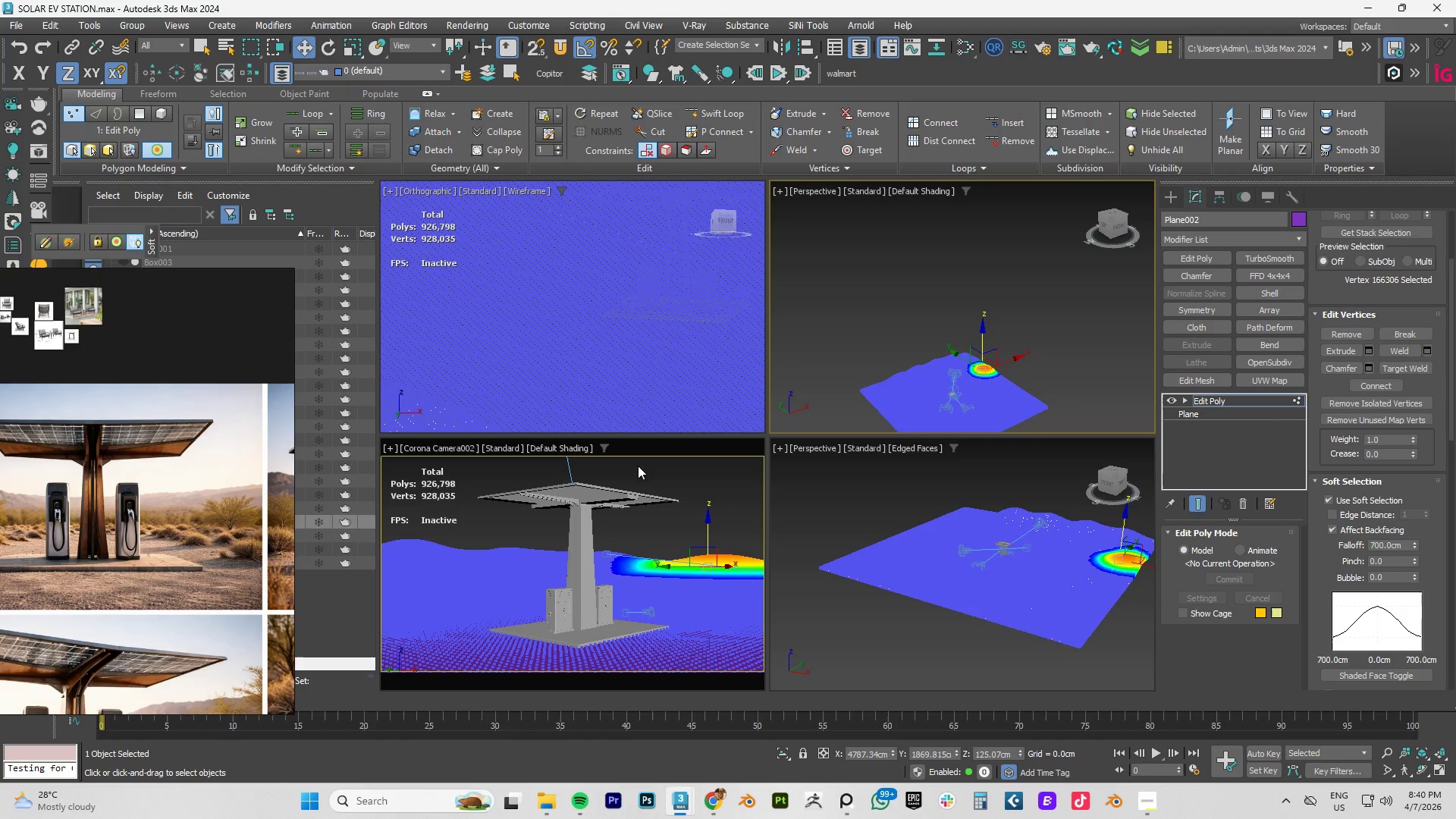 
scroll: coordinate [1012, 389], scroll_direction: down, amount: 2.0
 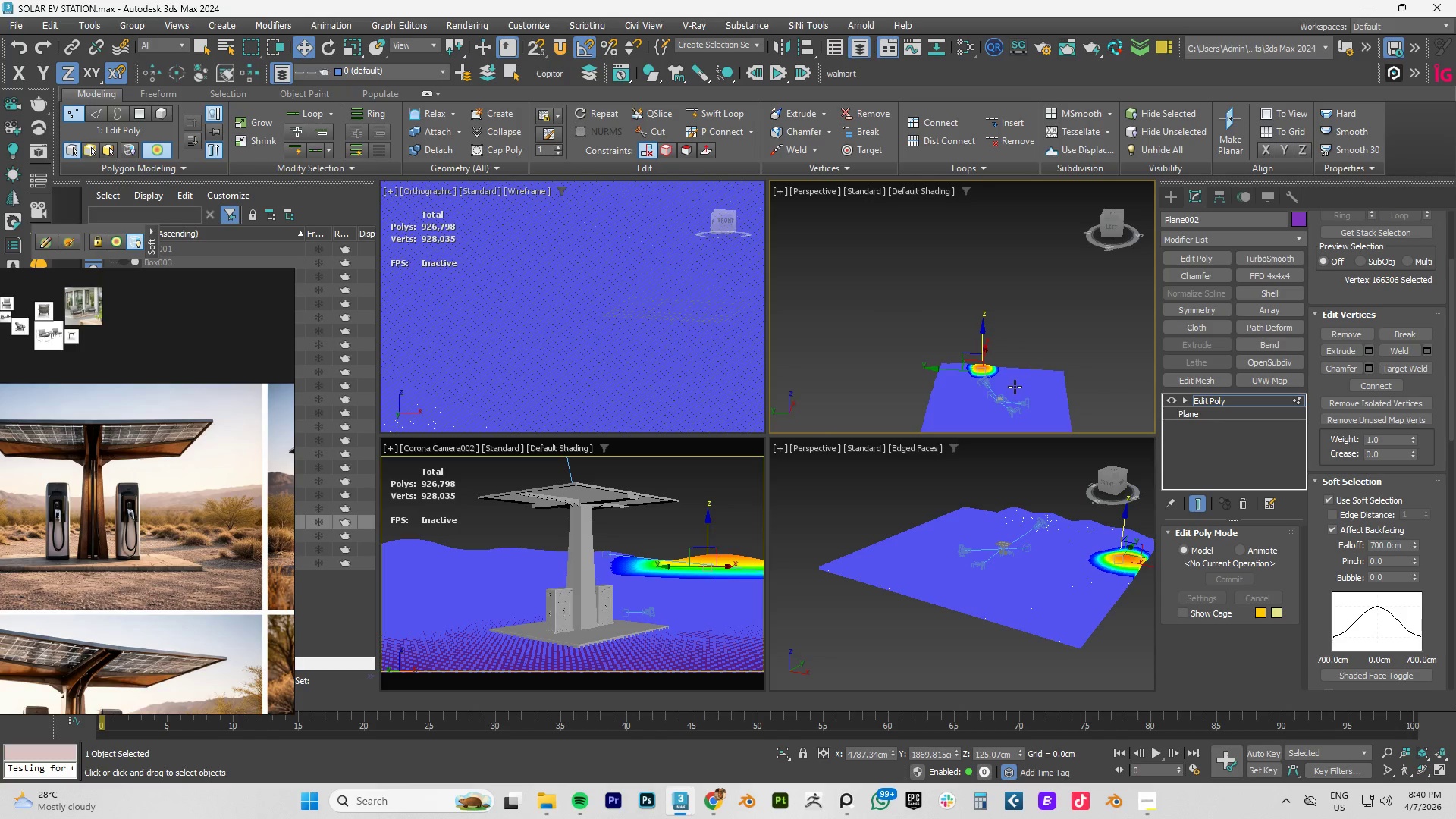 
left_click([447, 446])
 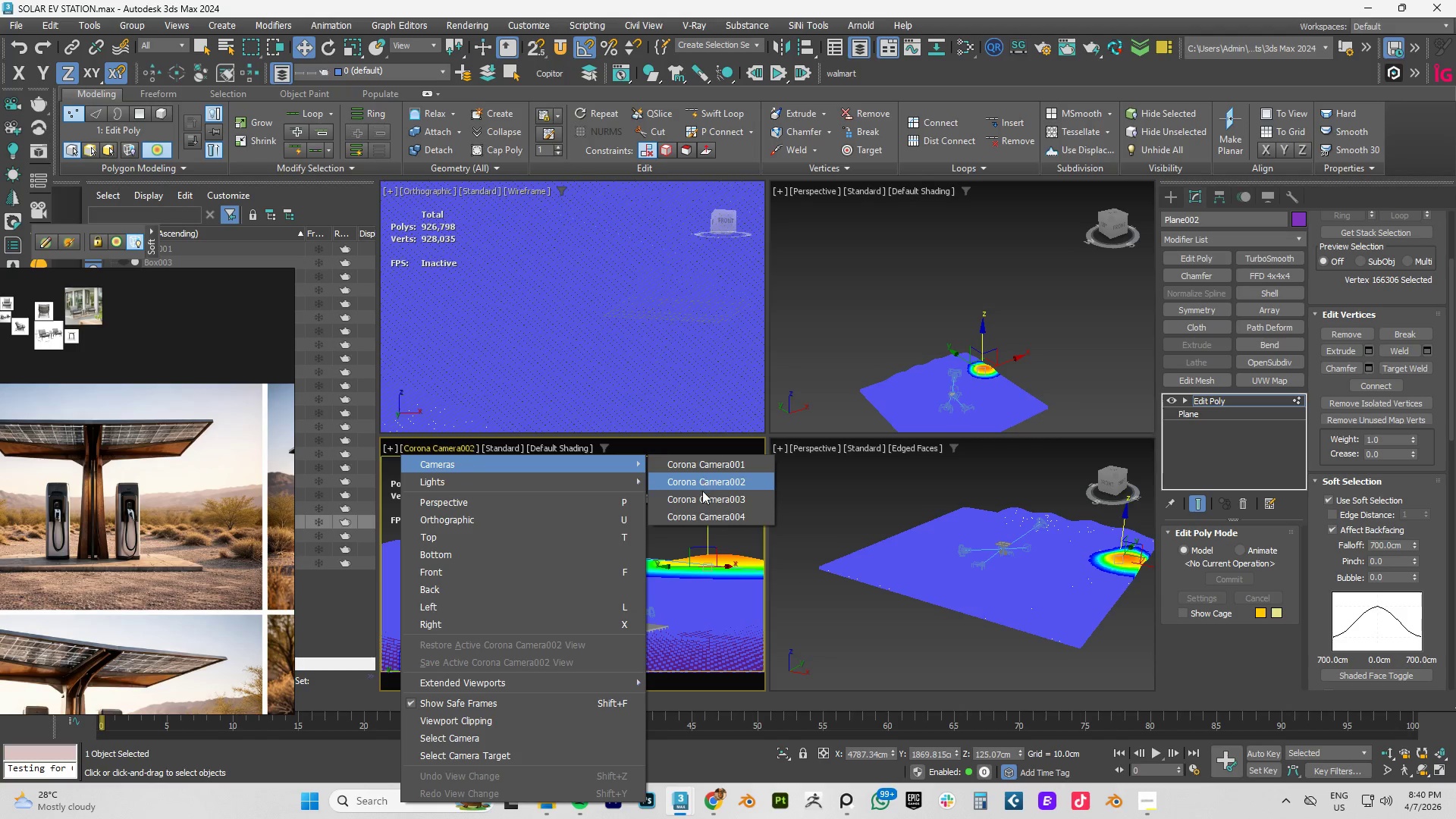 
left_click([700, 498])
 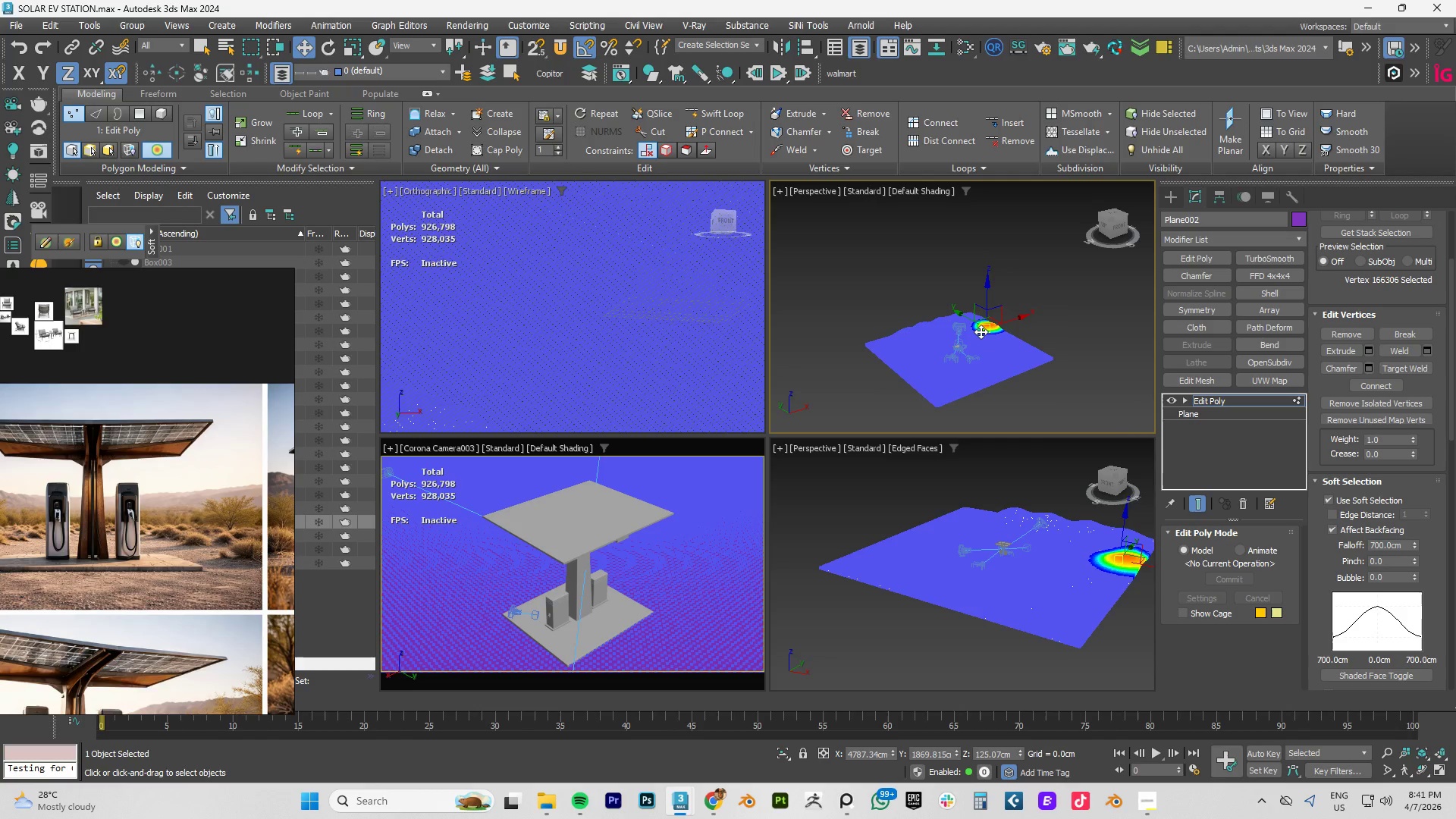 
wait(7.09)
 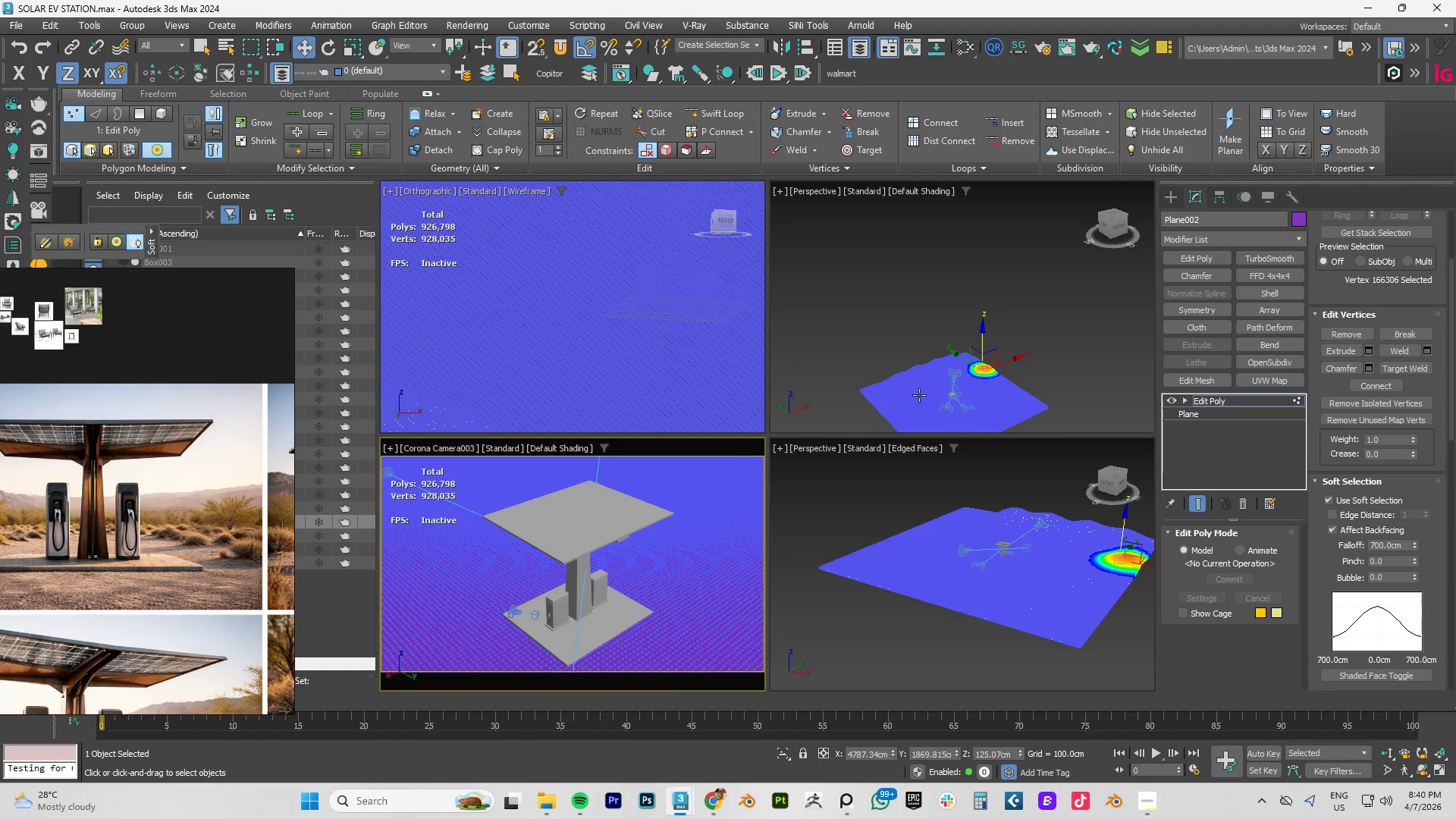 
left_click([446, 453])
 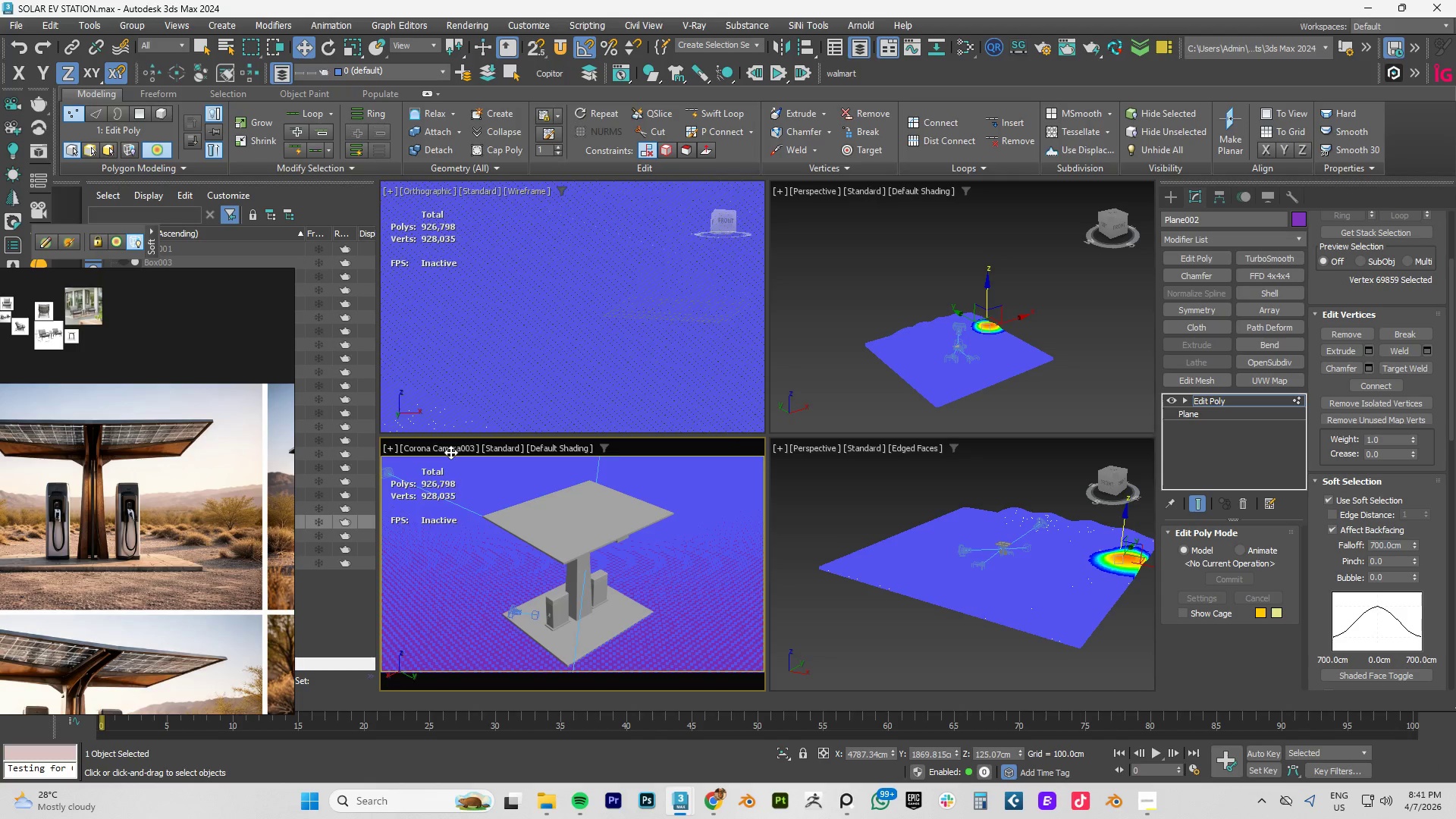 
left_click([450, 452])
 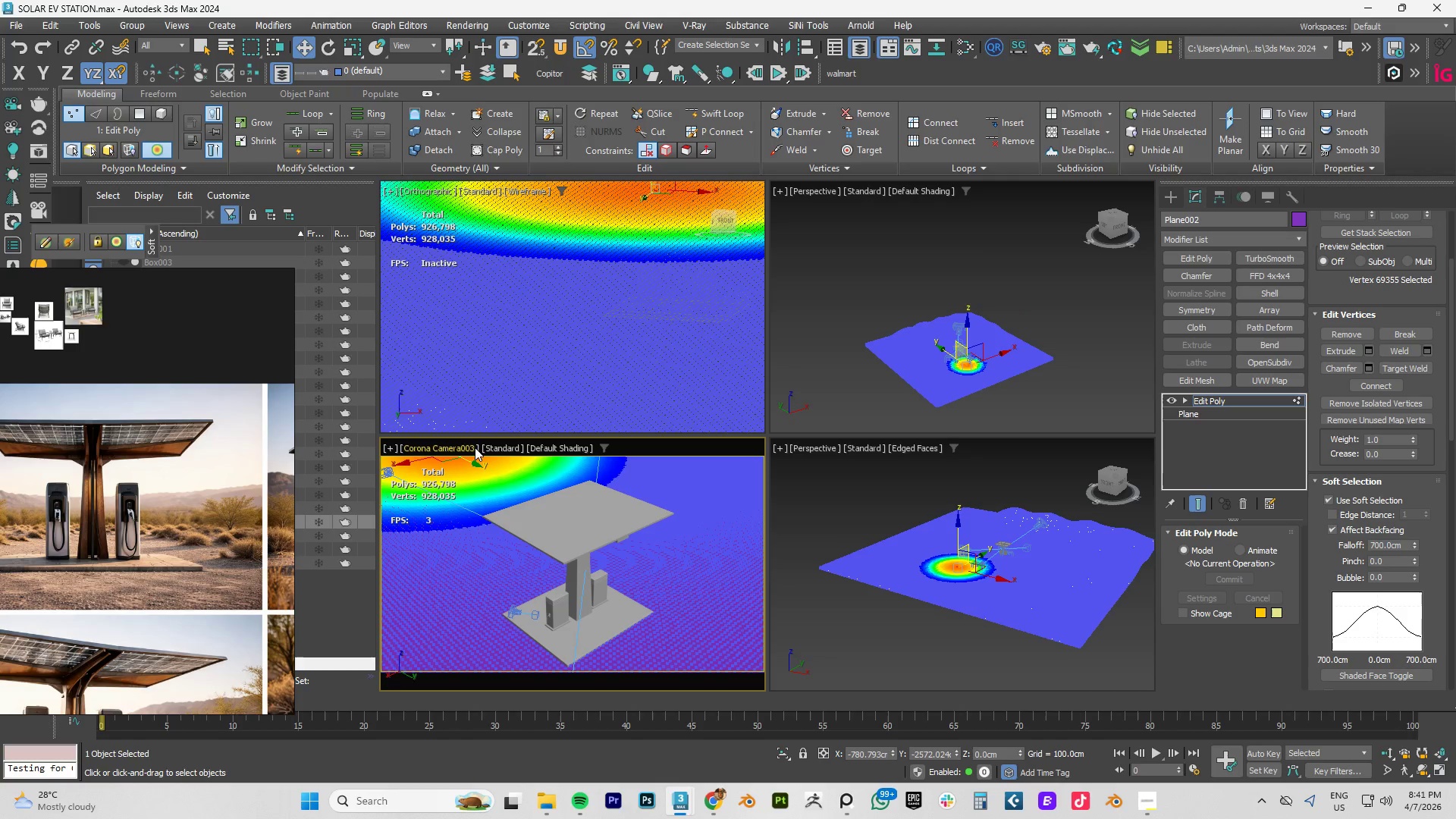 
left_click([472, 447])
 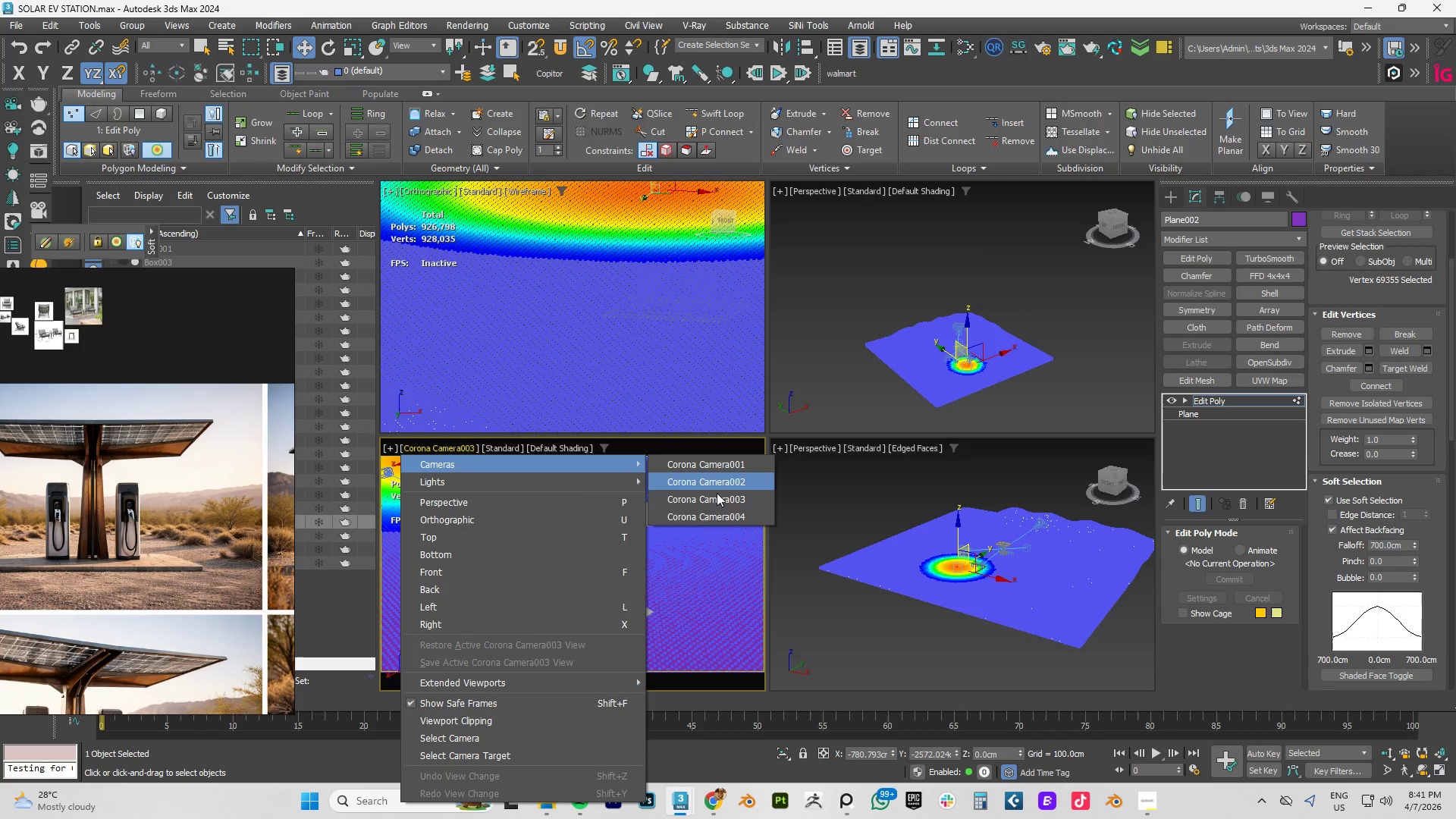 
left_click([711, 513])
 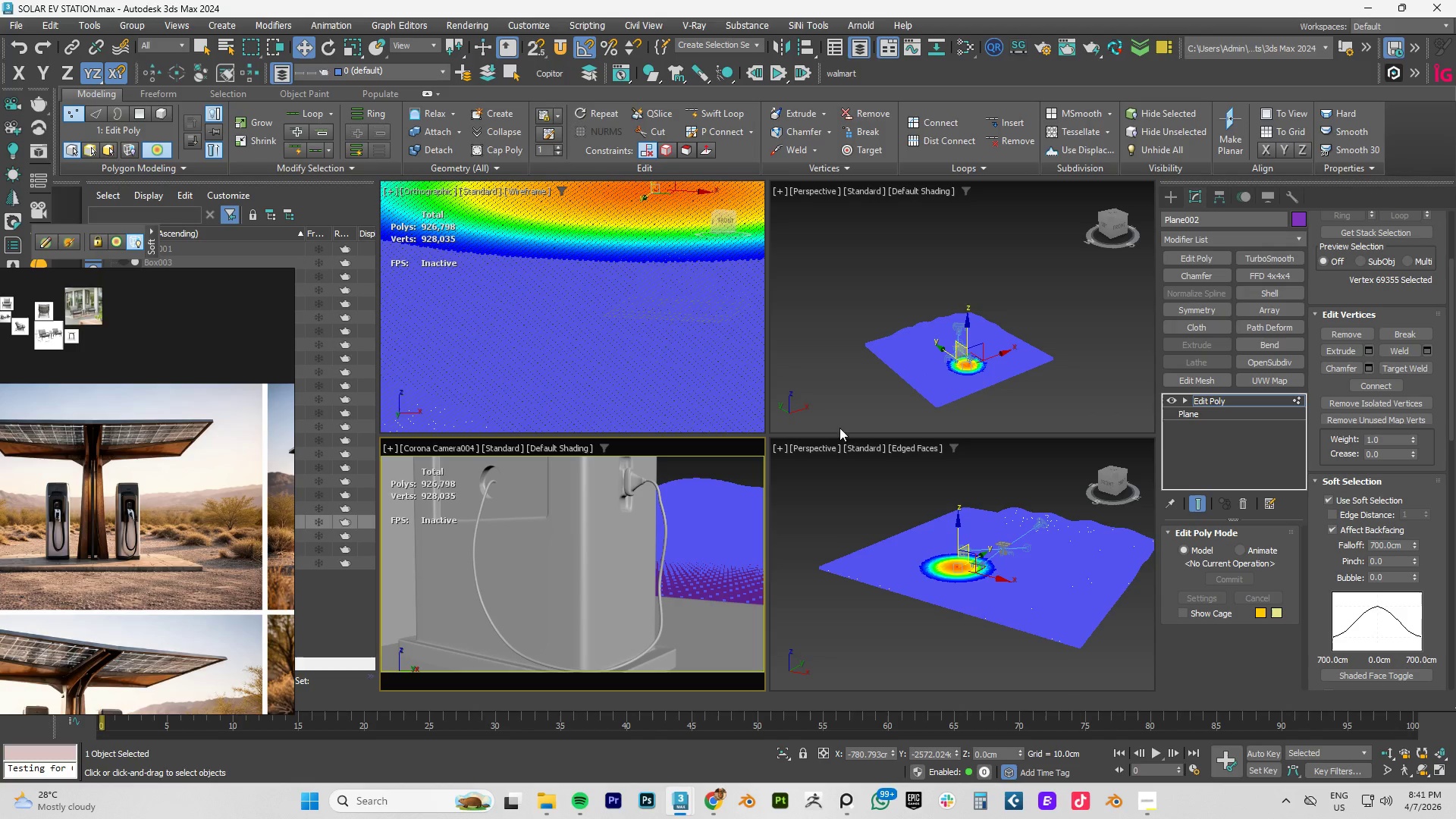 
wait(6.53)
 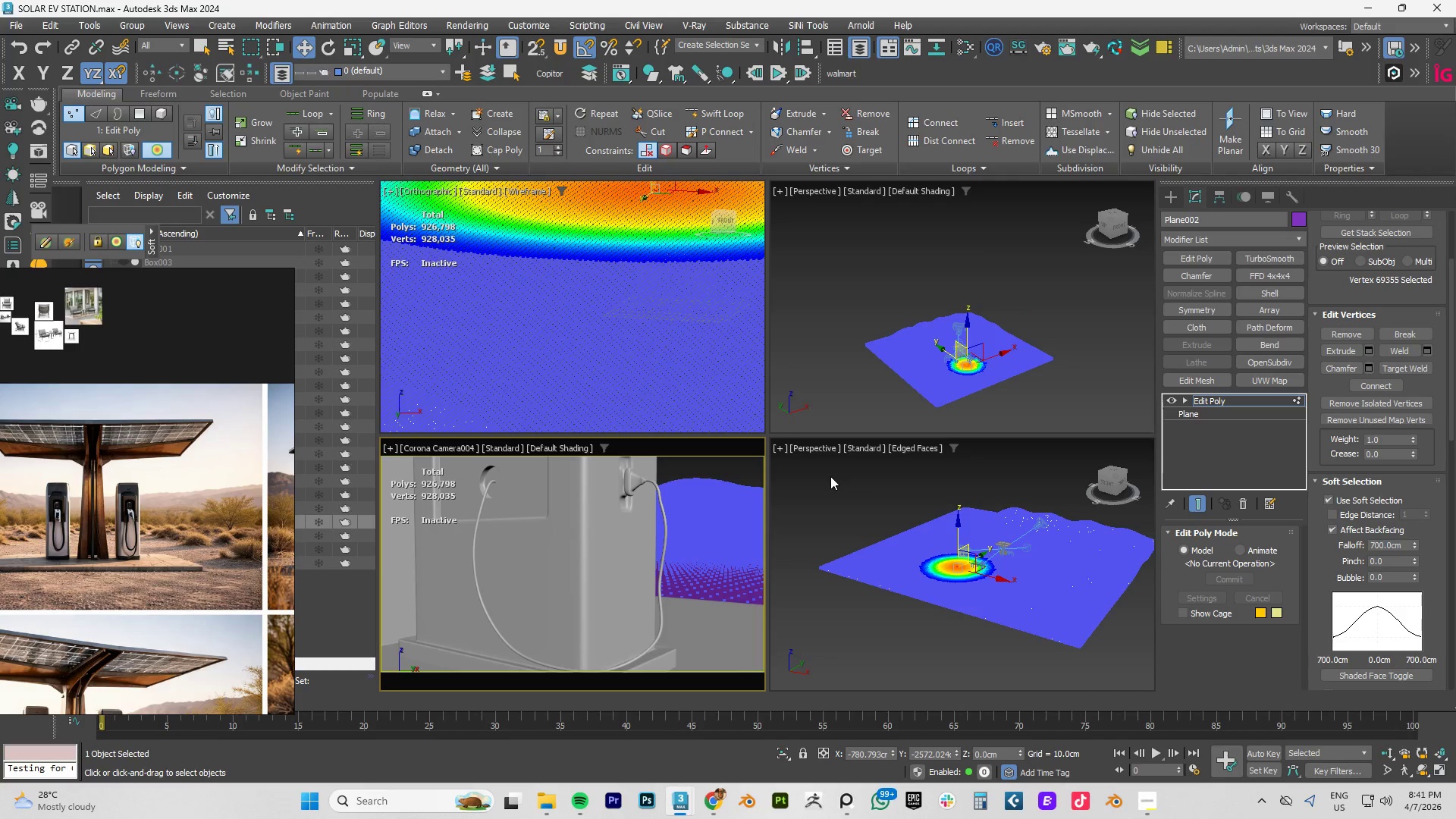 
left_click([460, 448])
 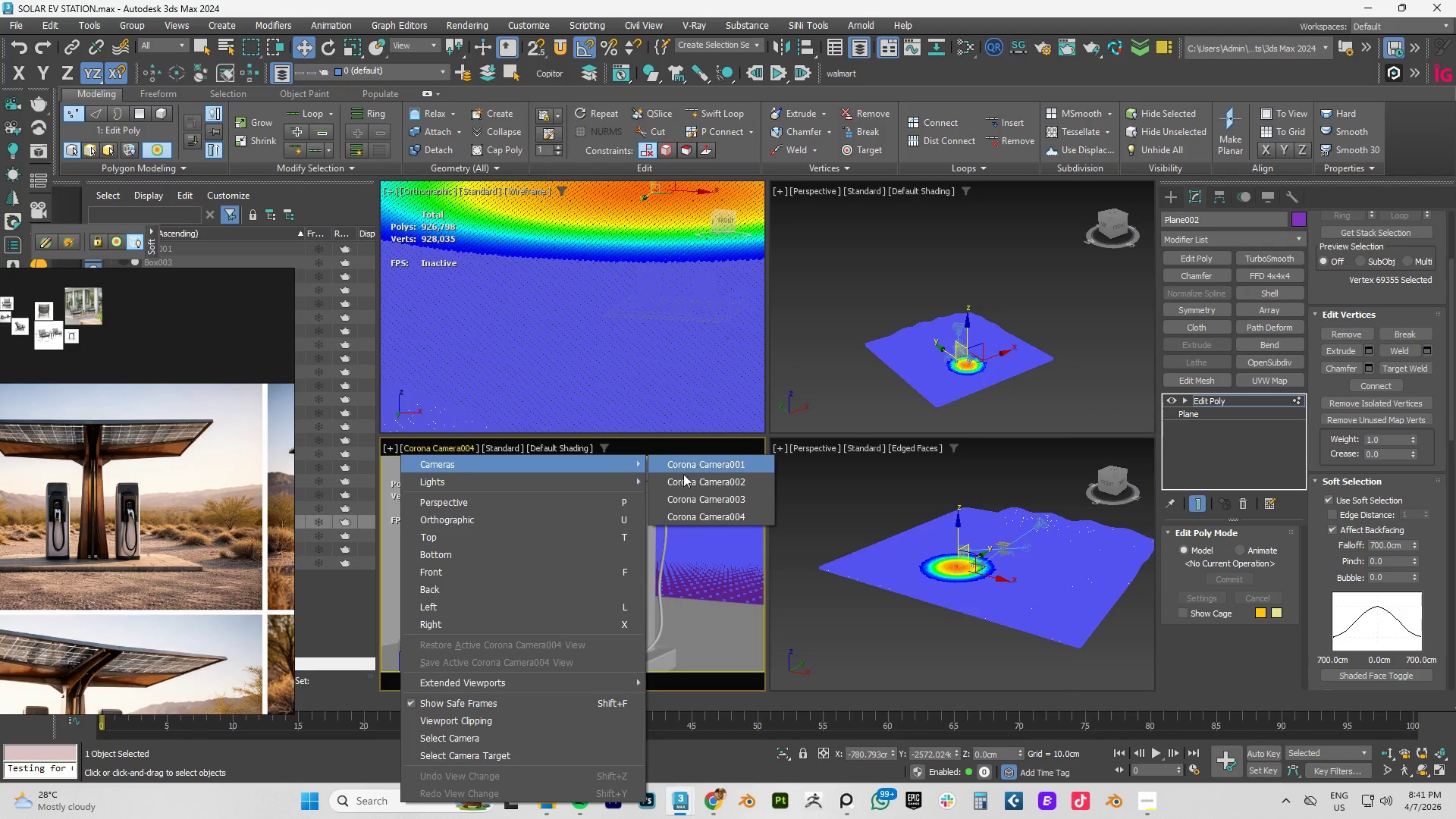 
left_click([706, 496])
 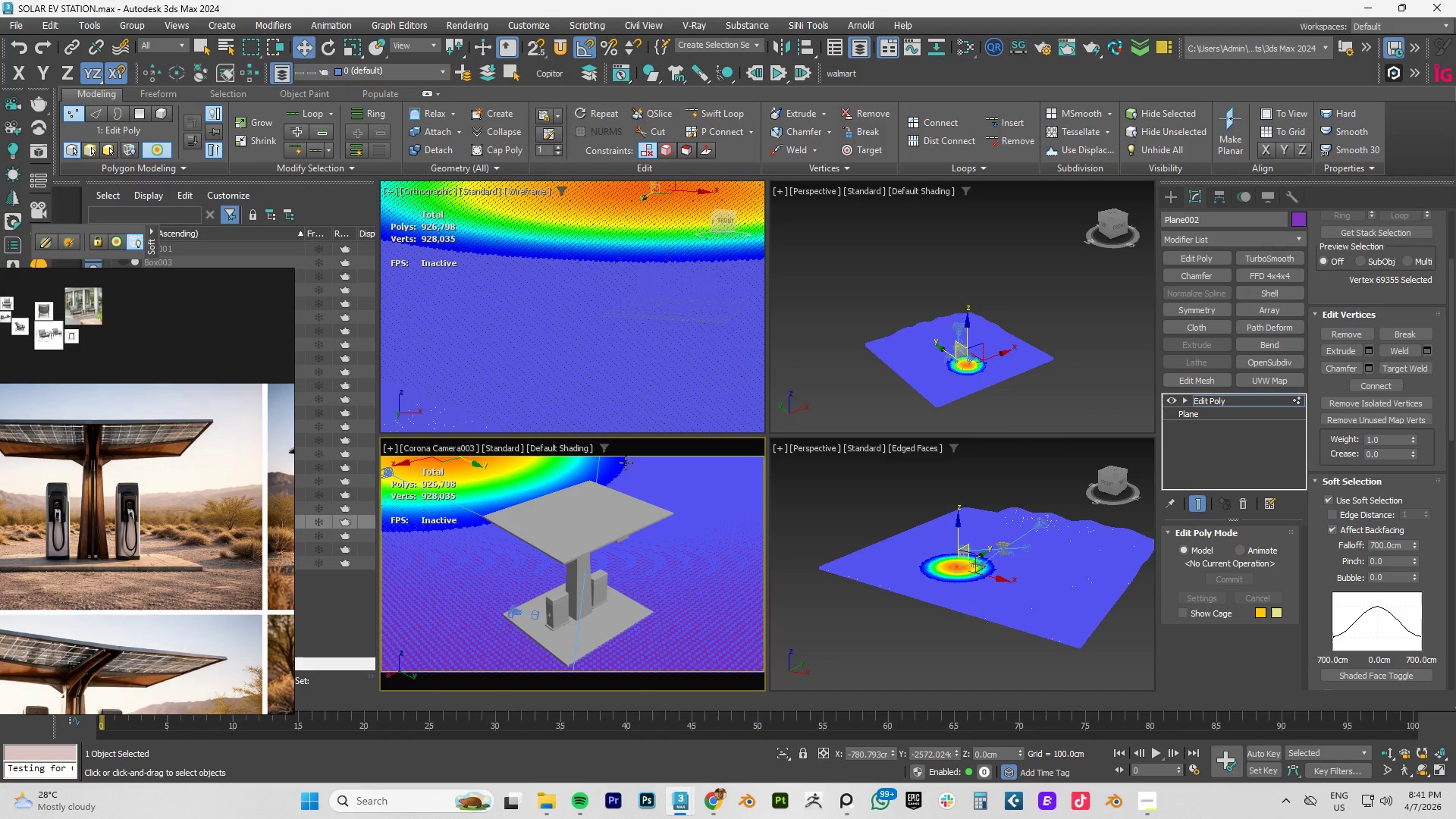 
left_click([1092, 382])
 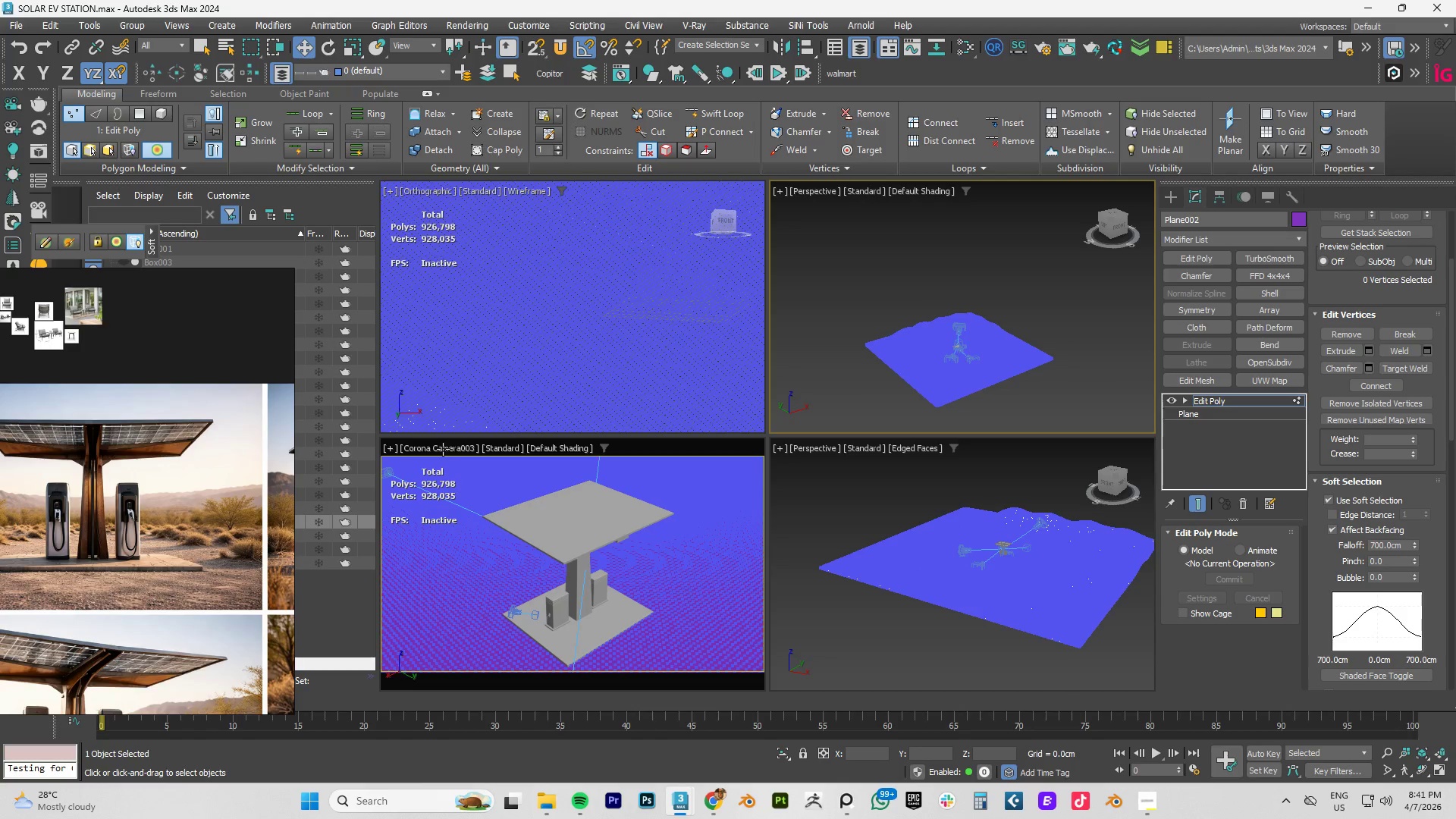 
left_click([450, 446])
 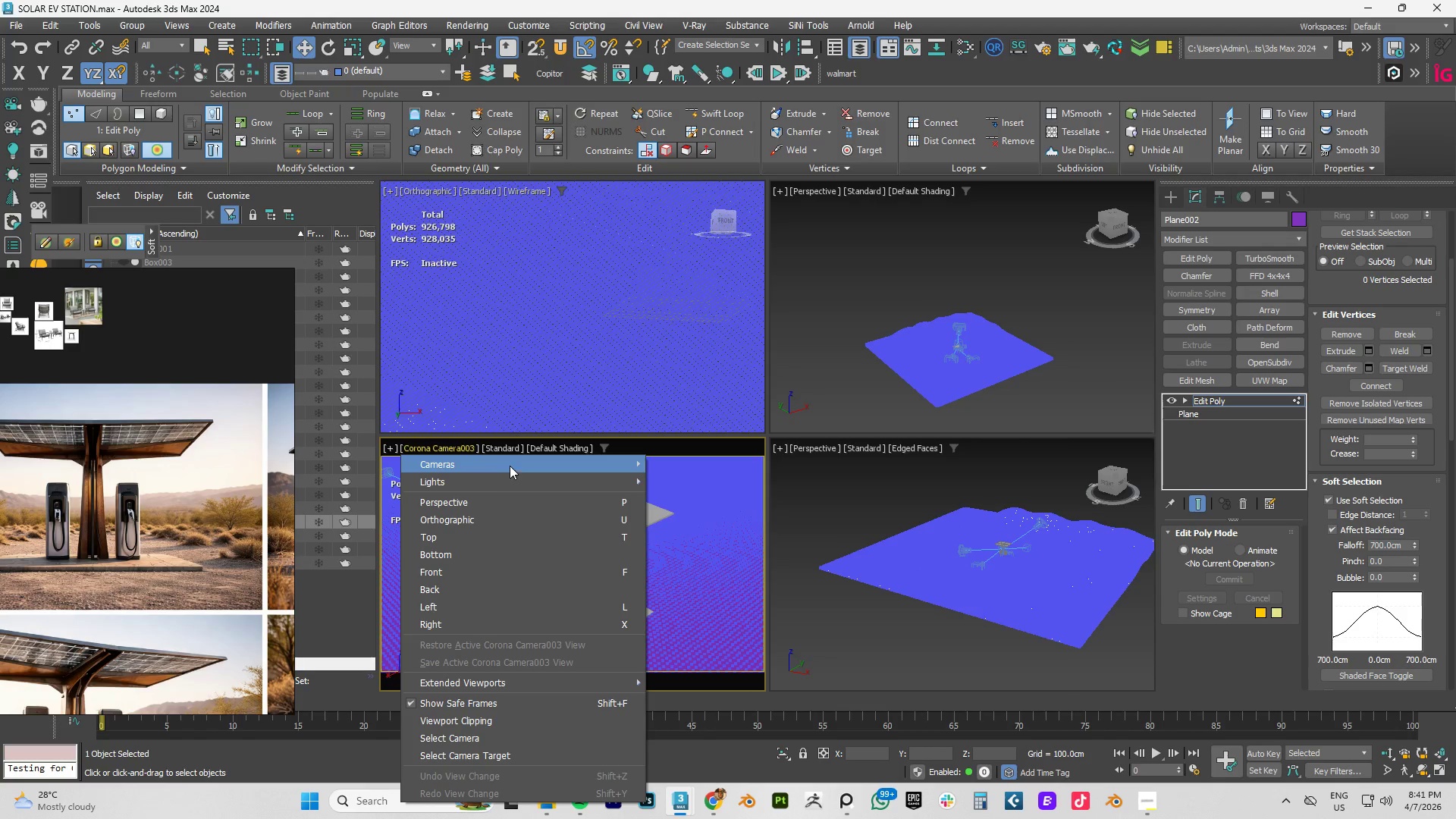 
left_click([717, 485])
 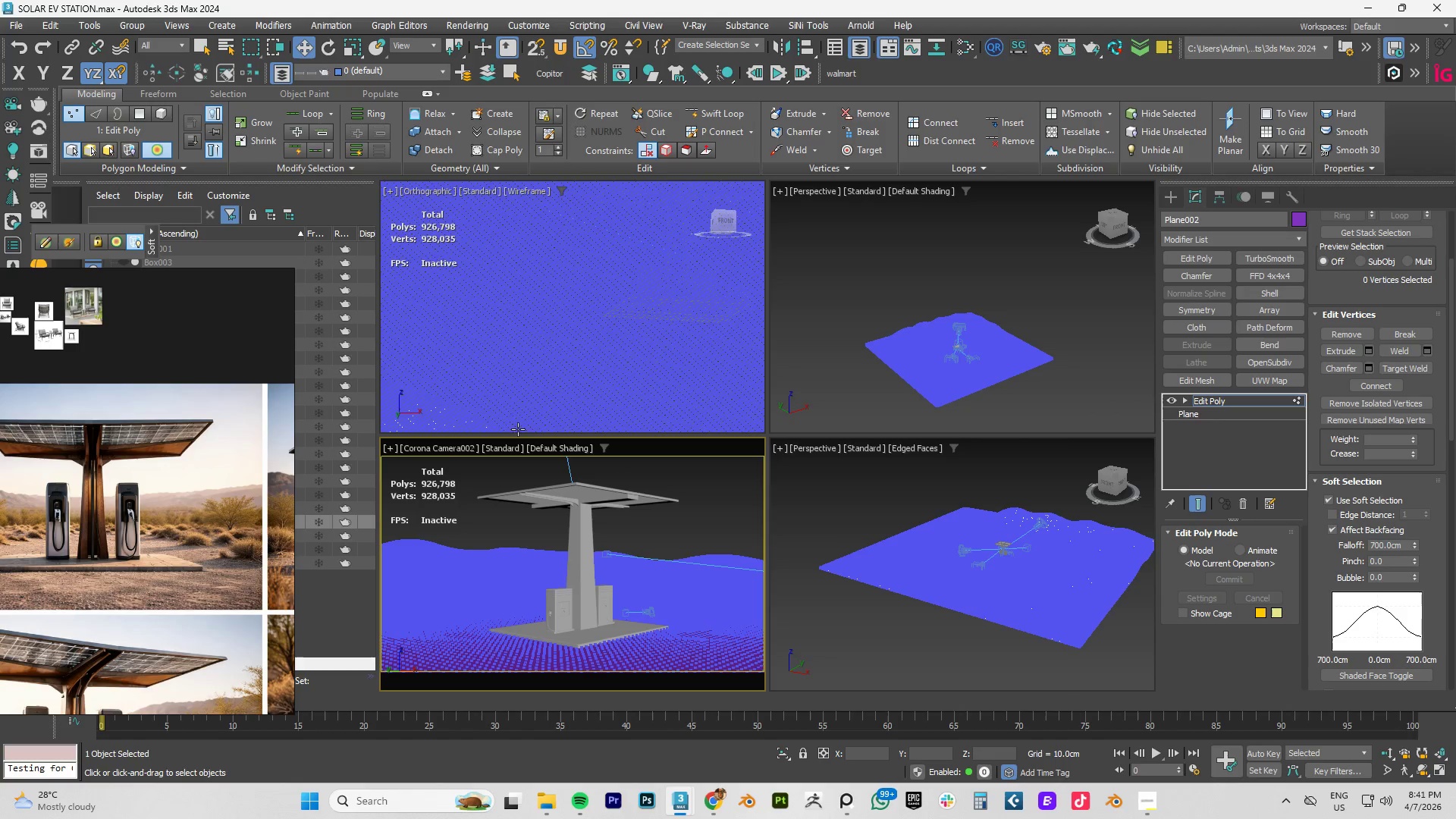 
left_click([459, 447])
 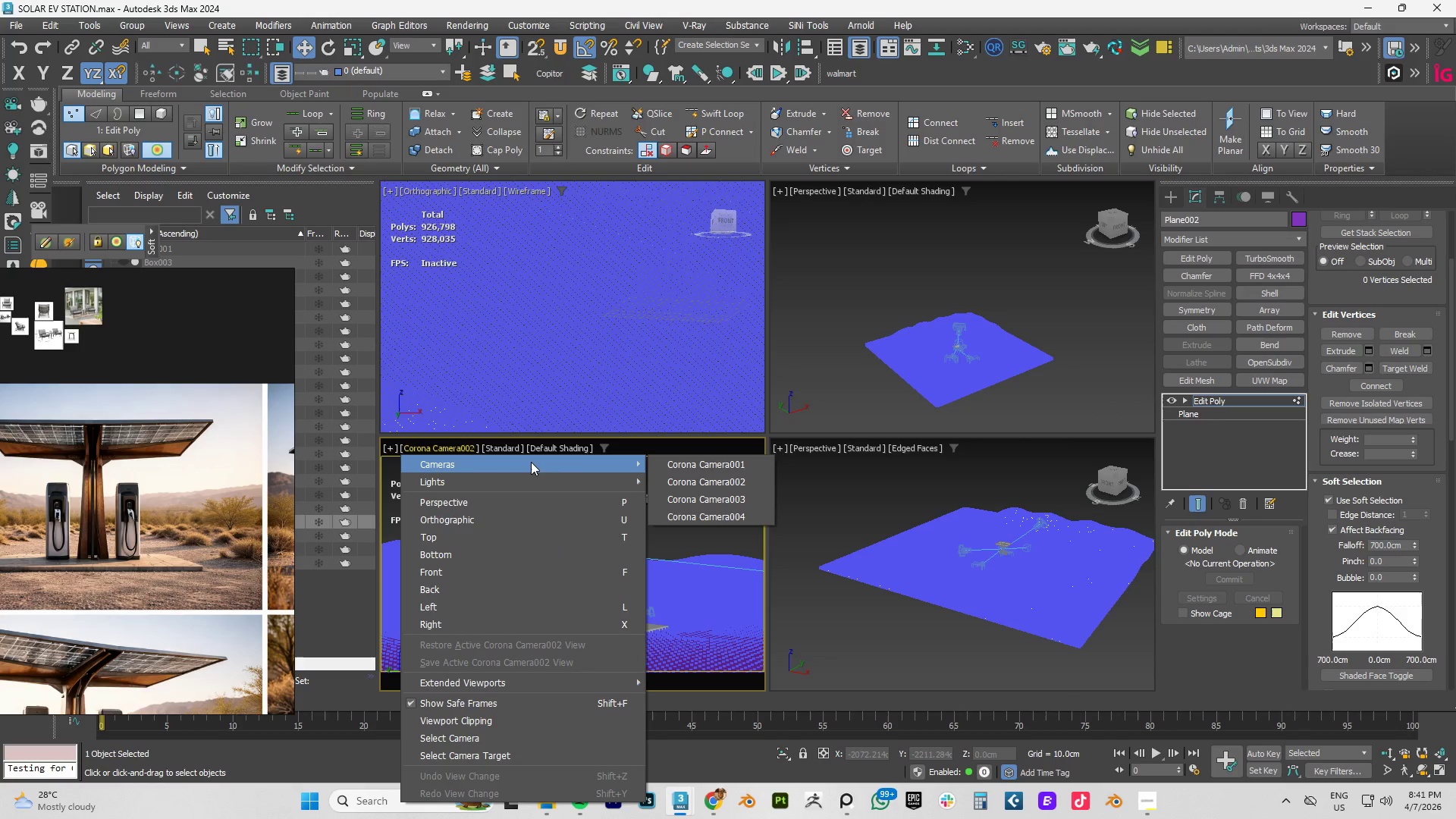 
left_click([715, 462])
 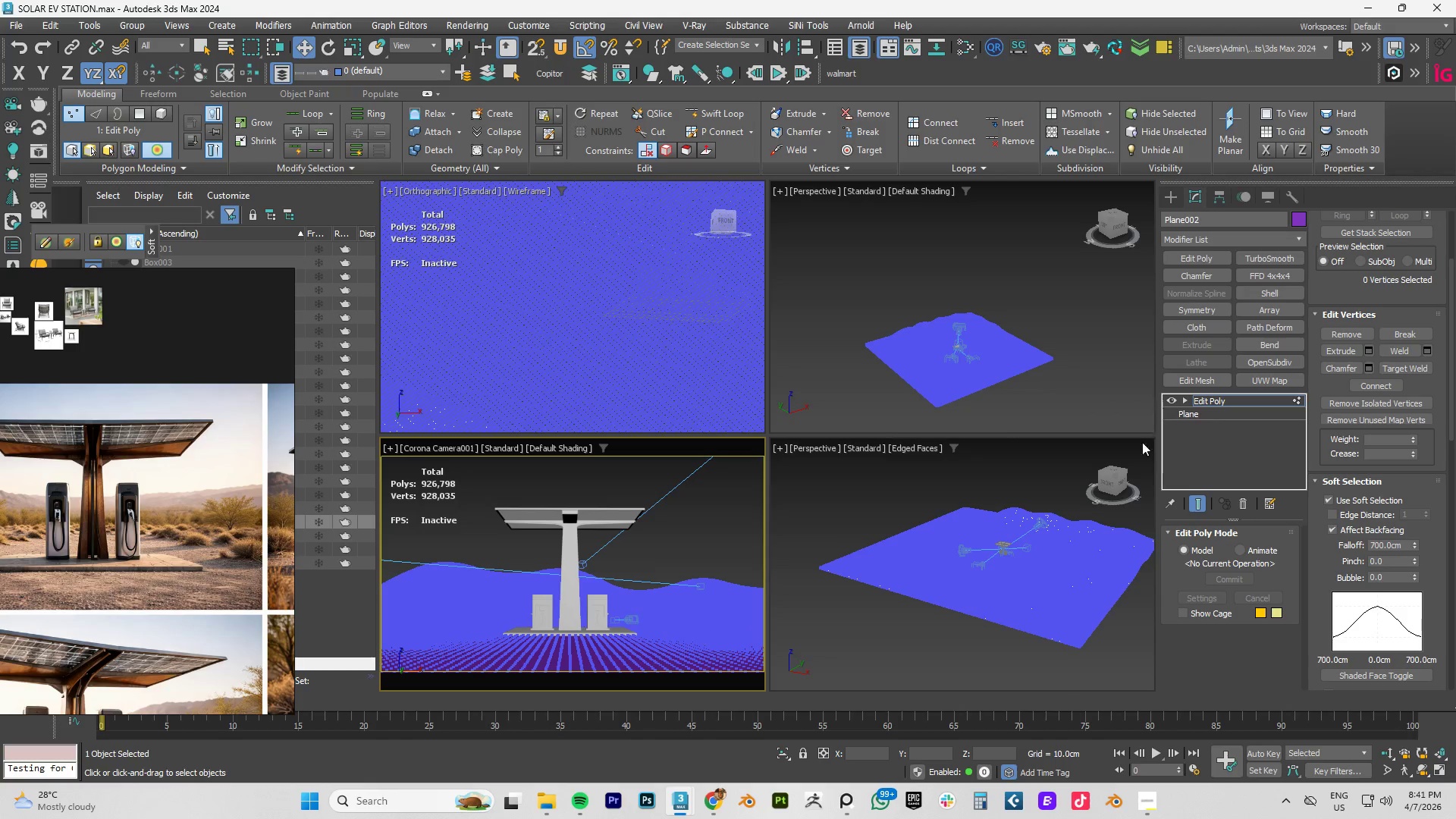 
left_click([1222, 400])
 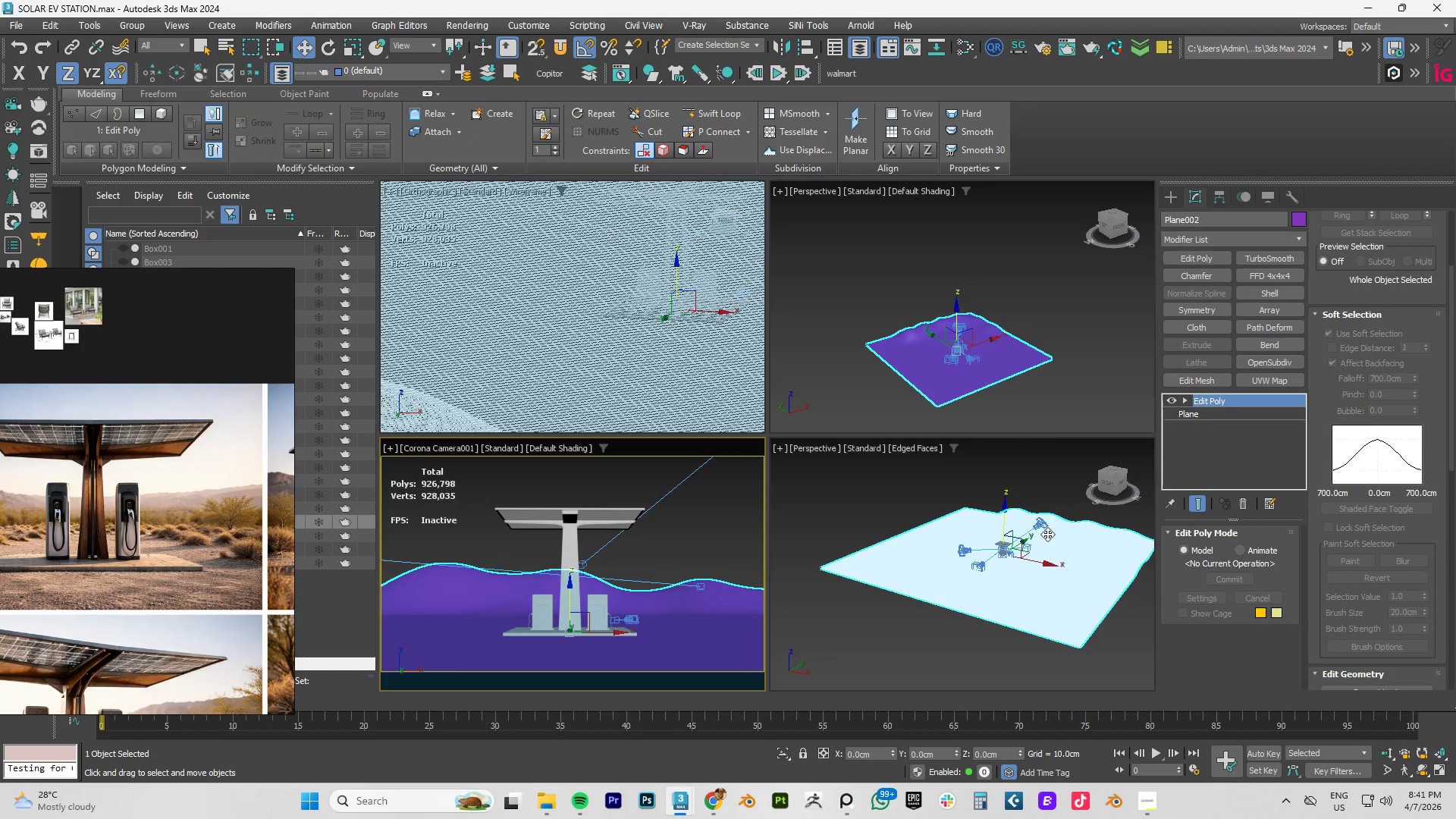 
key(F4)
 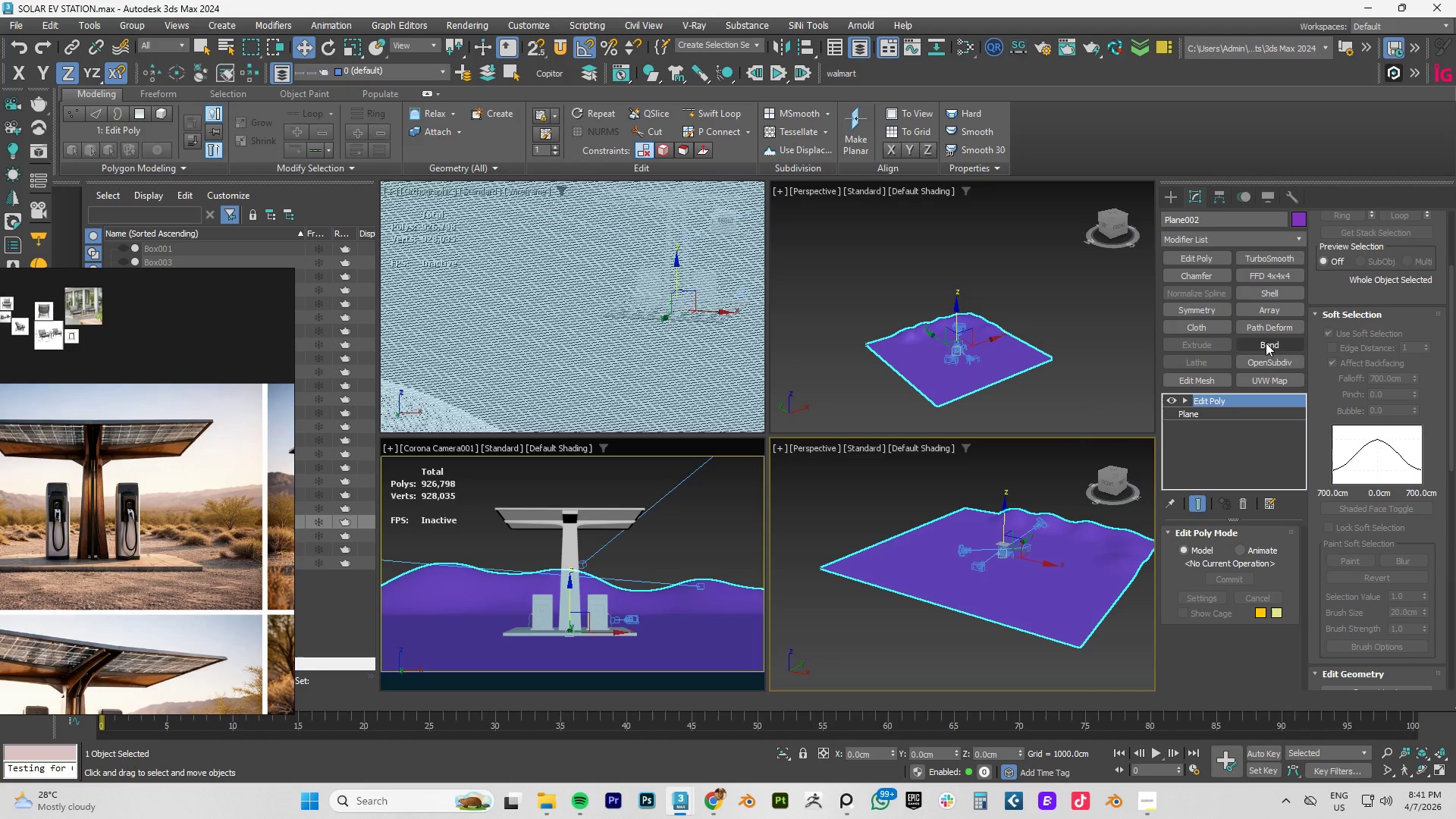 
left_click([1210, 234])
 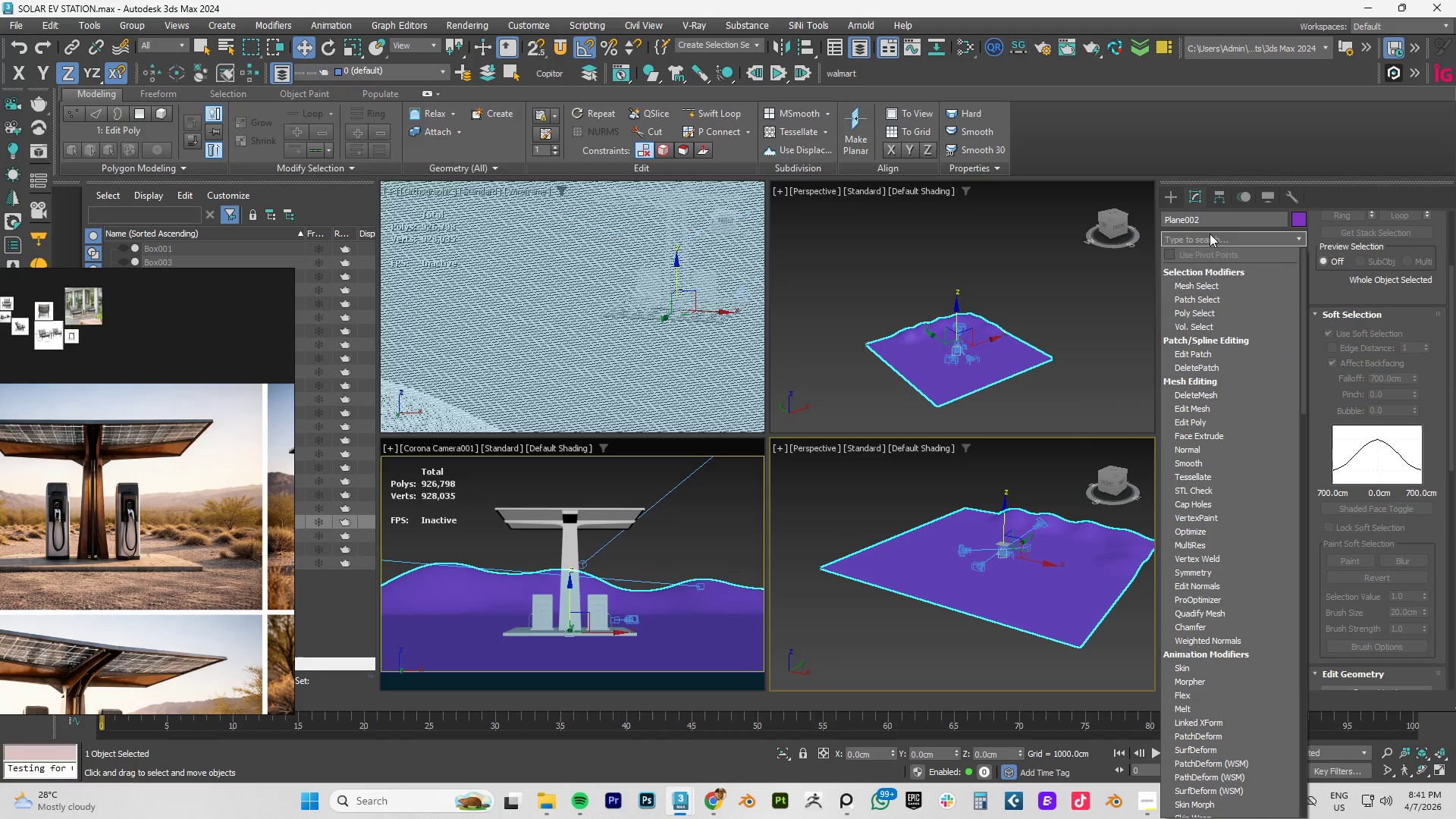 
type(NOISE)
 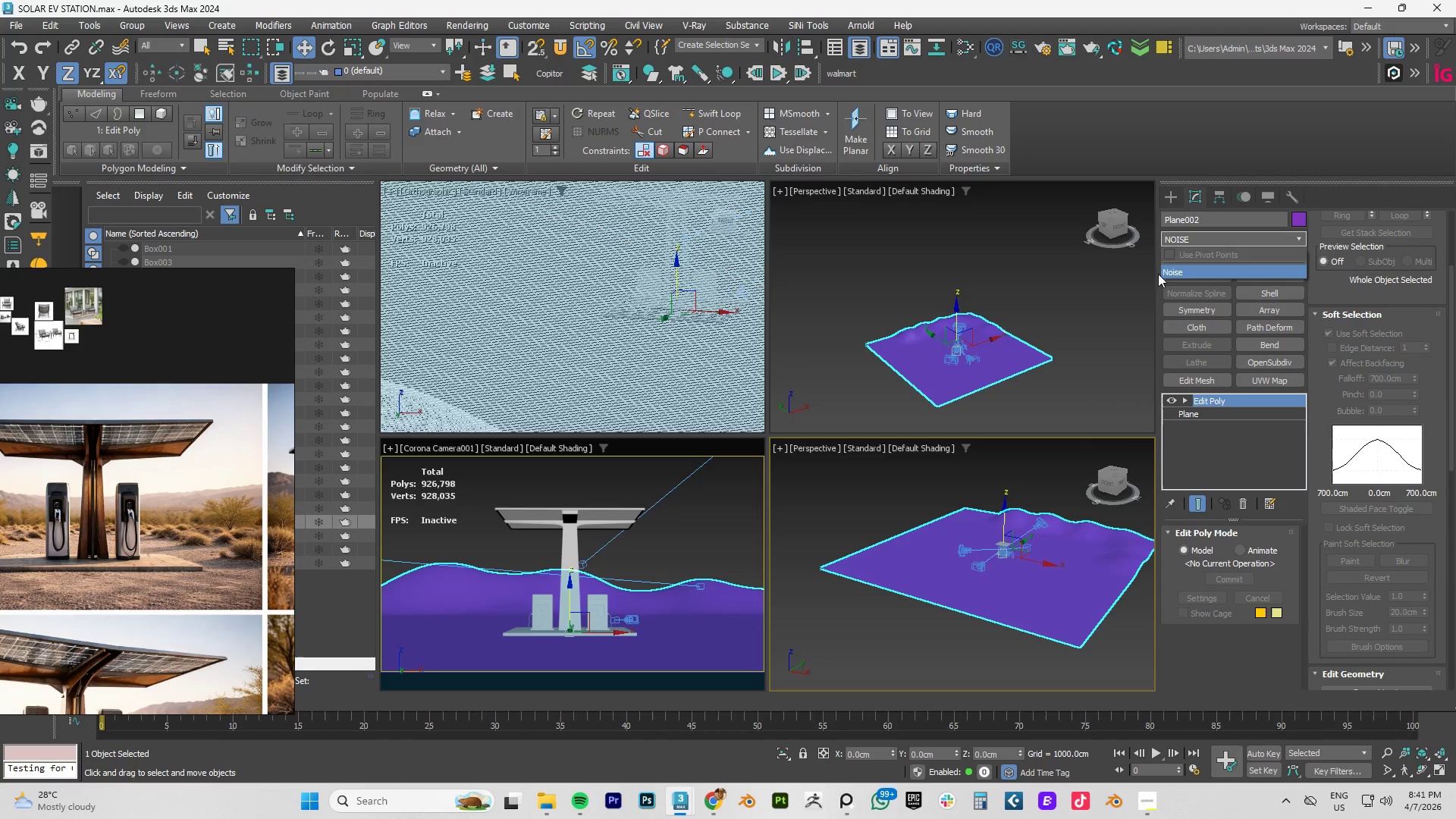 
left_click([1188, 269])
 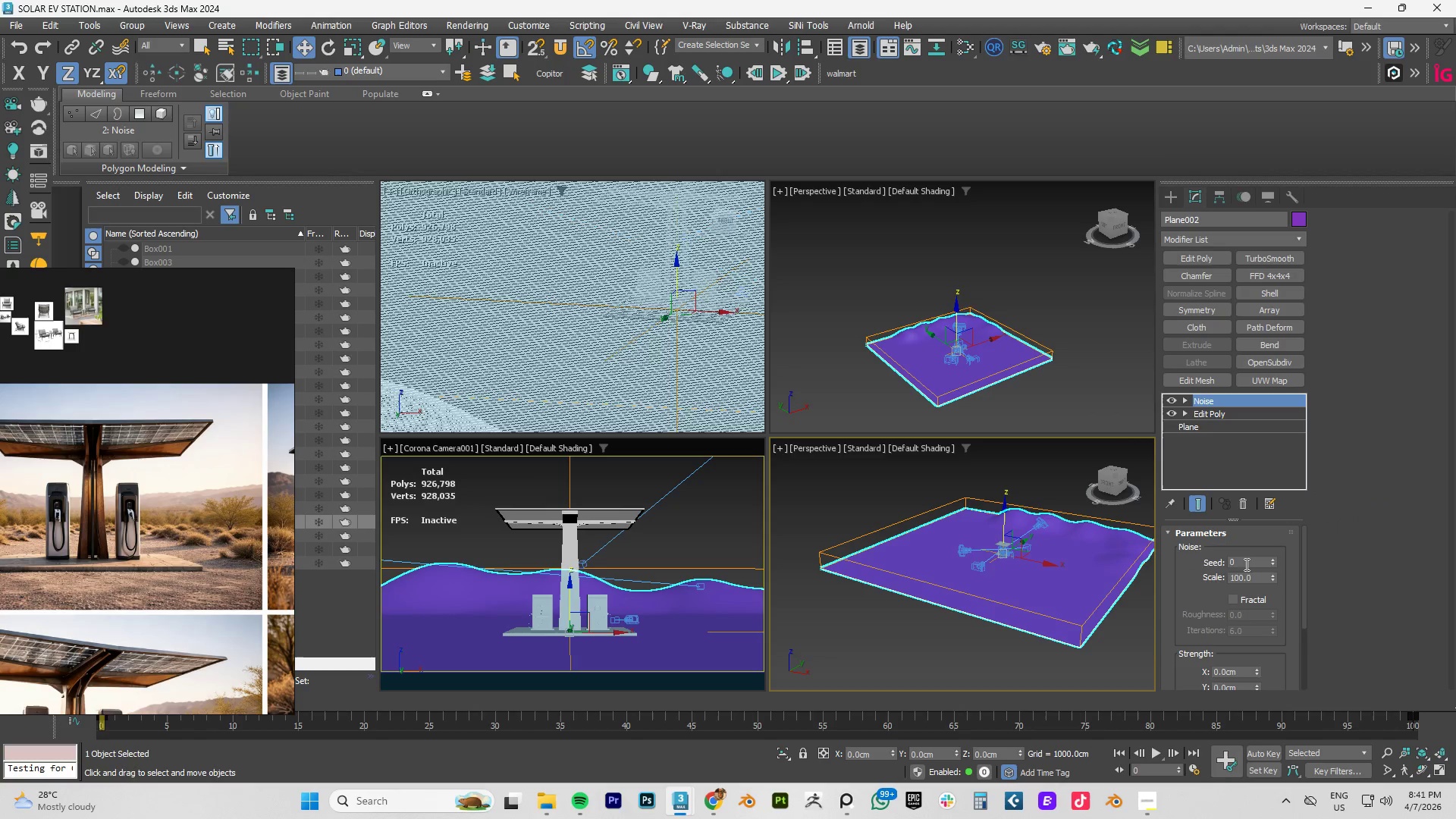 
hold_key(key=AltLeft, duration=1.2)
 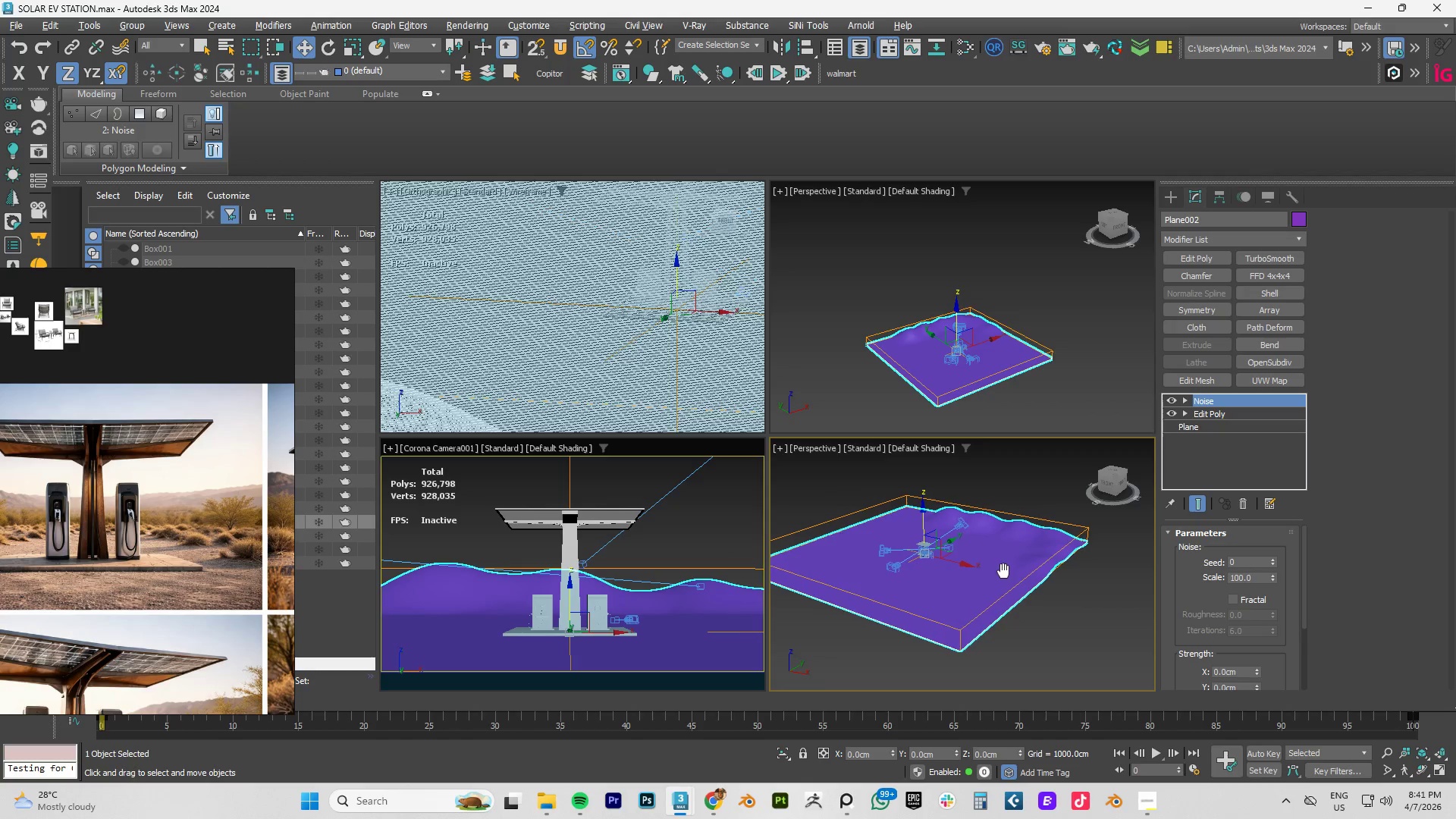 
scroll: coordinate [1025, 548], scroll_direction: up, amount: 3.0
 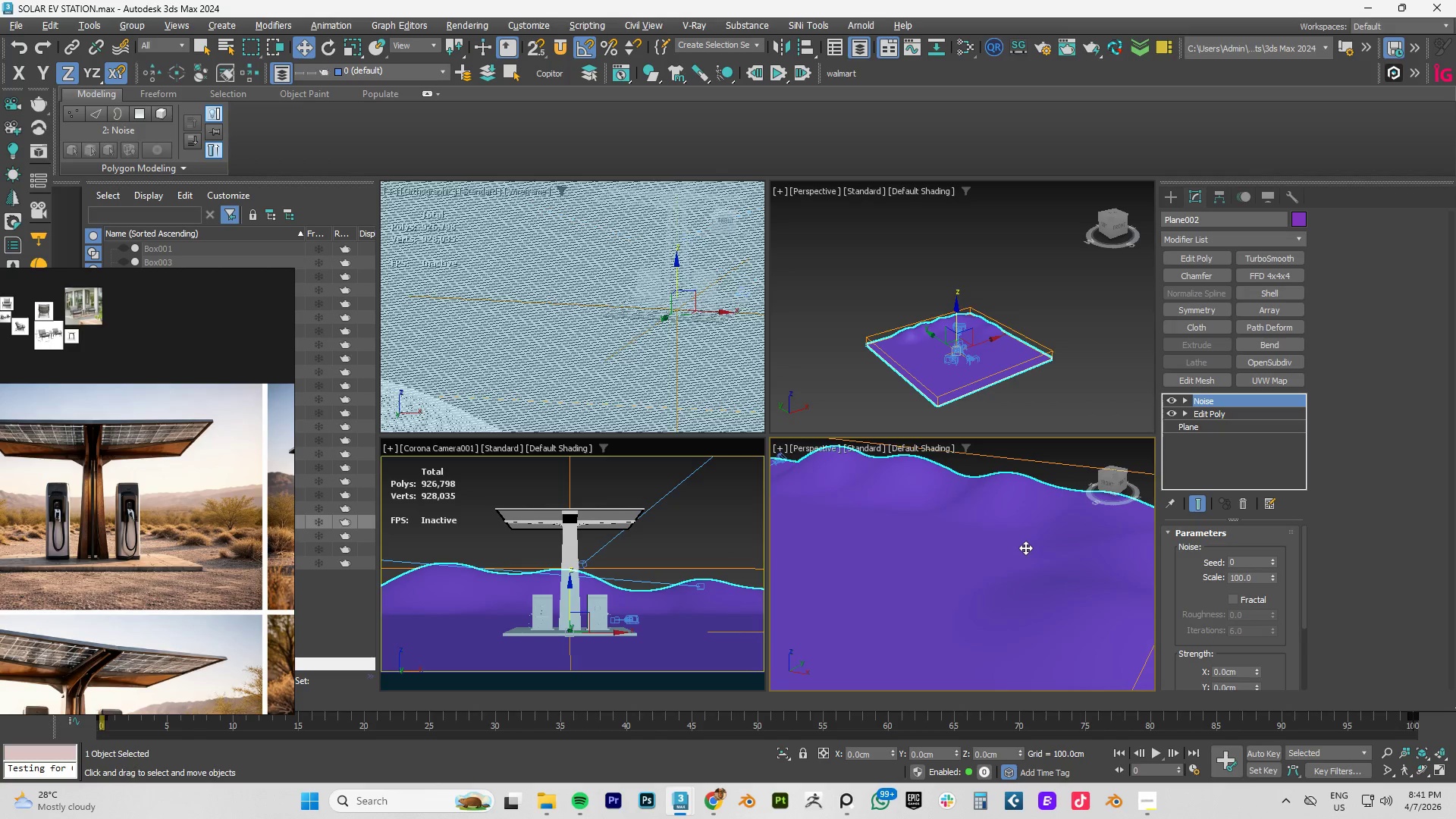 
hold_key(key=AltLeft, duration=0.66)
 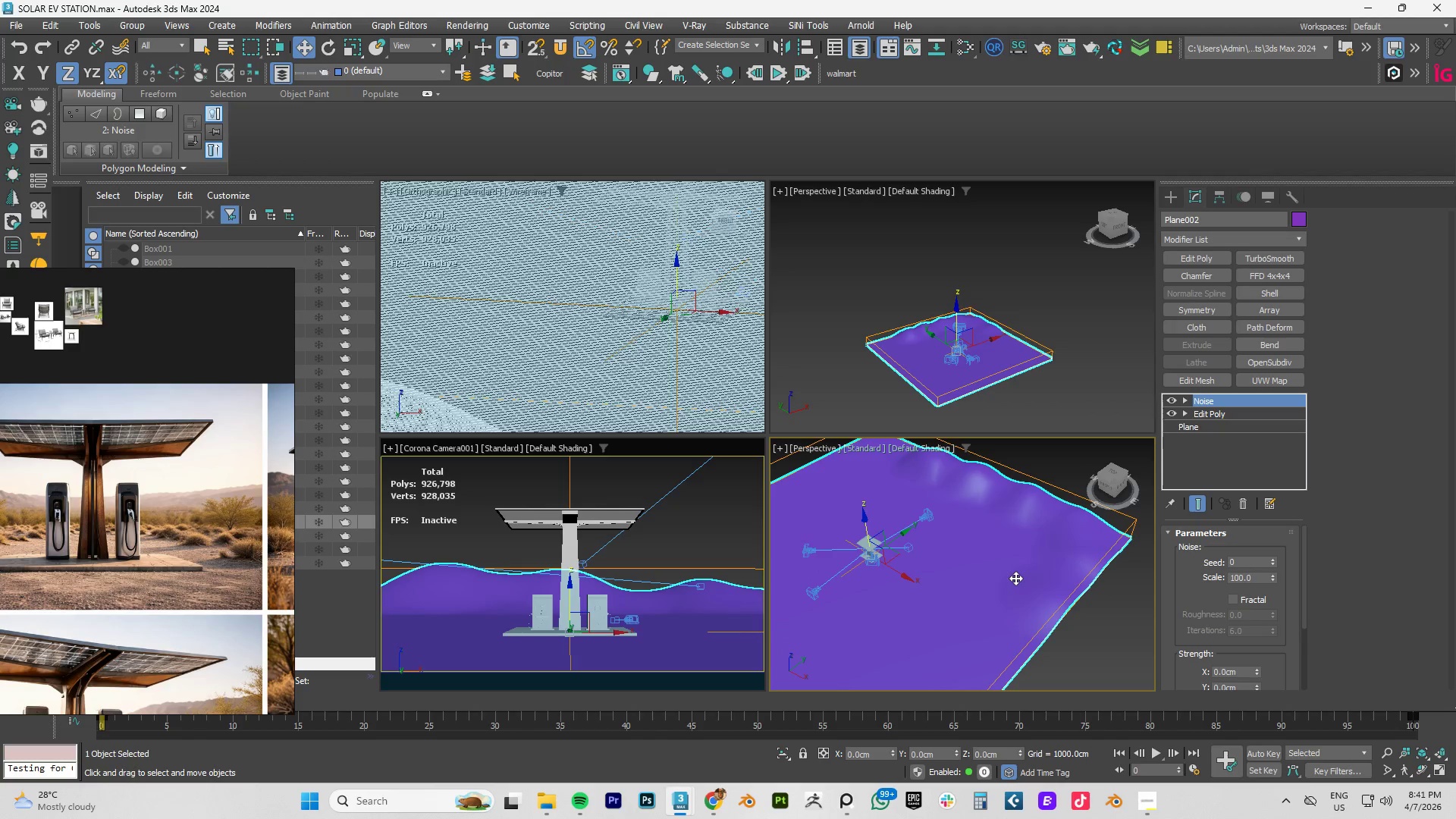 
scroll: coordinate [1025, 548], scroll_direction: down, amount: 2.0
 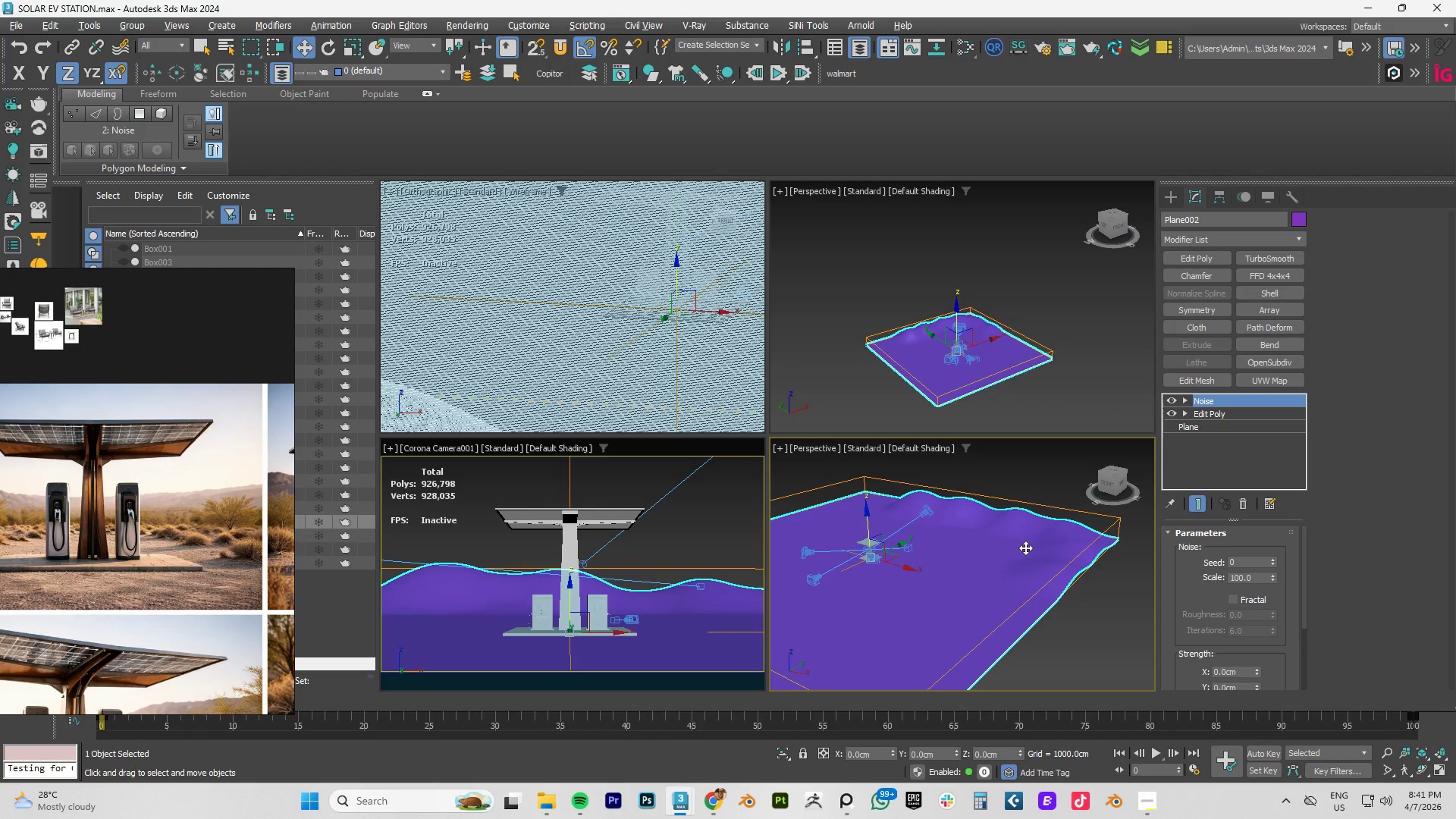 
key(Alt+W)
 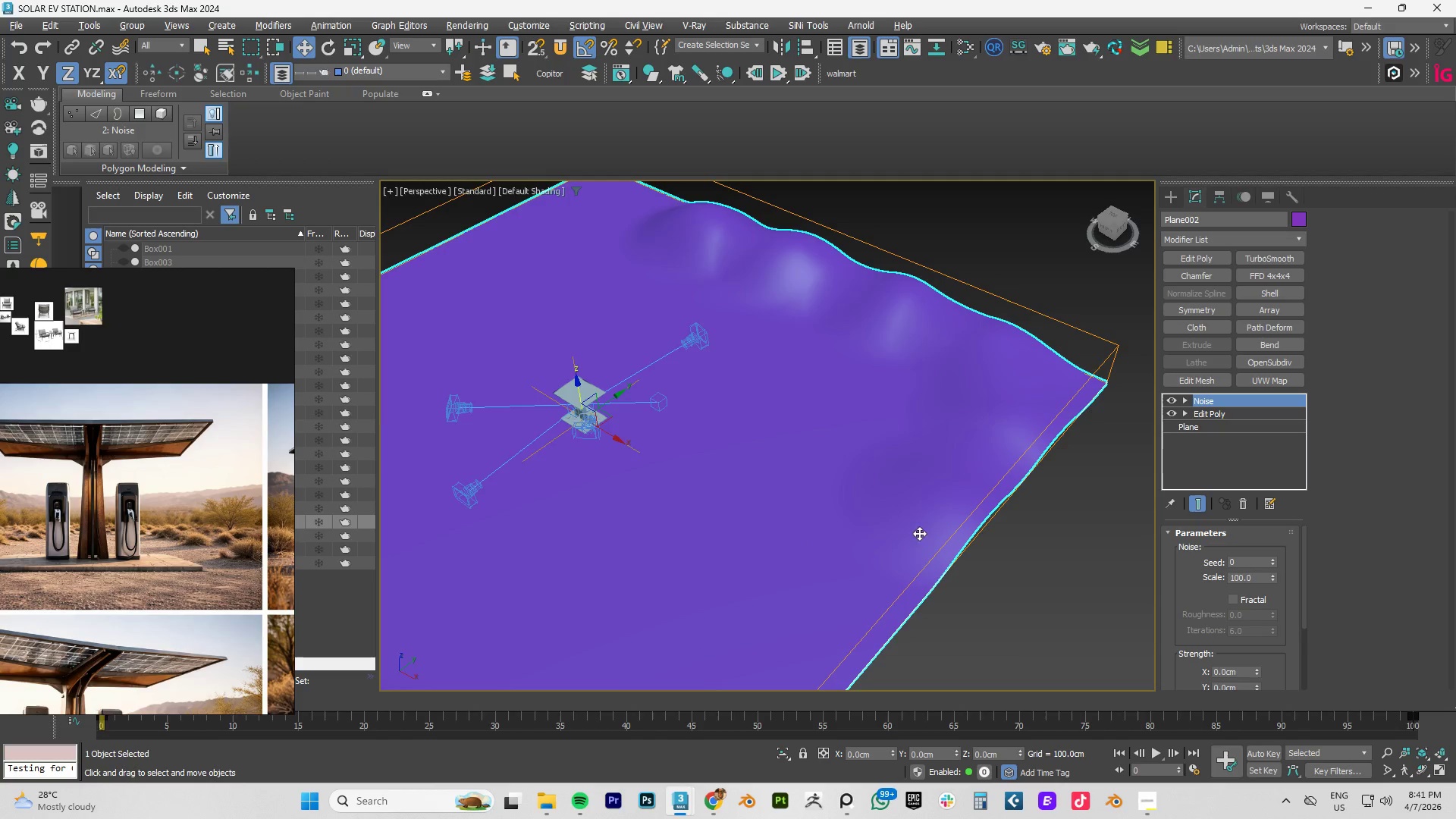 
scroll: coordinate [916, 535], scroll_direction: down, amount: 2.0
 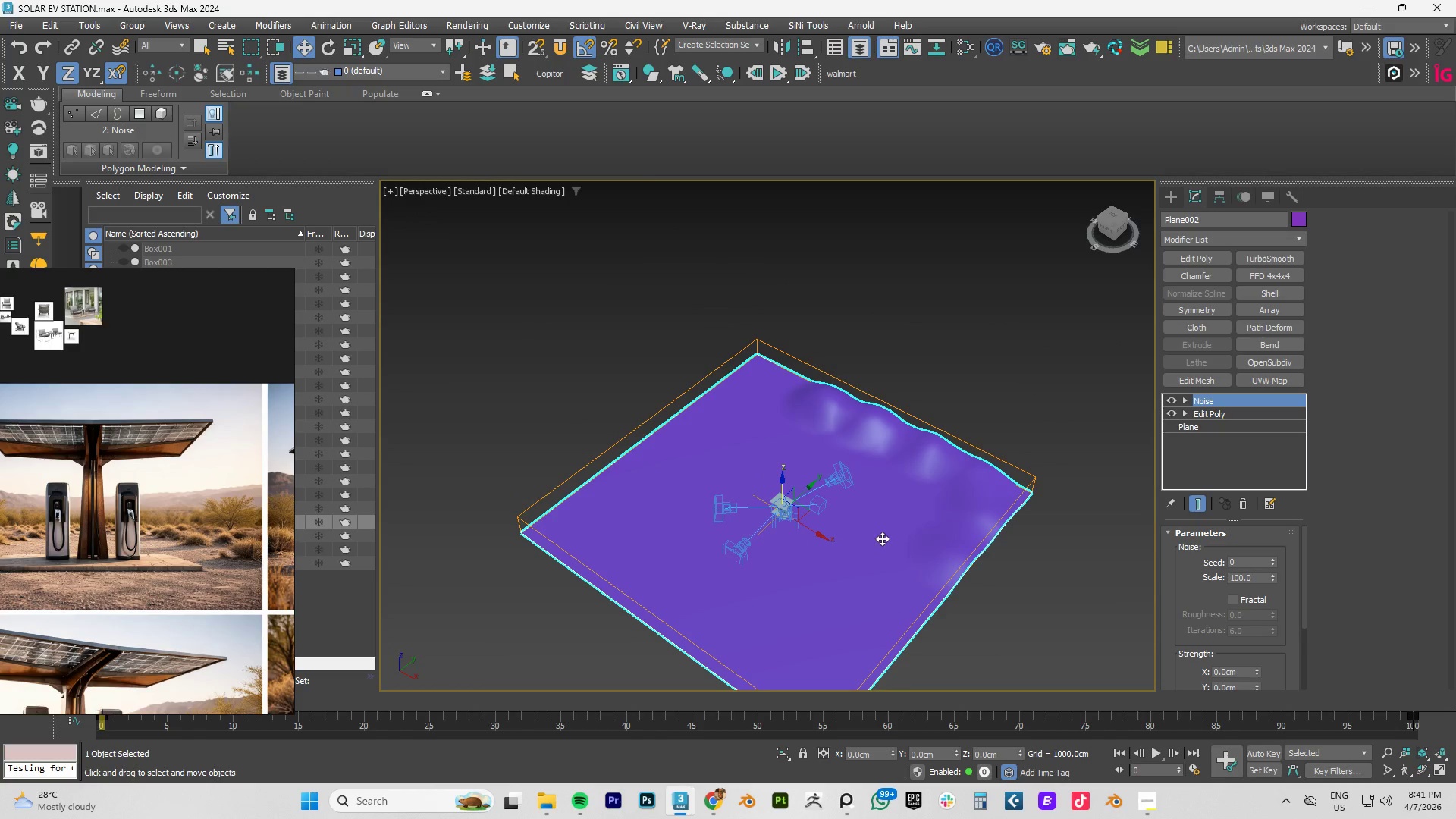 
scroll: coordinate [877, 534], scroll_direction: up, amount: 3.0
 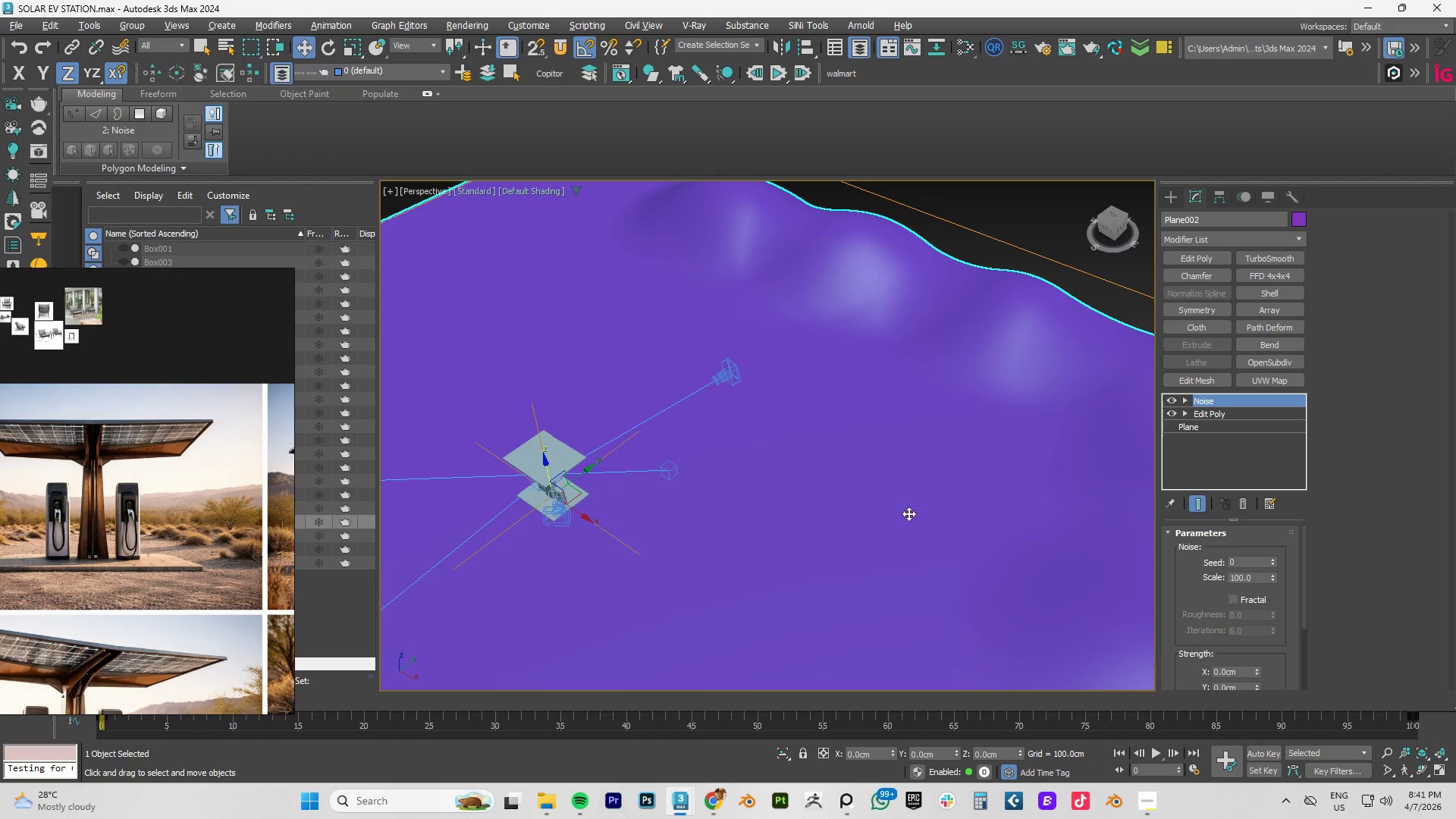 
scroll: coordinate [940, 496], scroll_direction: down, amount: 2.0
 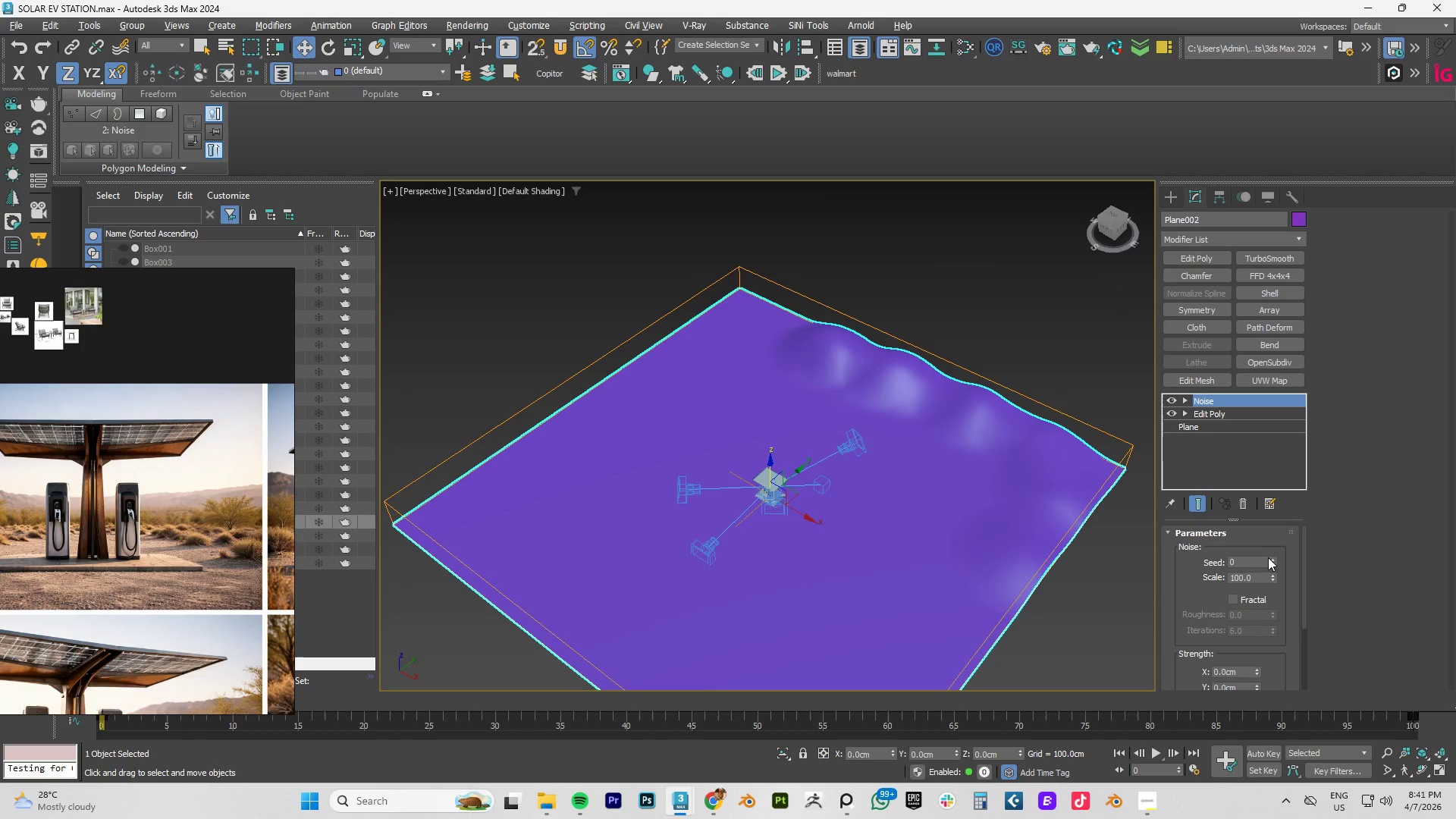 
left_click_drag(start_coordinate=[1271, 561], to_coordinate=[1300, 287])
 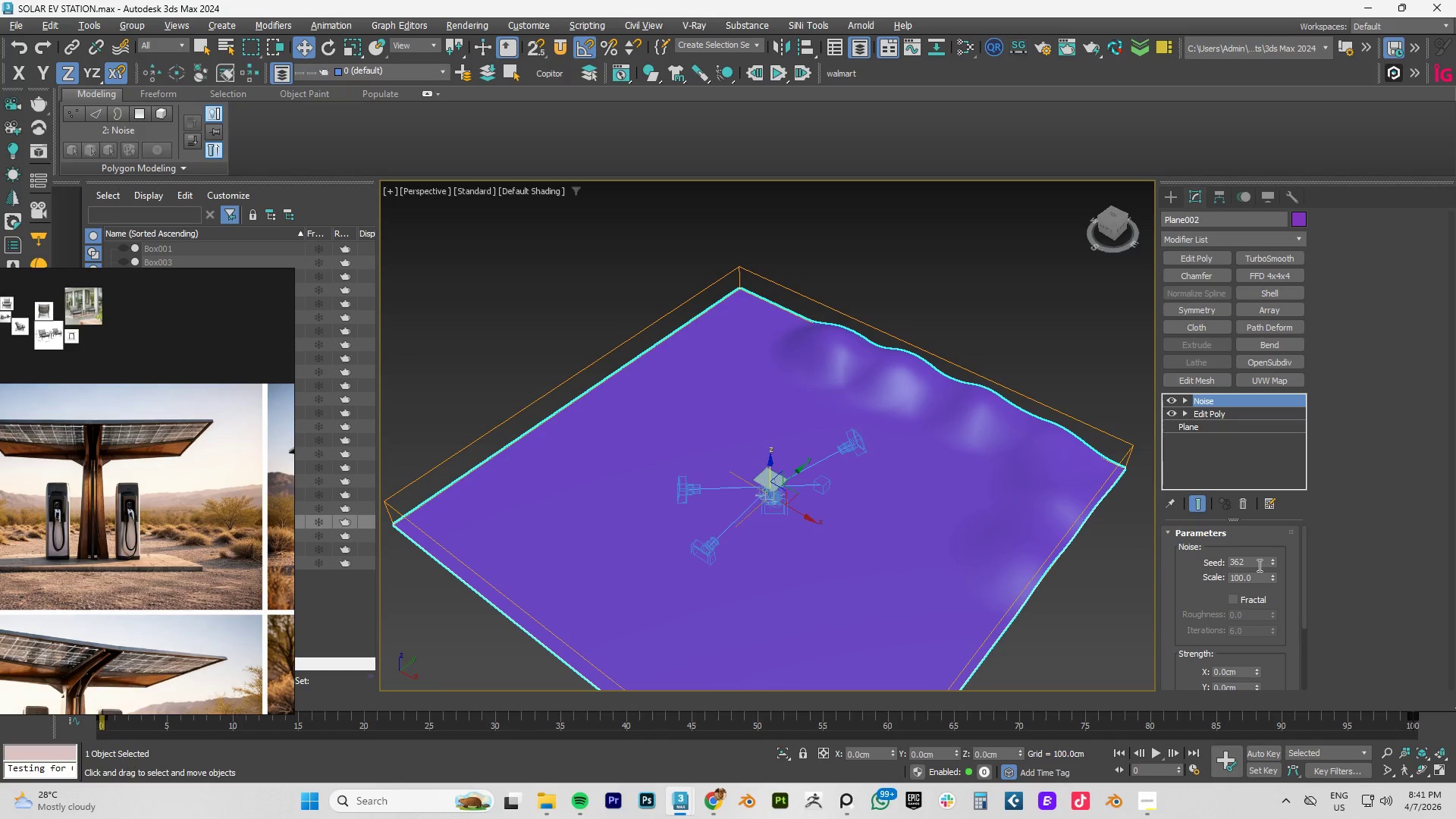 
double_click([1258, 565])
 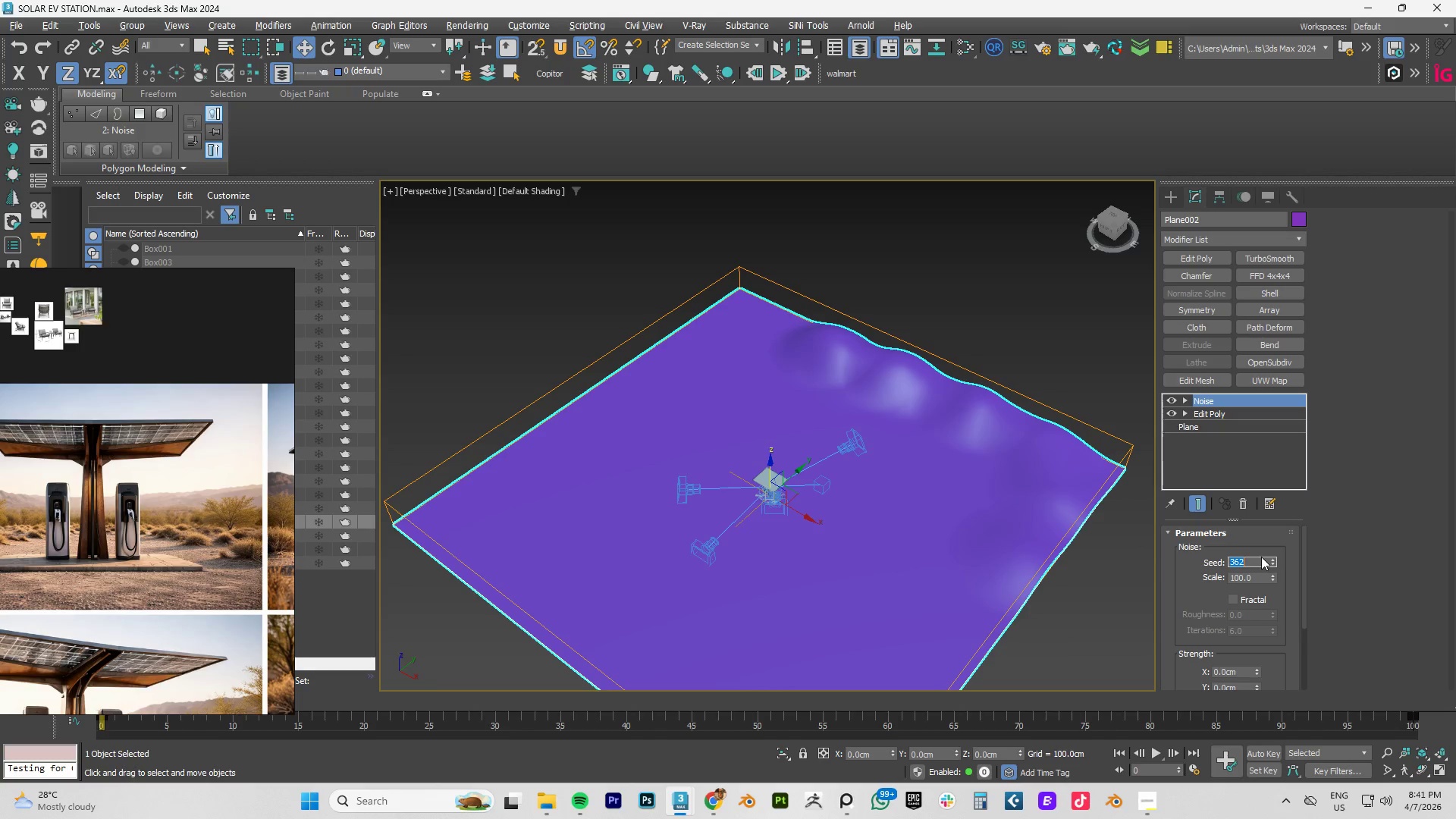 
key(Numpad0)
 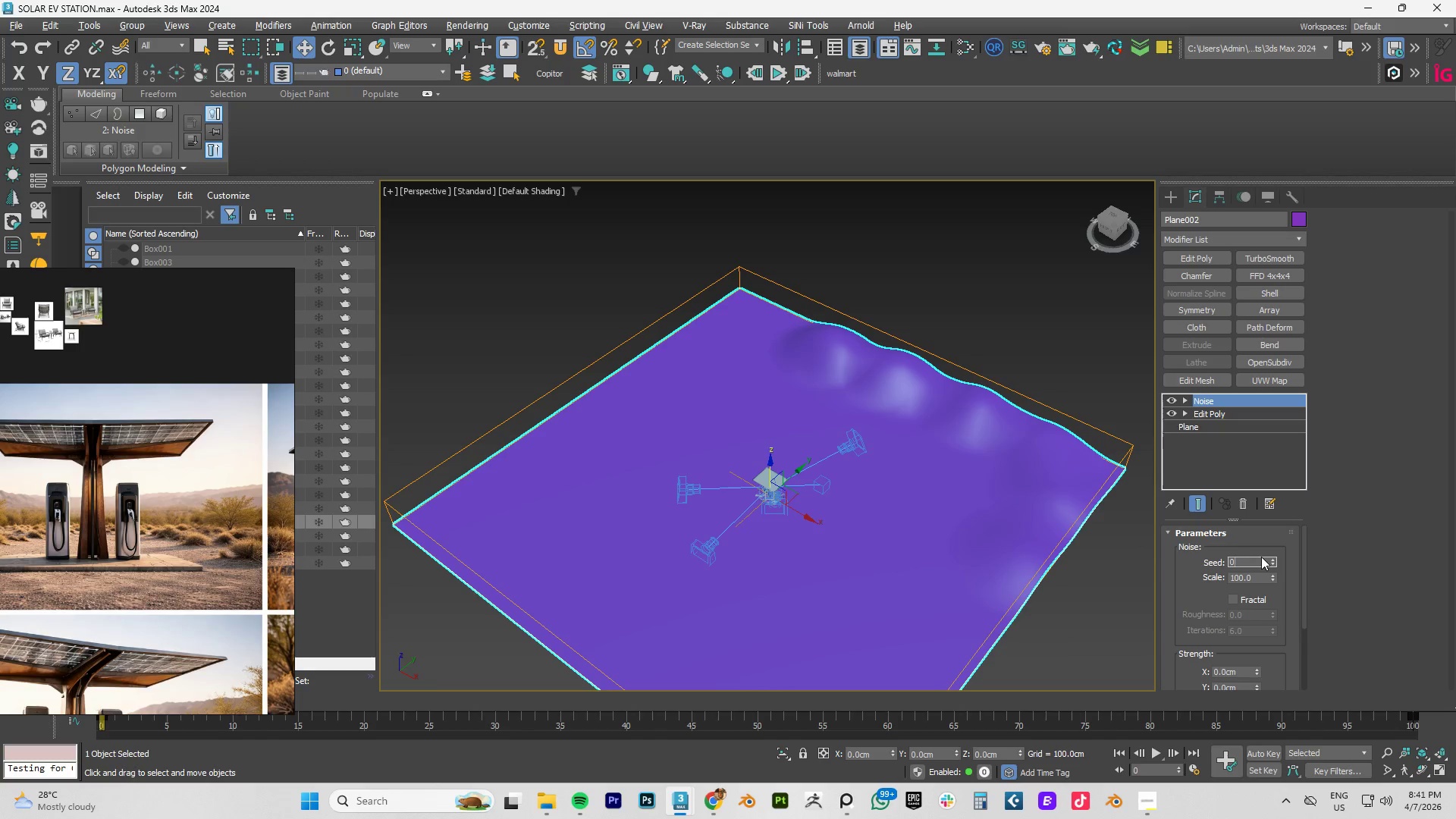 
key(NumpadEnter)
 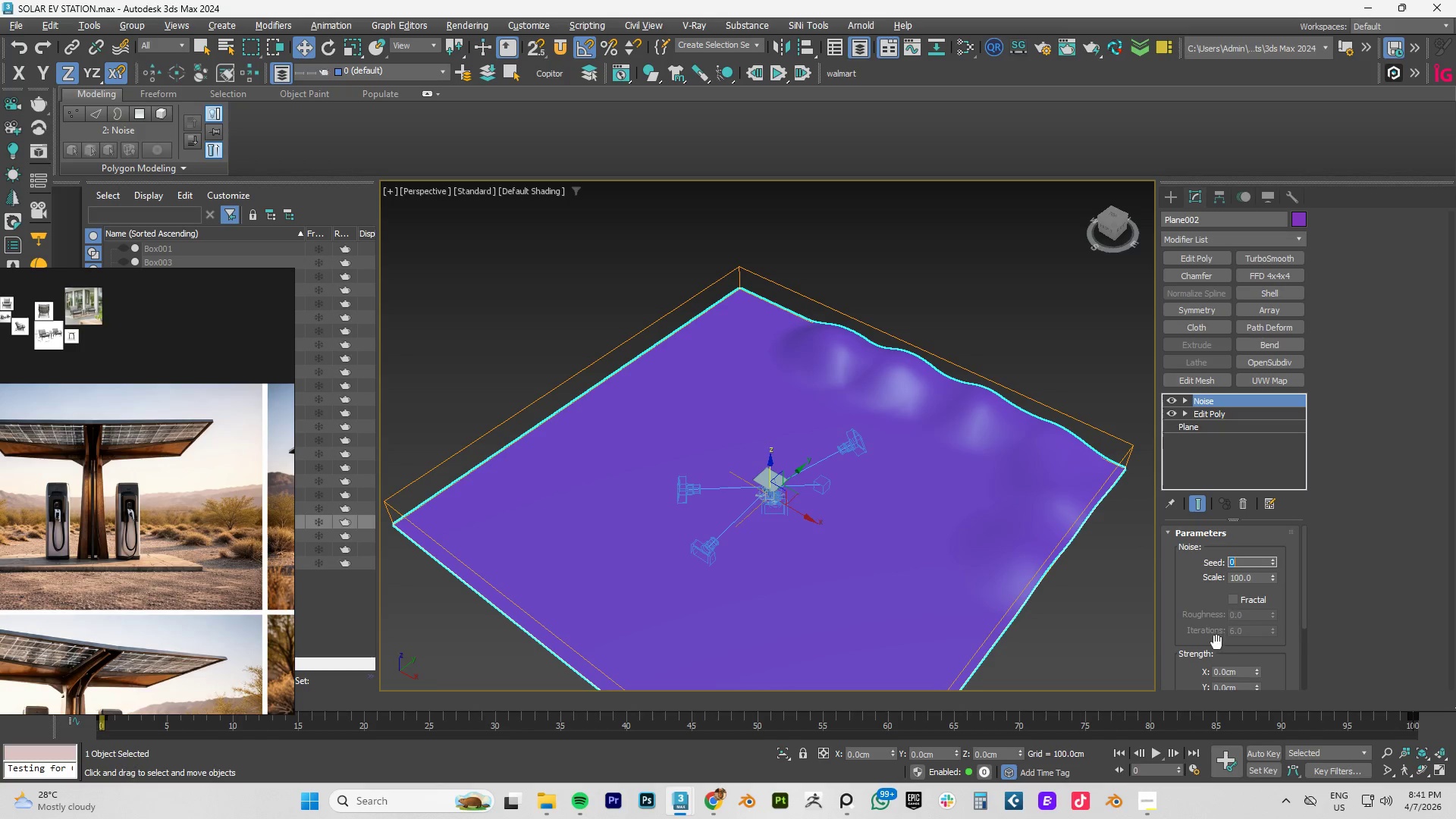 
scroll: coordinate [1200, 631], scroll_direction: down, amount: 3.0
 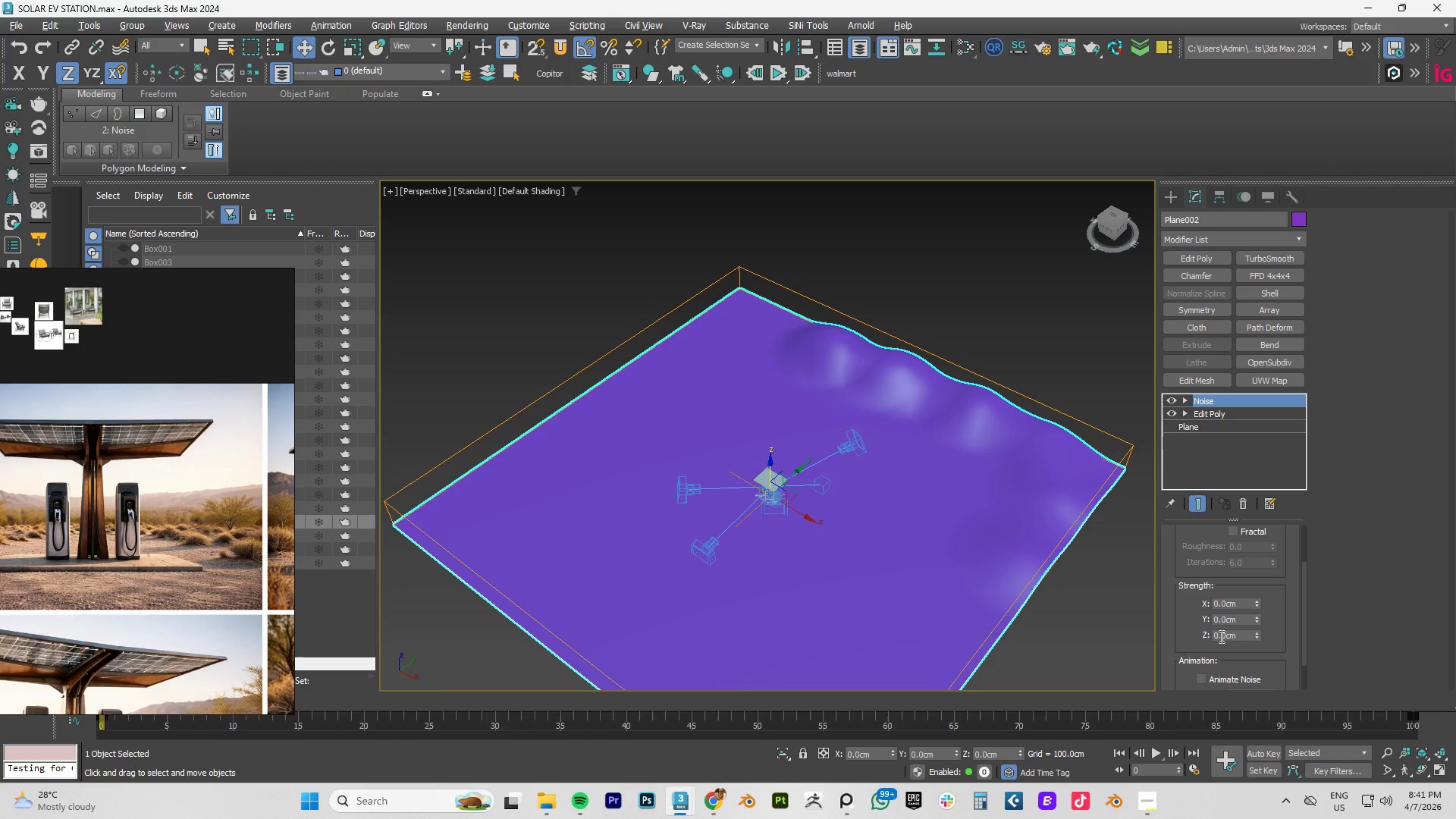 
double_click([1220, 636])
 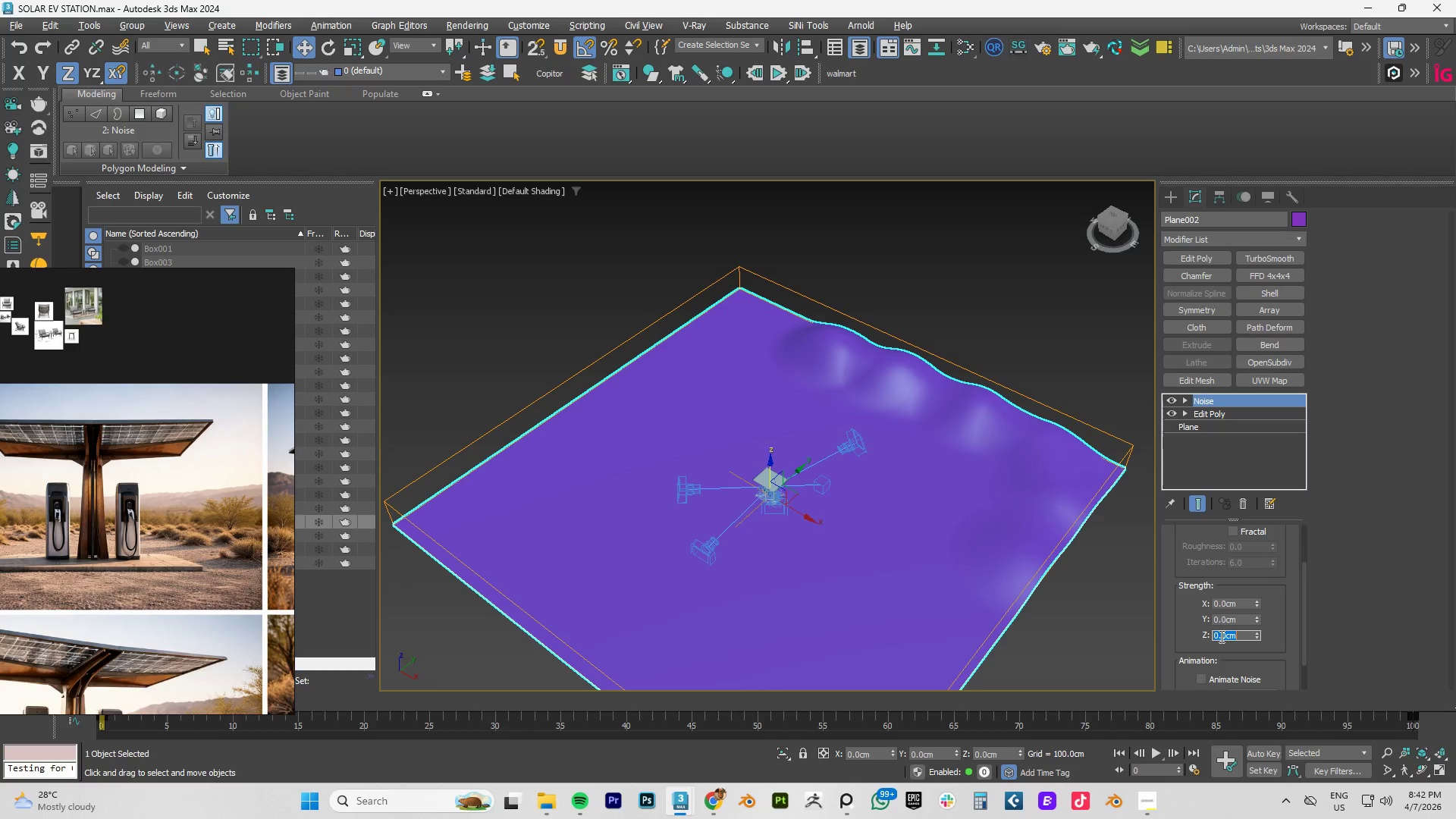 
key(Numpad5)
 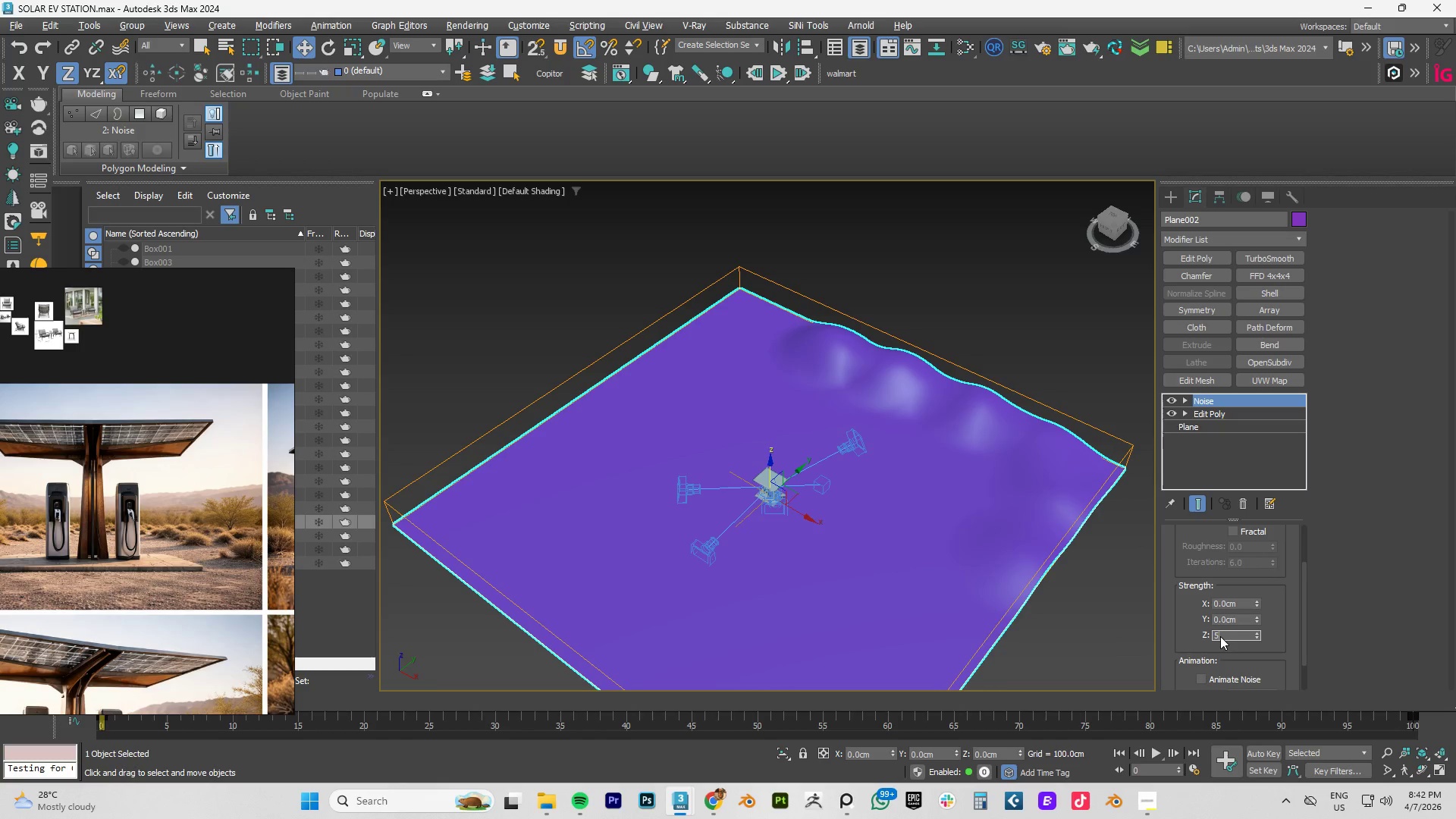 
key(NumpadEnter)
 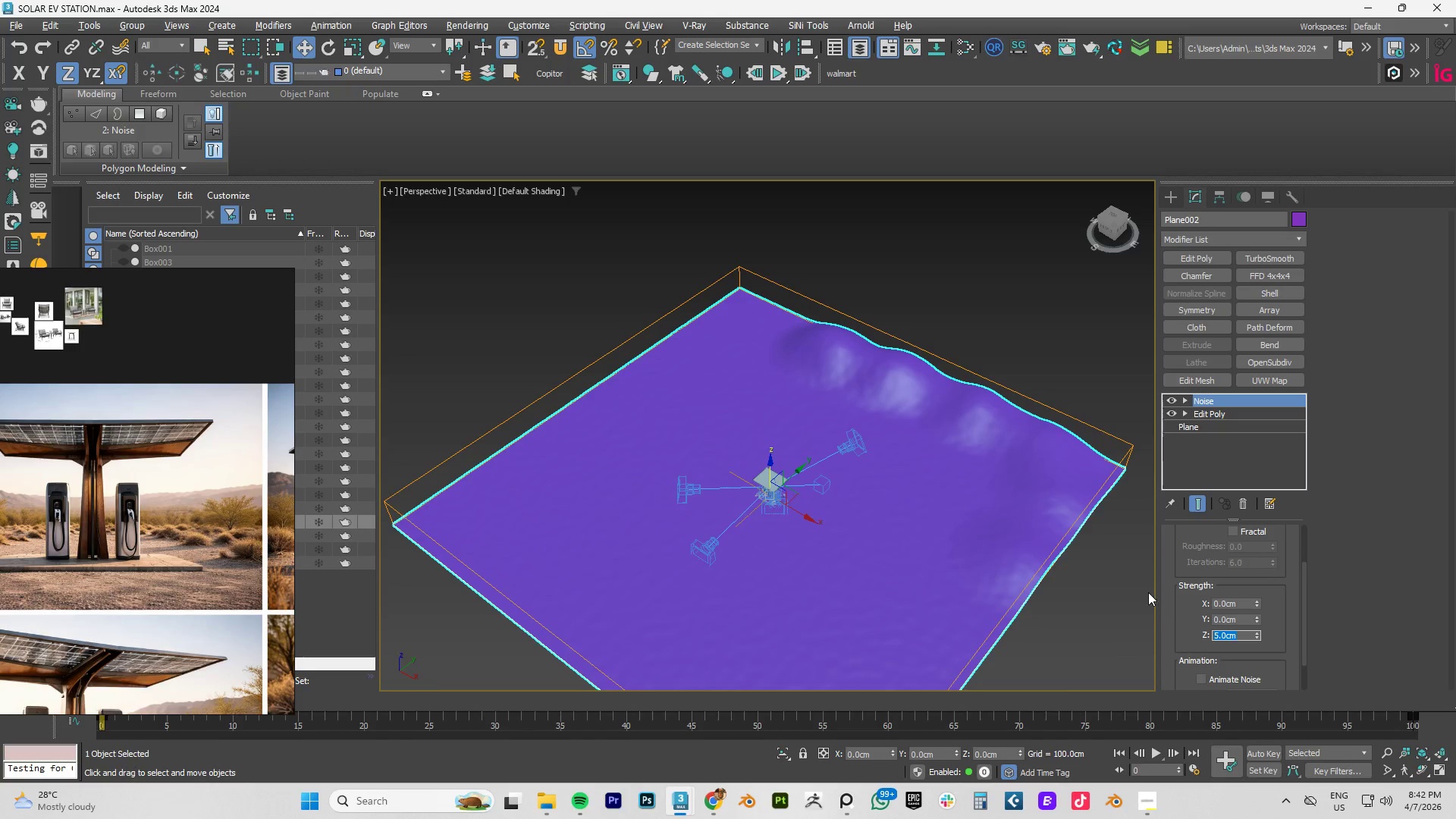 
scroll: coordinate [1178, 603], scroll_direction: up, amount: 2.0
 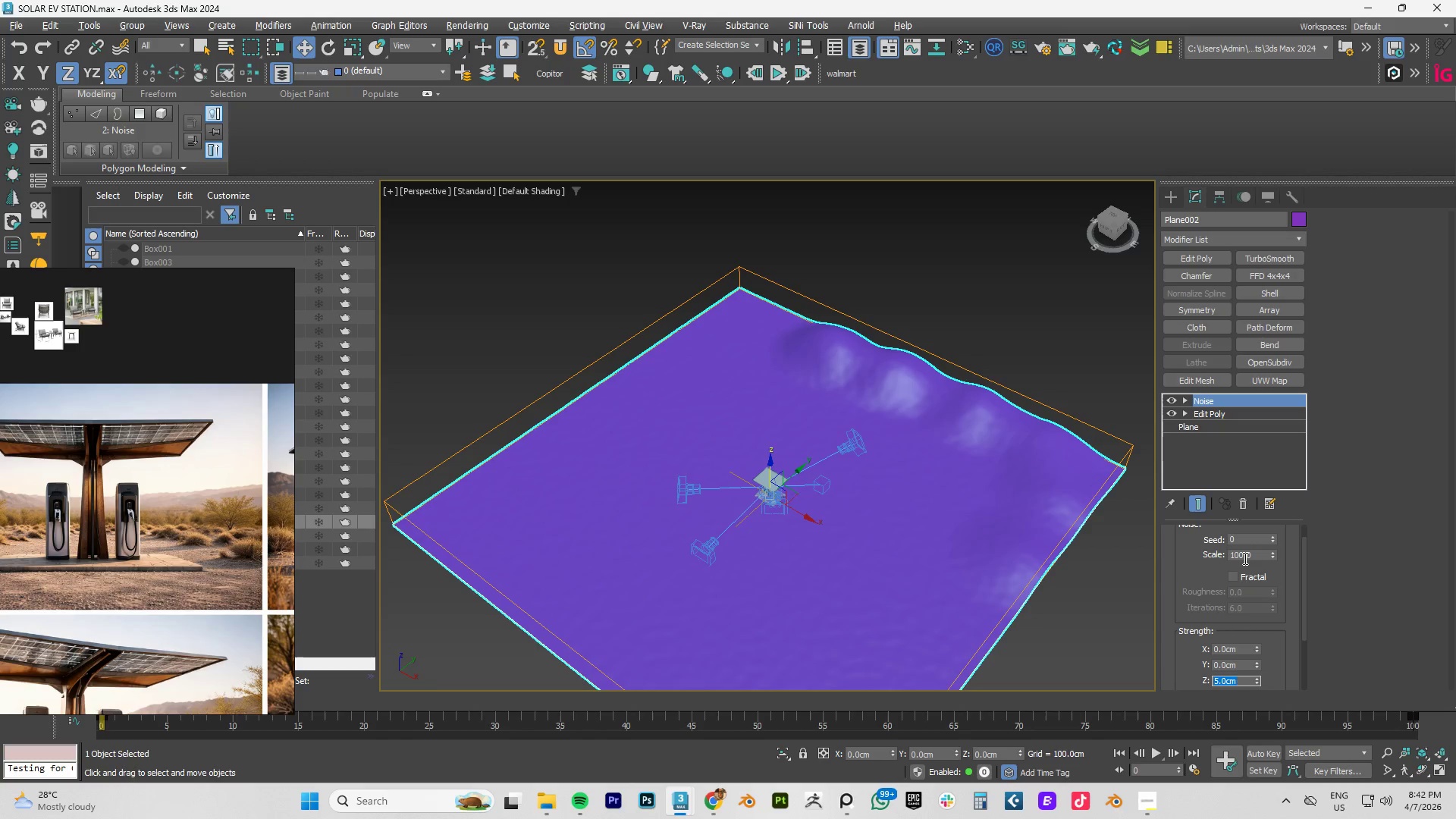 
double_click([1244, 558])
 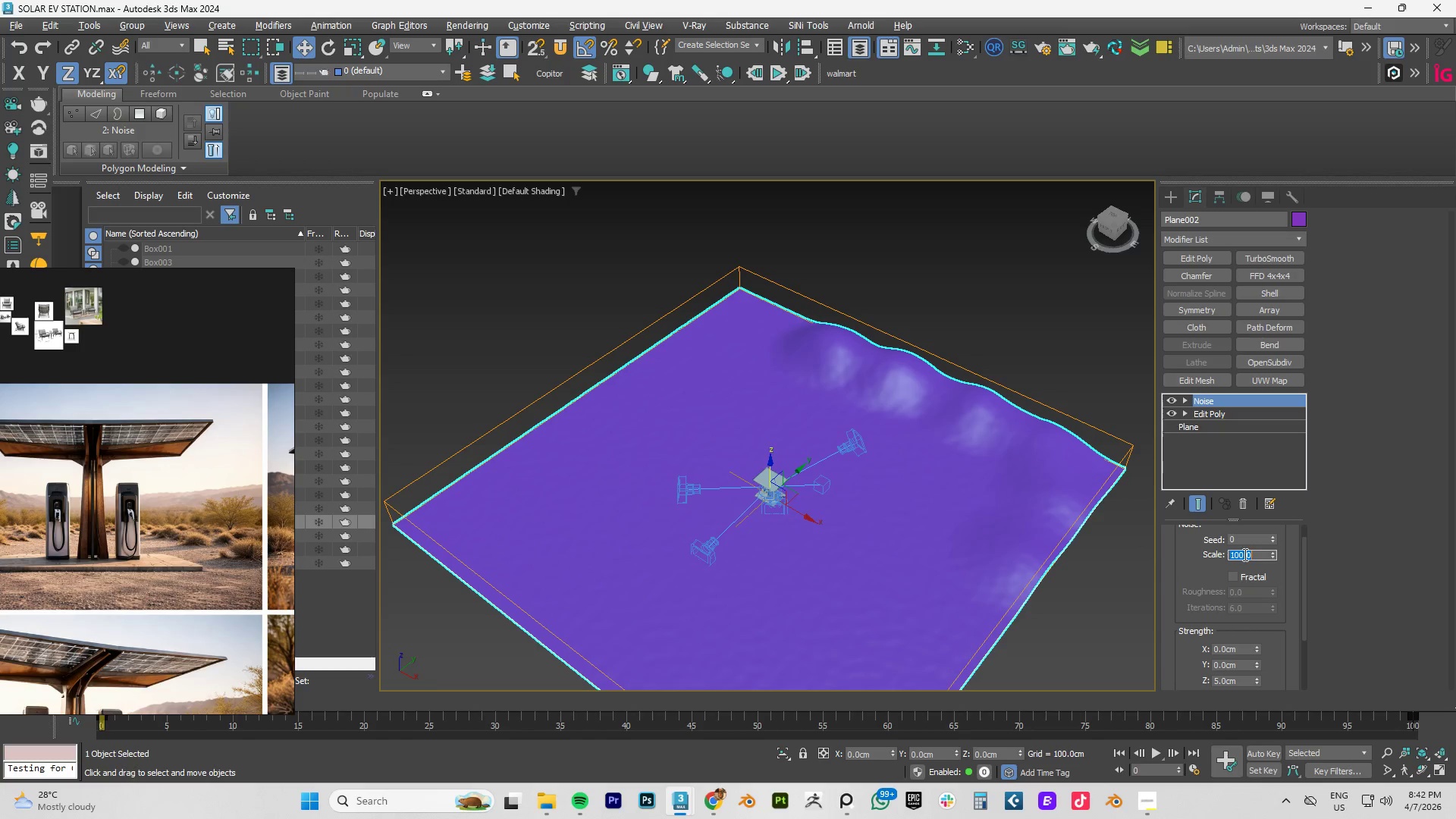 
key(Numpad2)
 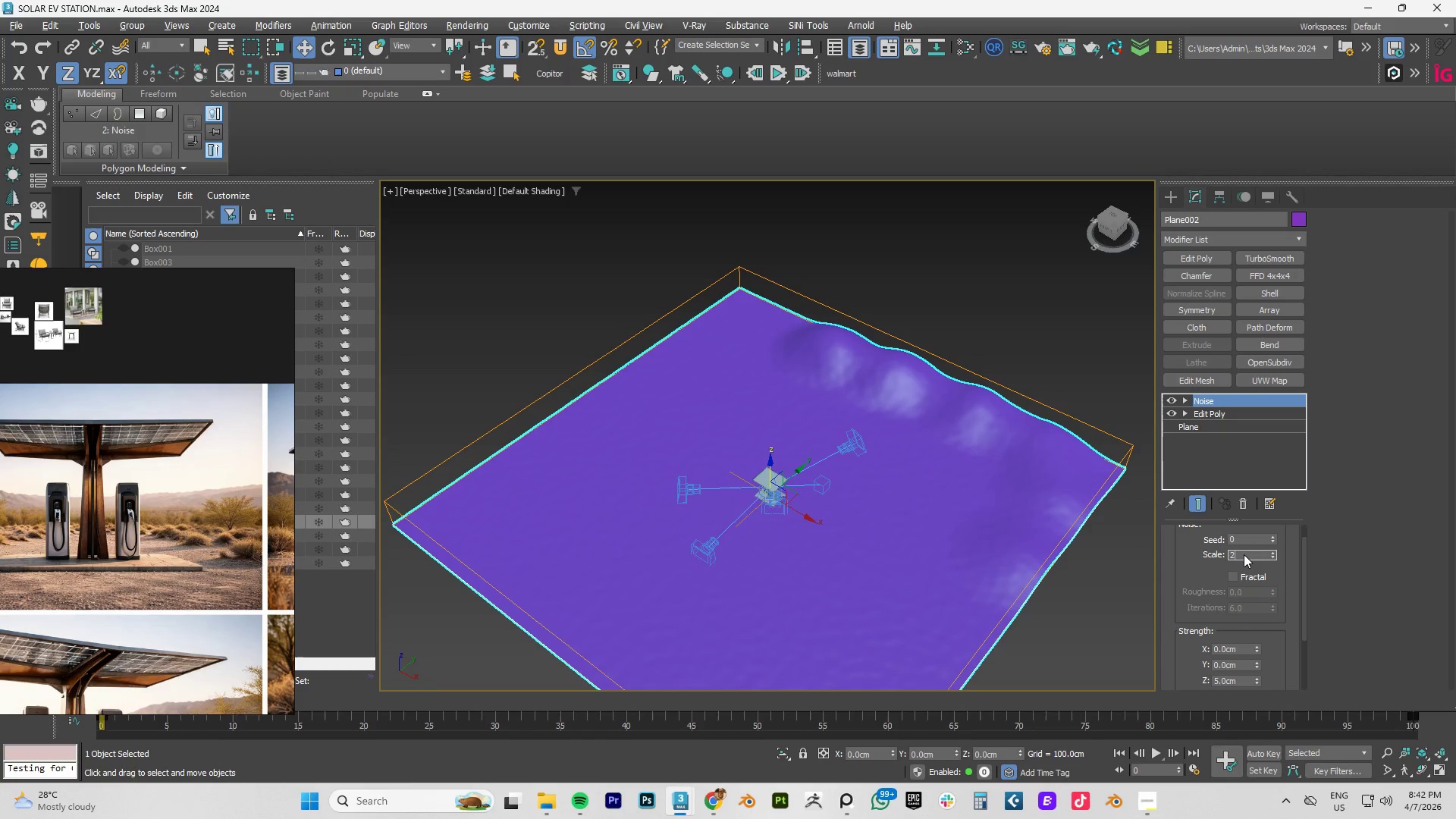 
key(Numpad0)
 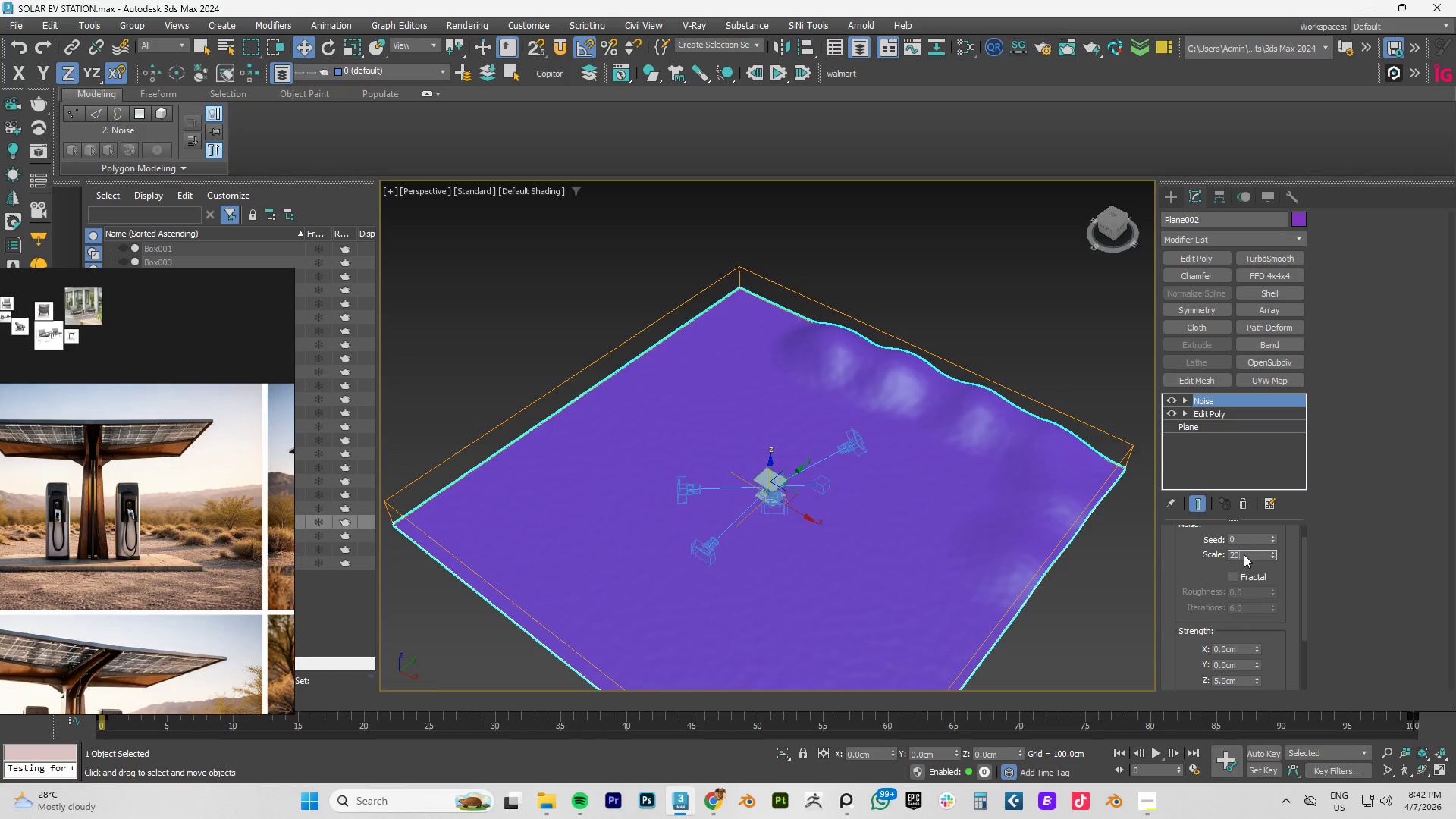 
key(NumpadEnter)
 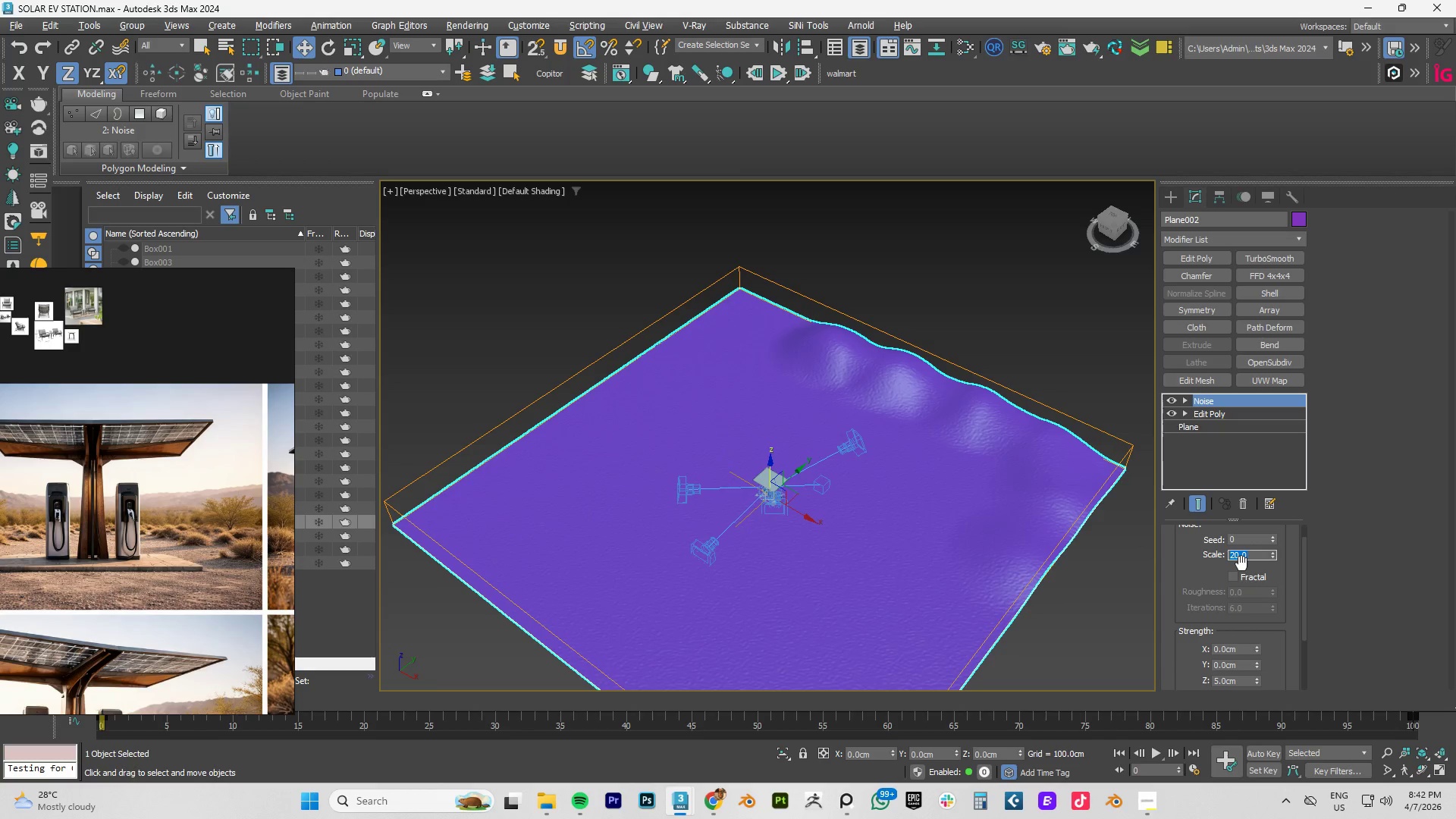 
key(Numpad1)
 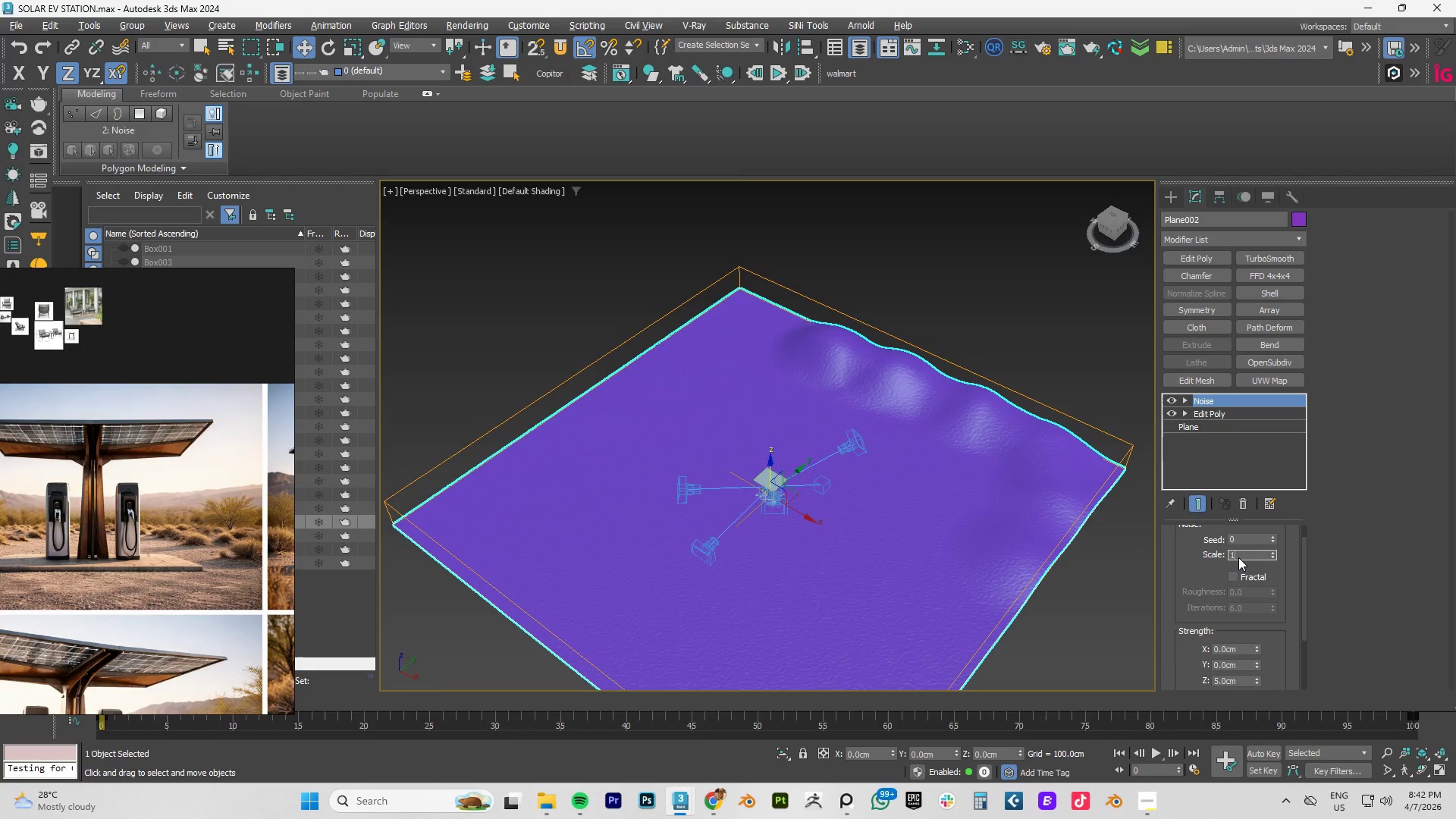 
key(Numpad0)
 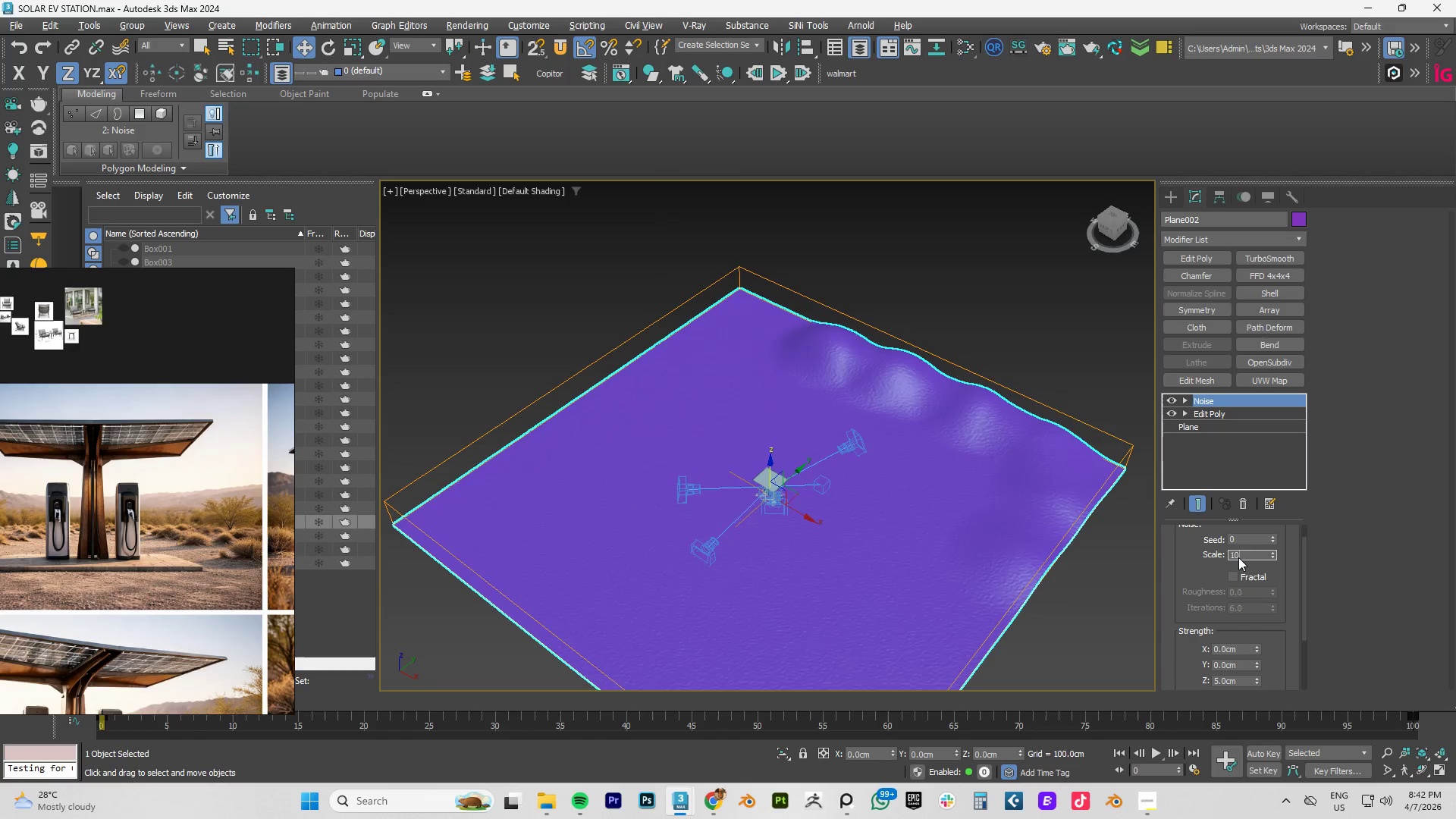 
key(NumpadEnter)
 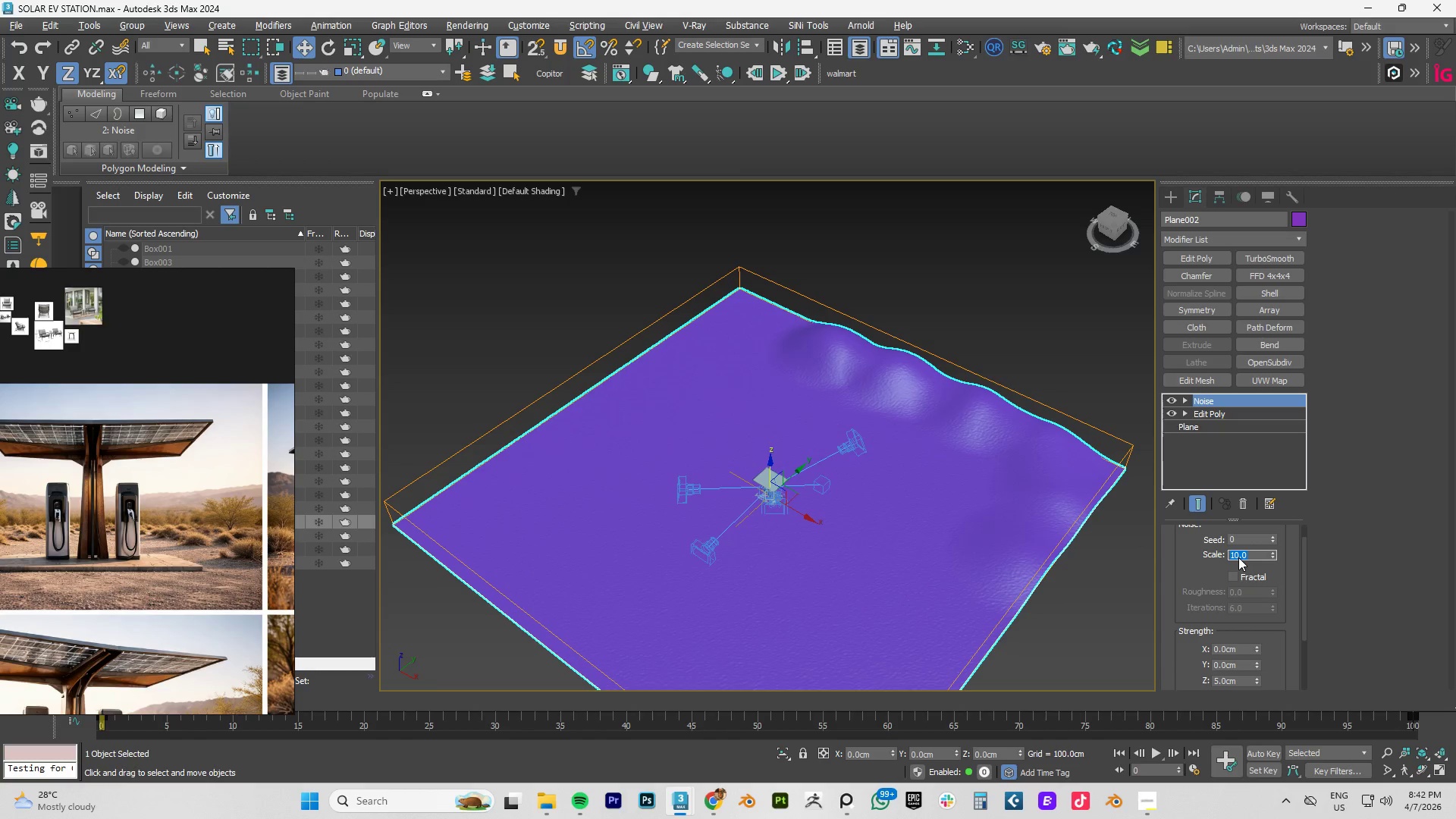 
key(Numpad3)
 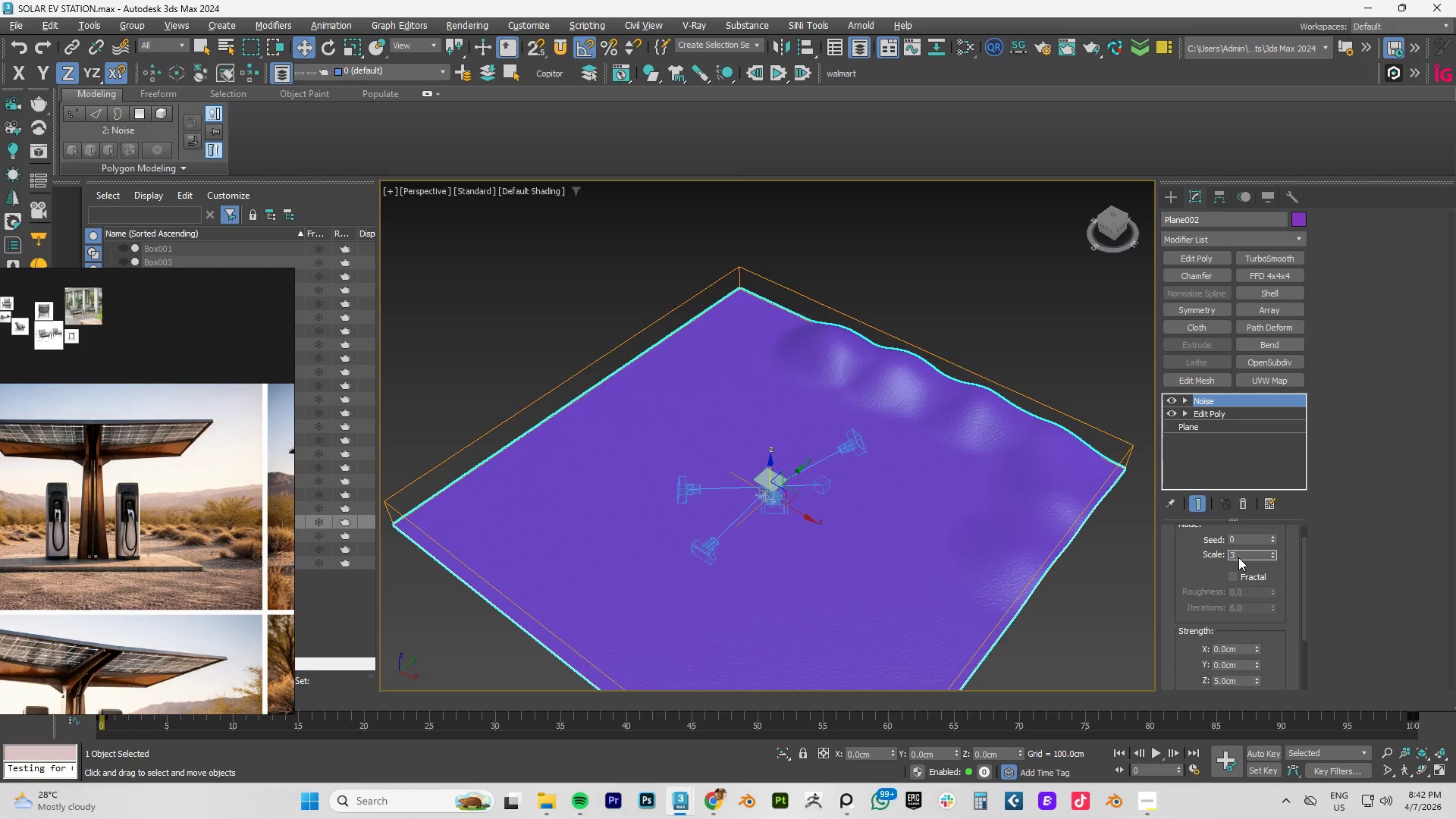 
key(Numpad0)
 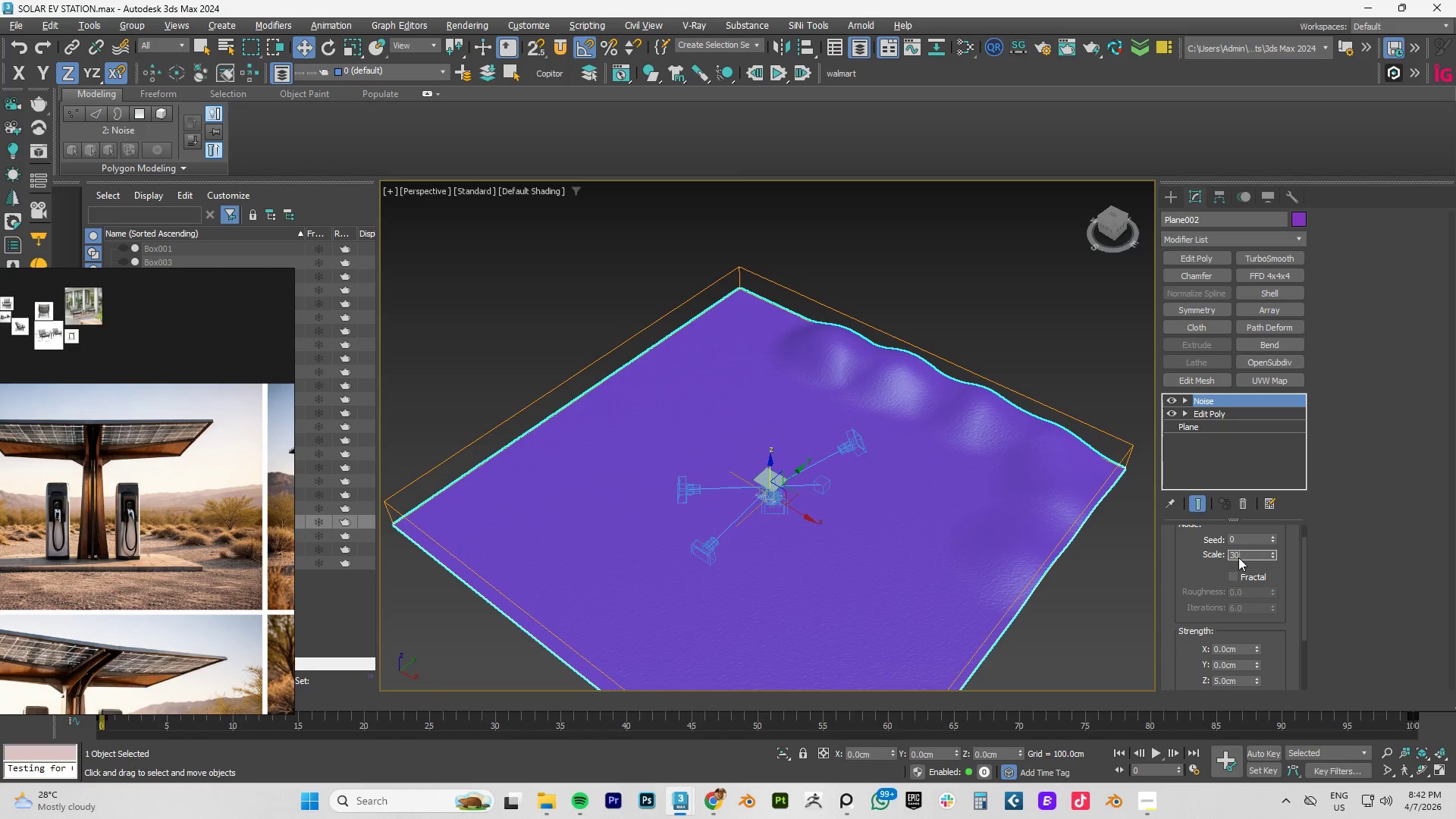 
key(NumpadEnter)
 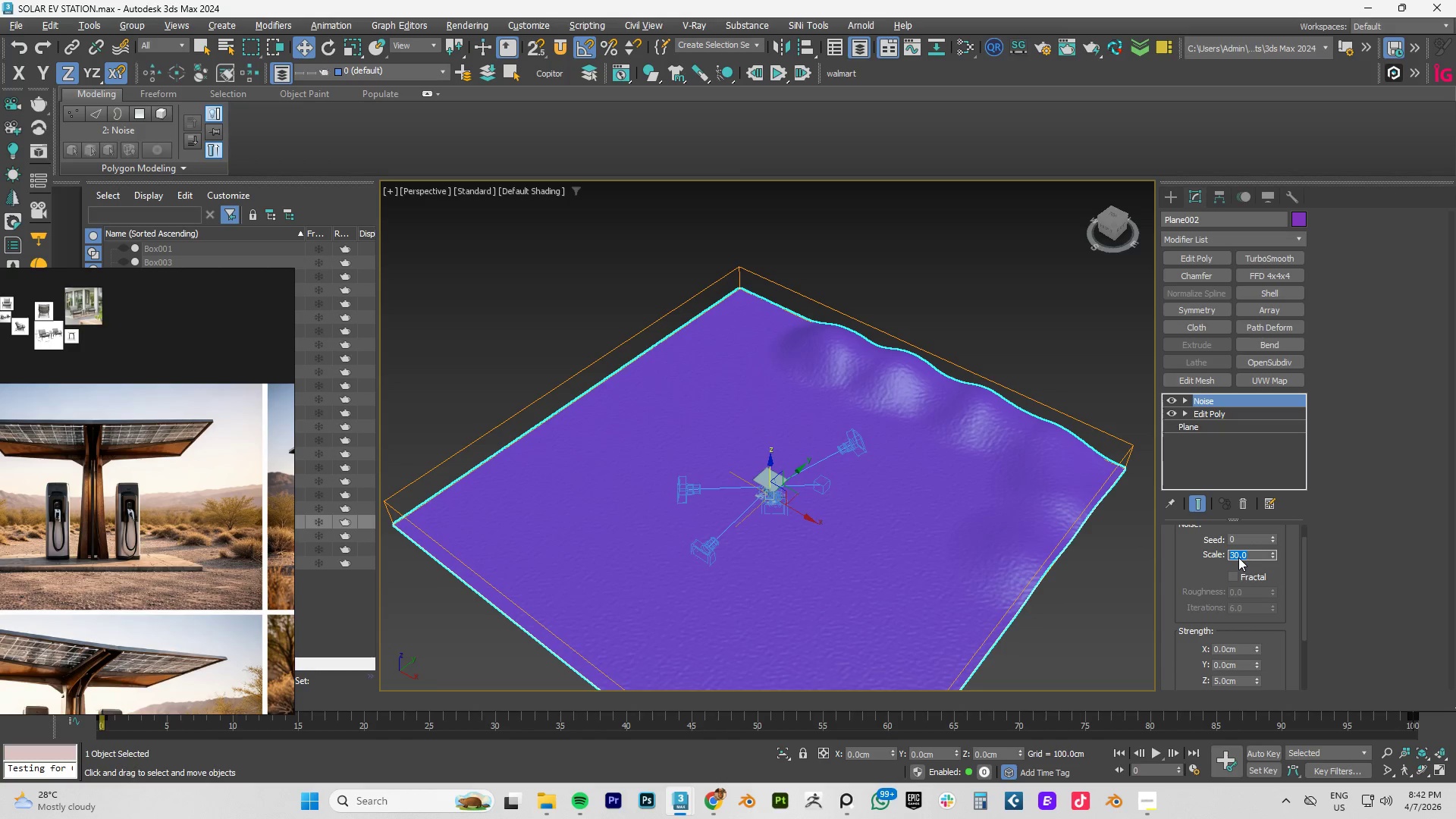 
key(Alt+W)
 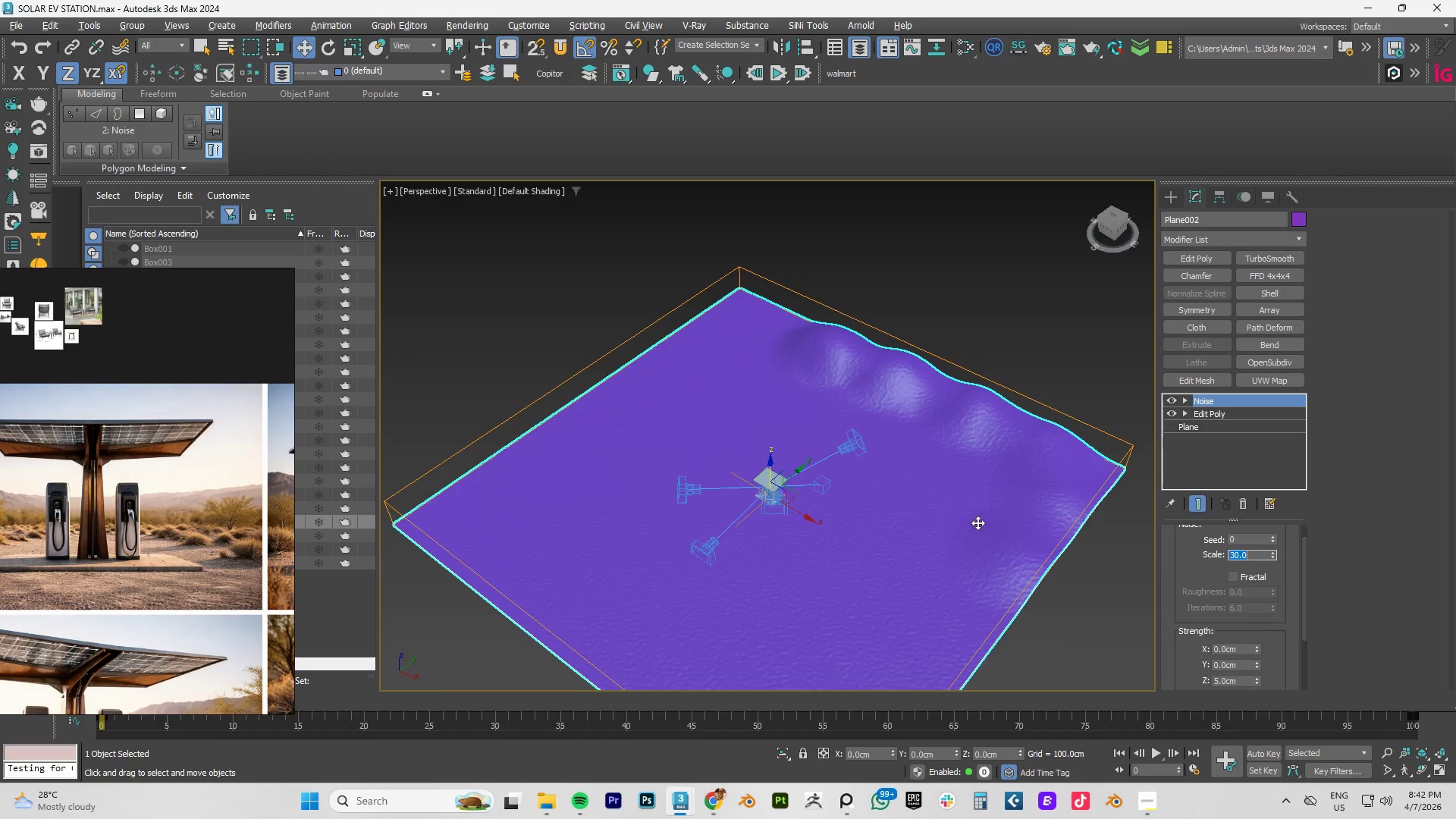 
left_click([1027, 518])
 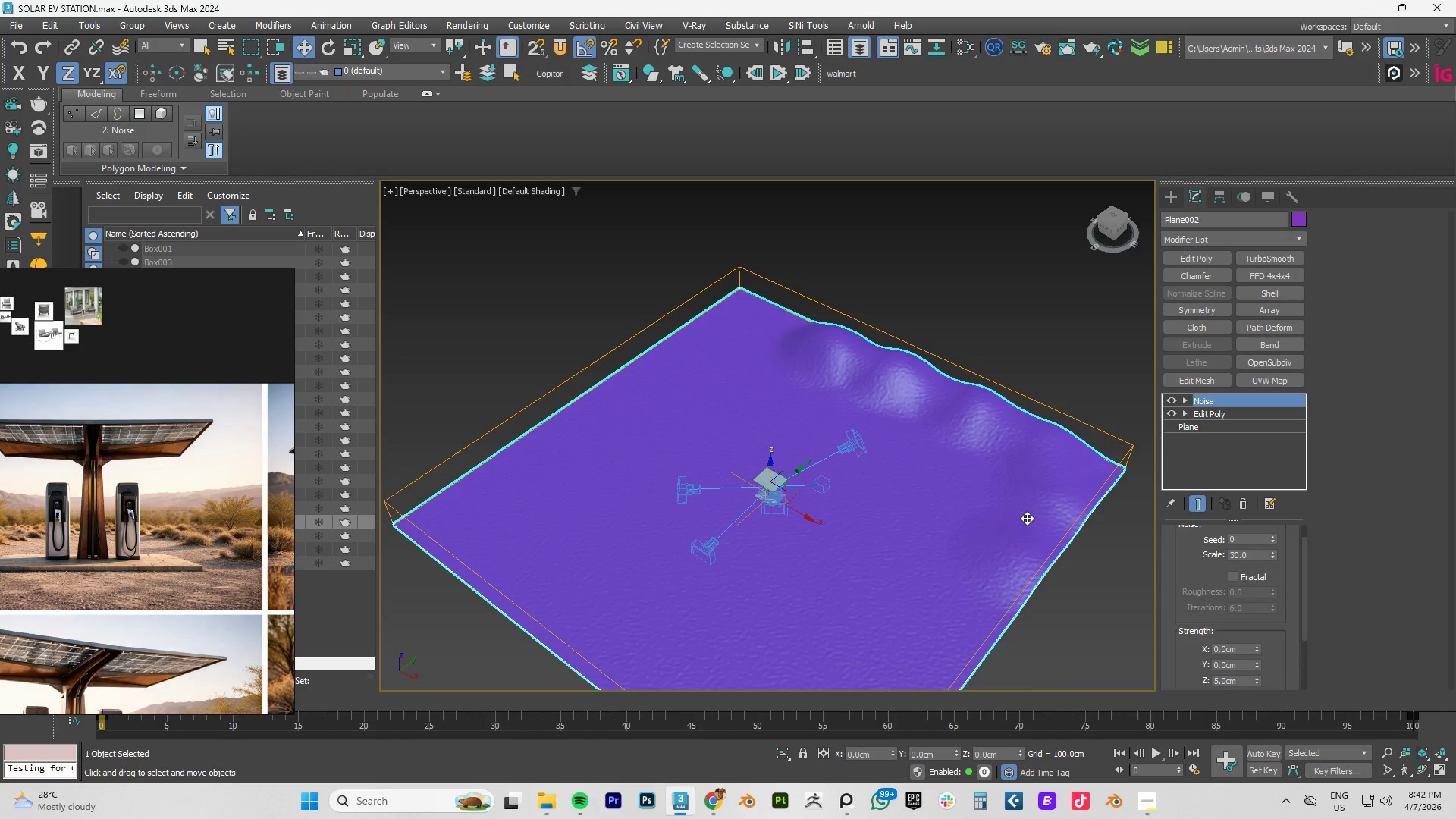 
key(Alt+AltLeft)
 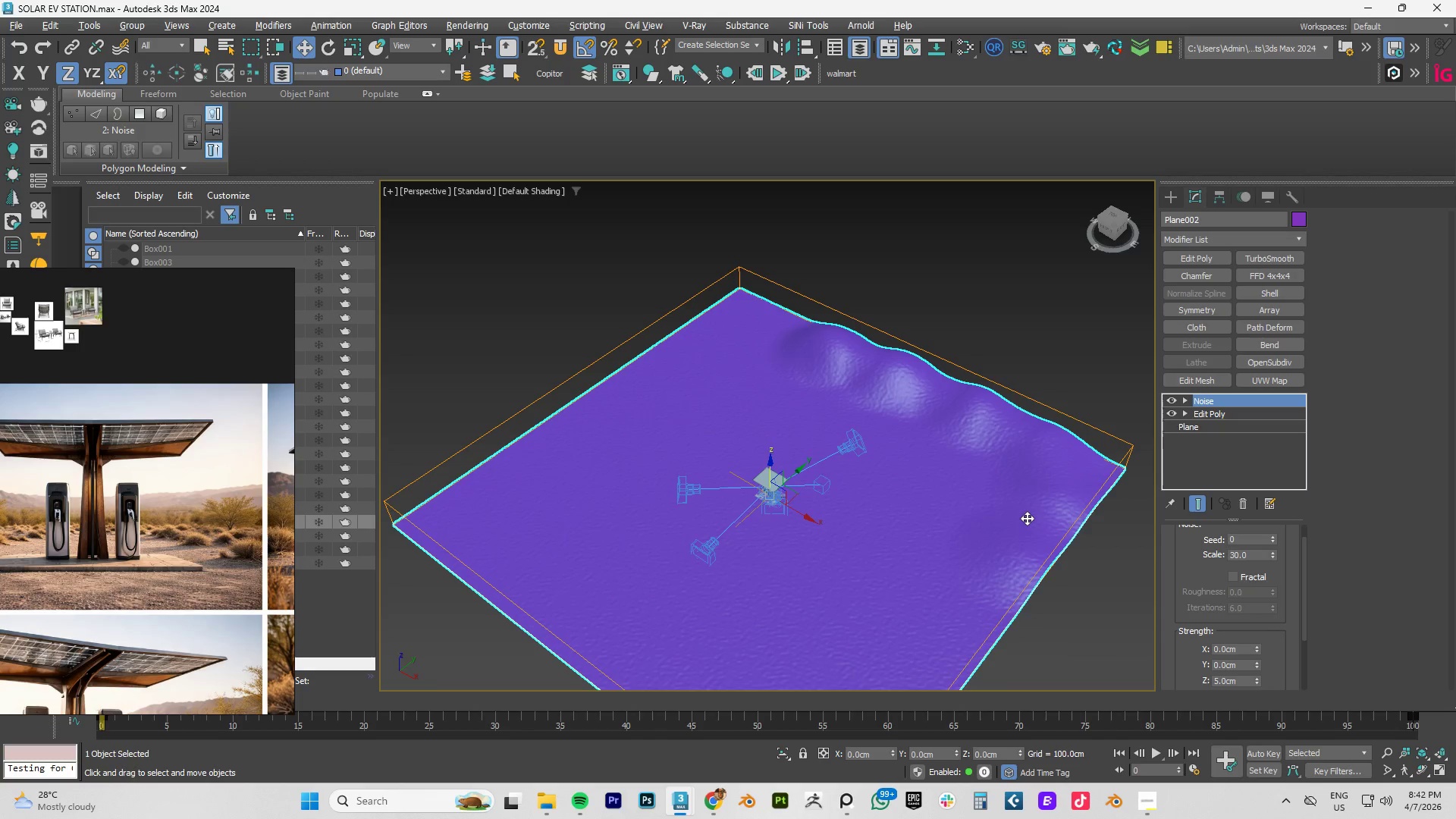 
key(Alt+W)
 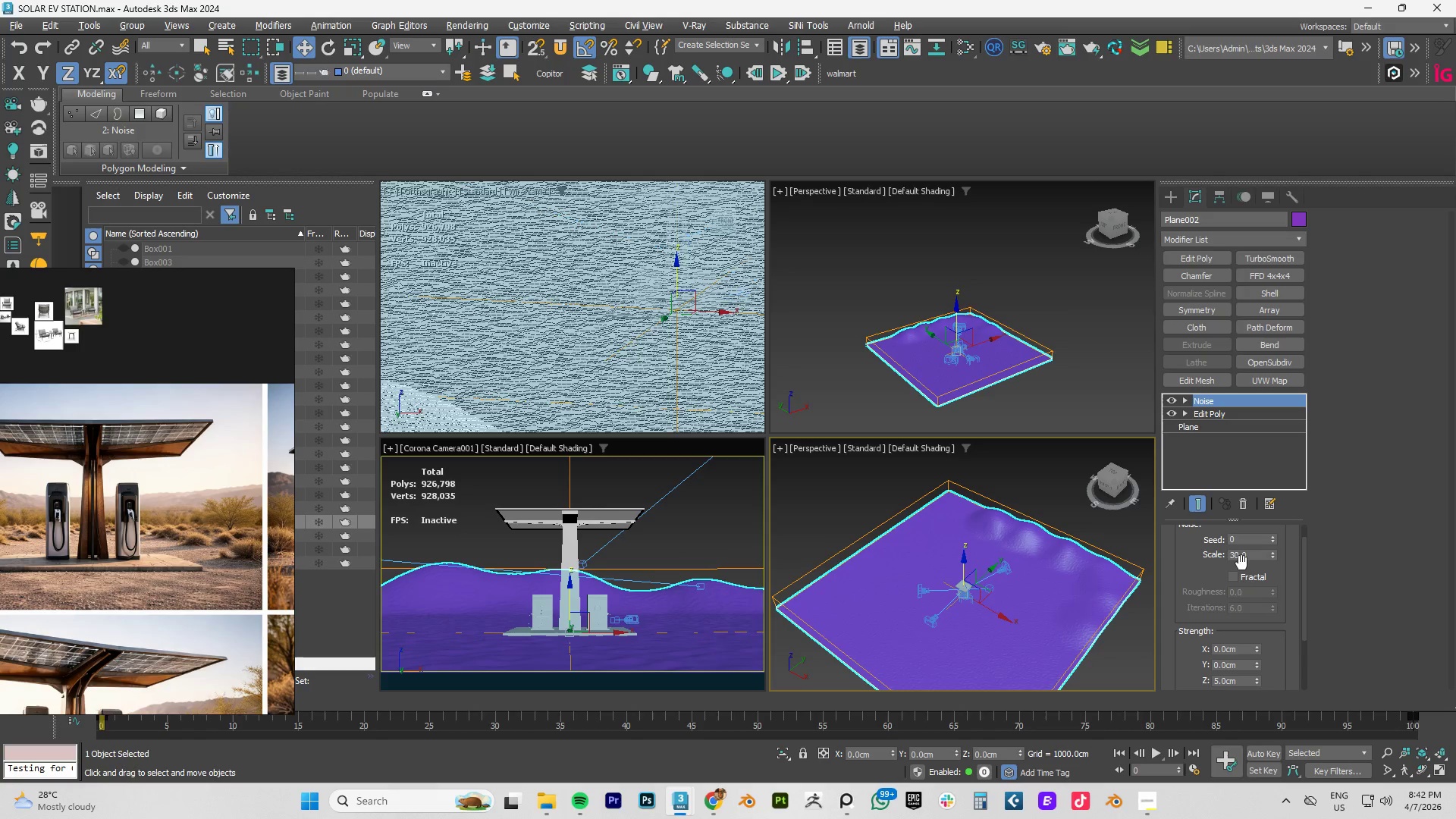 
double_click([1241, 554])
 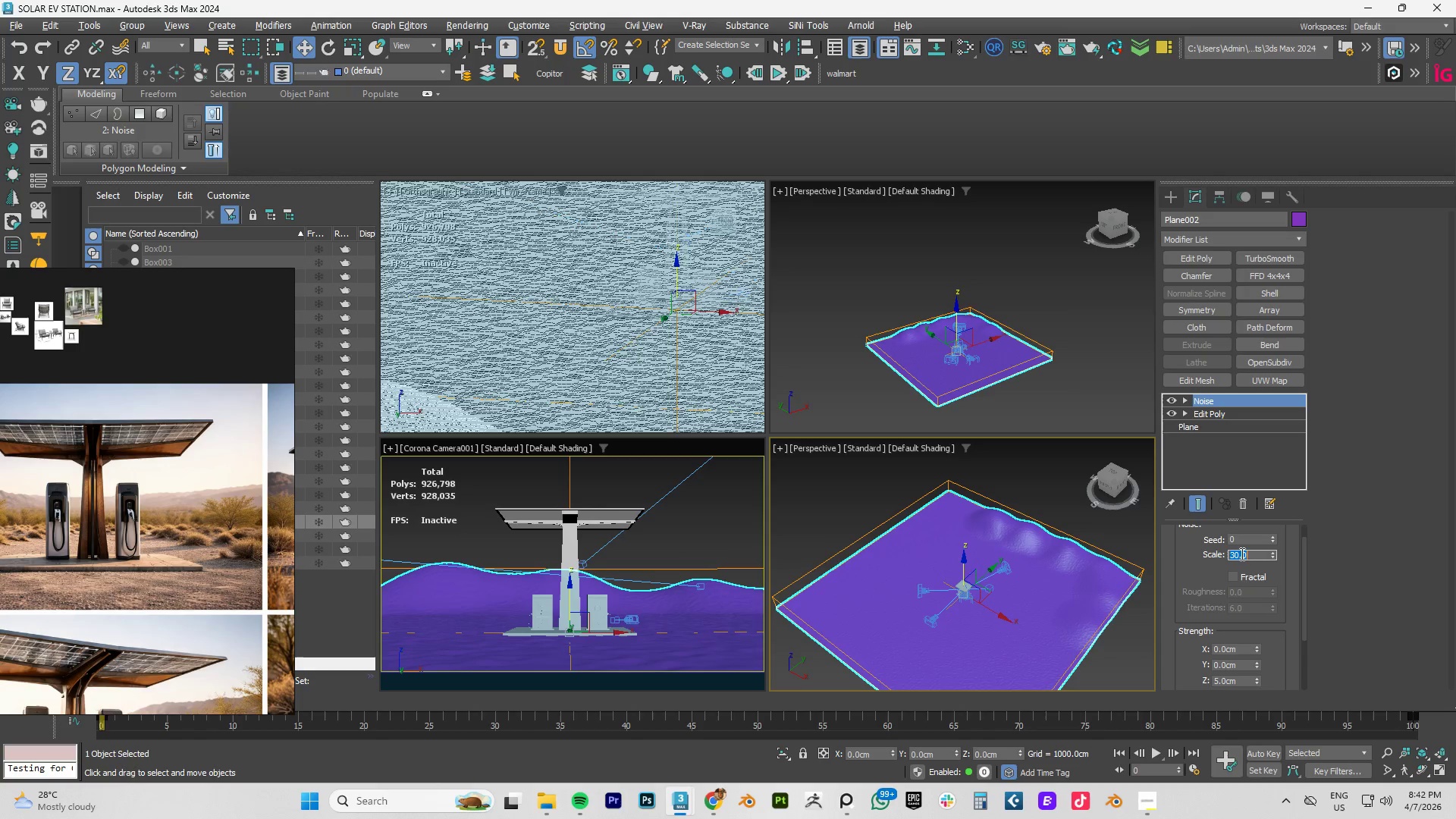 
key(Numpad1)
 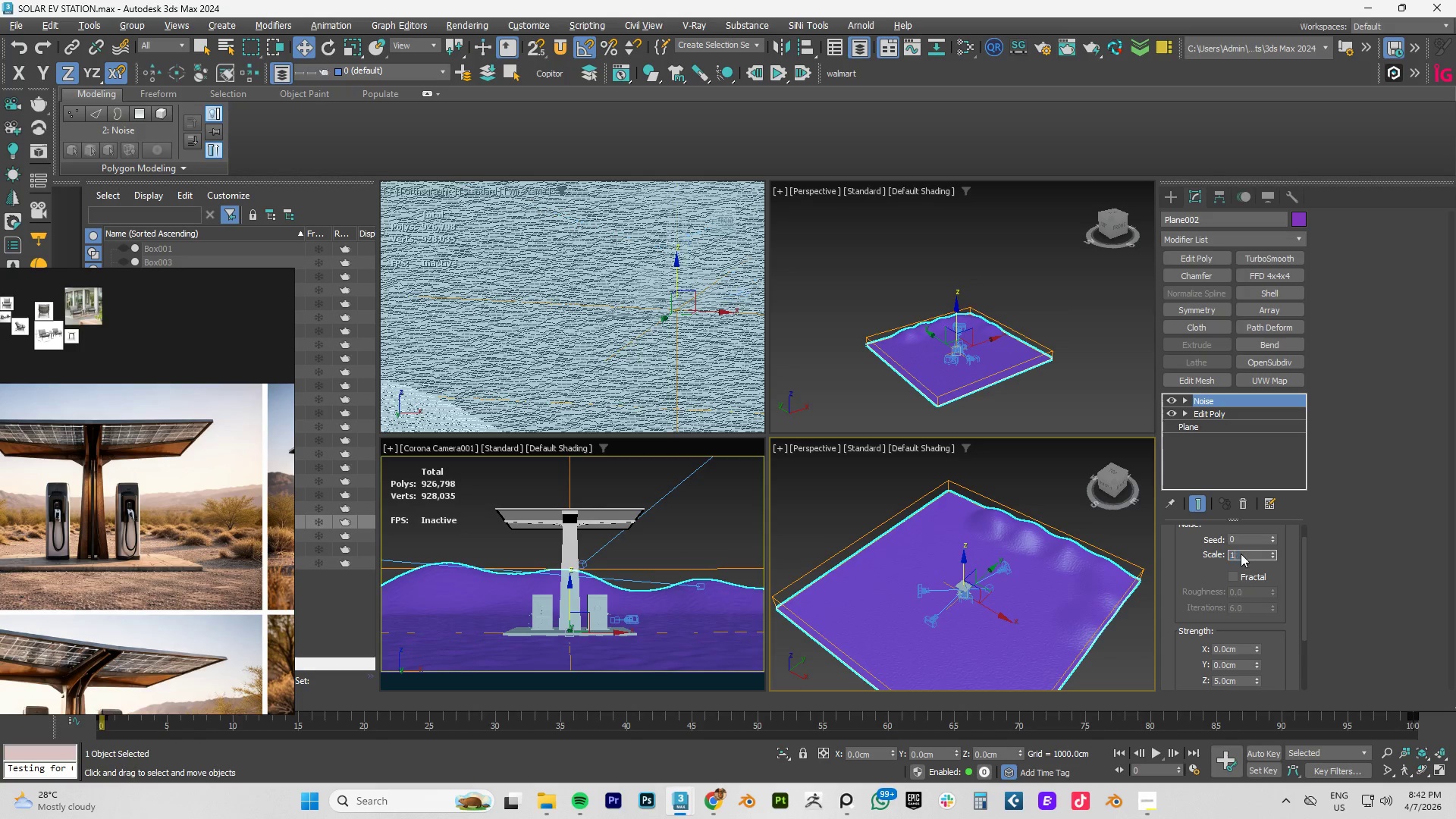 
key(Numpad0)
 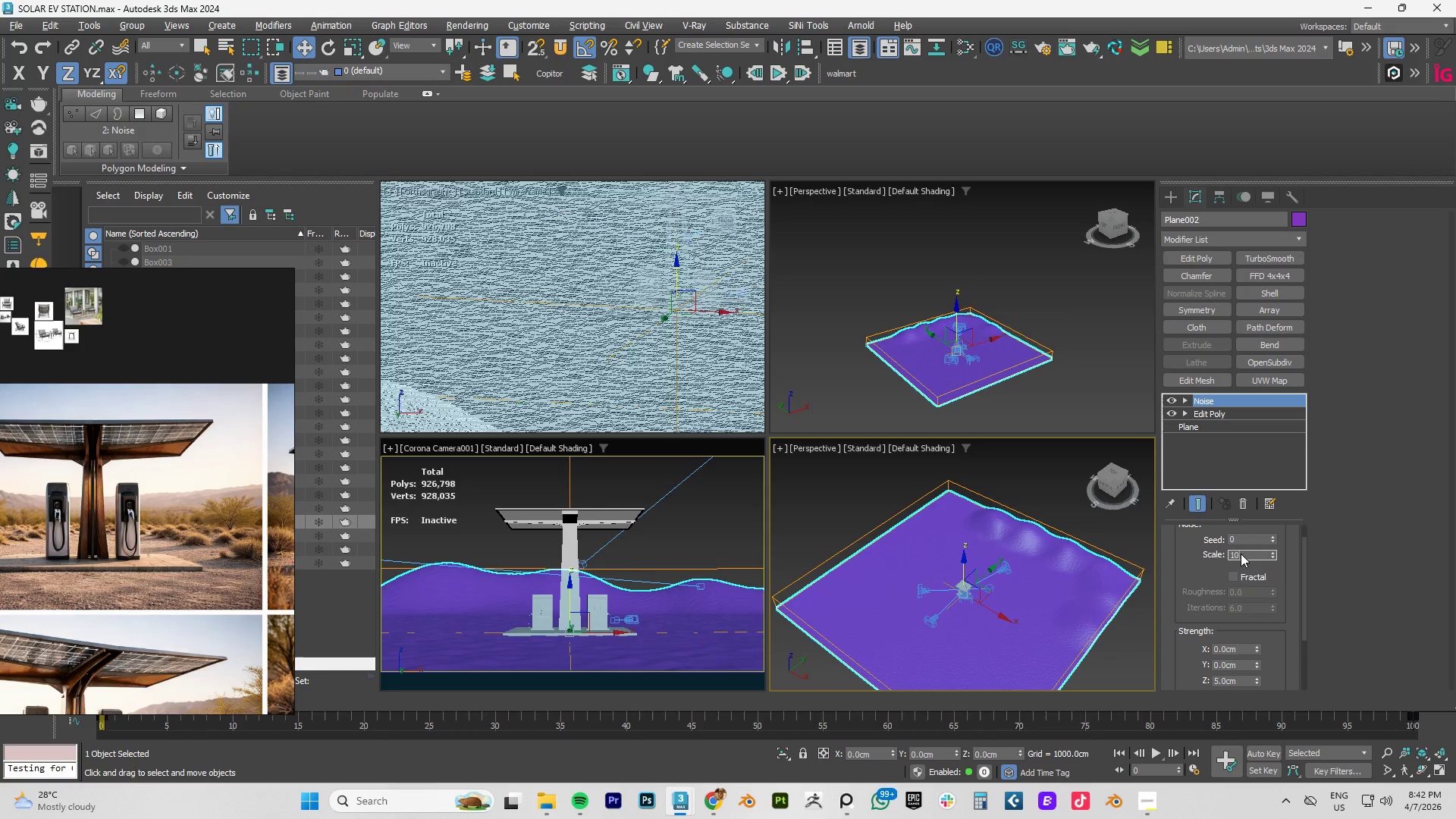 
key(NumpadEnter)
 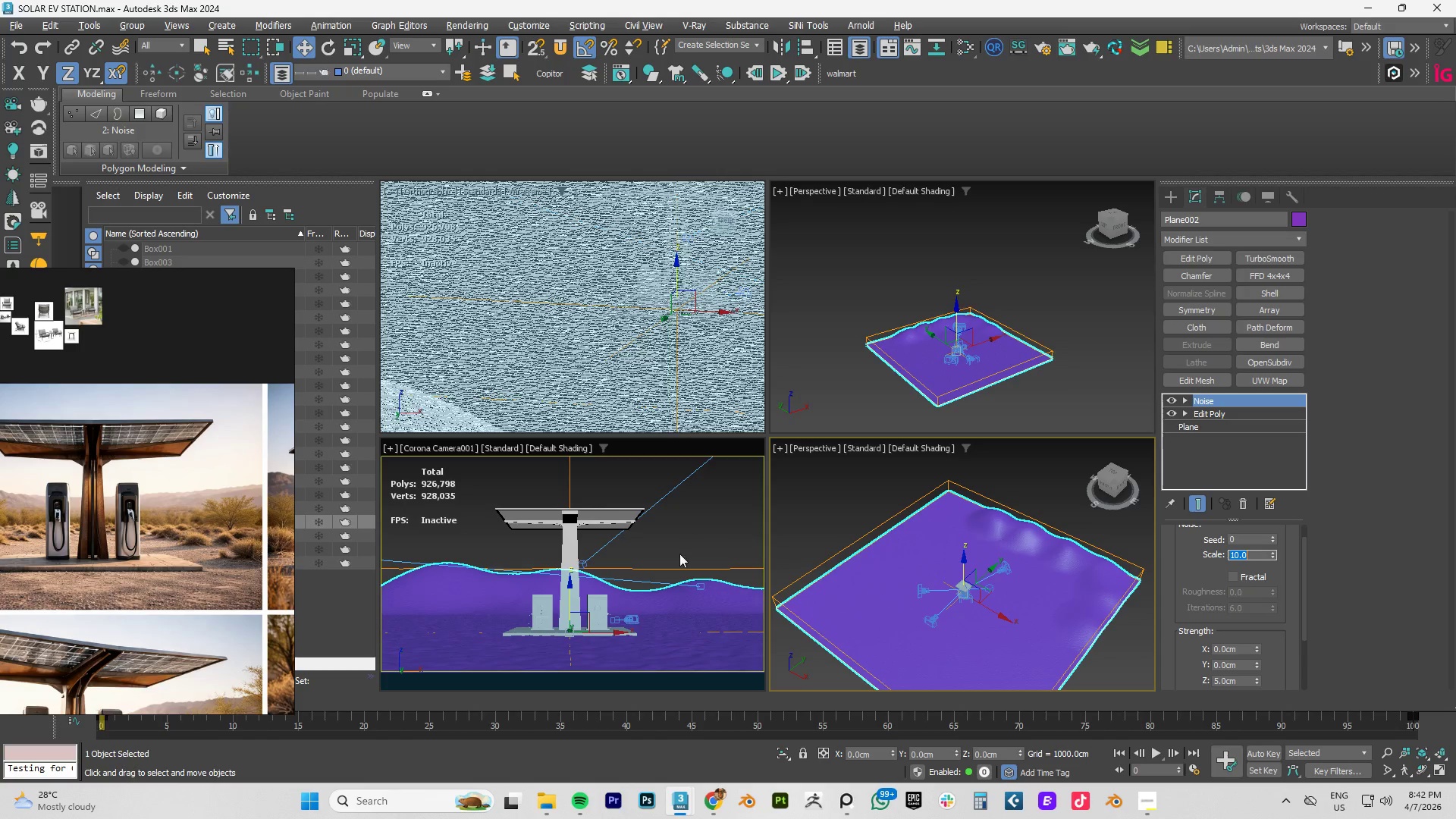 
scroll: coordinate [646, 614], scroll_direction: up, amount: 1.0
 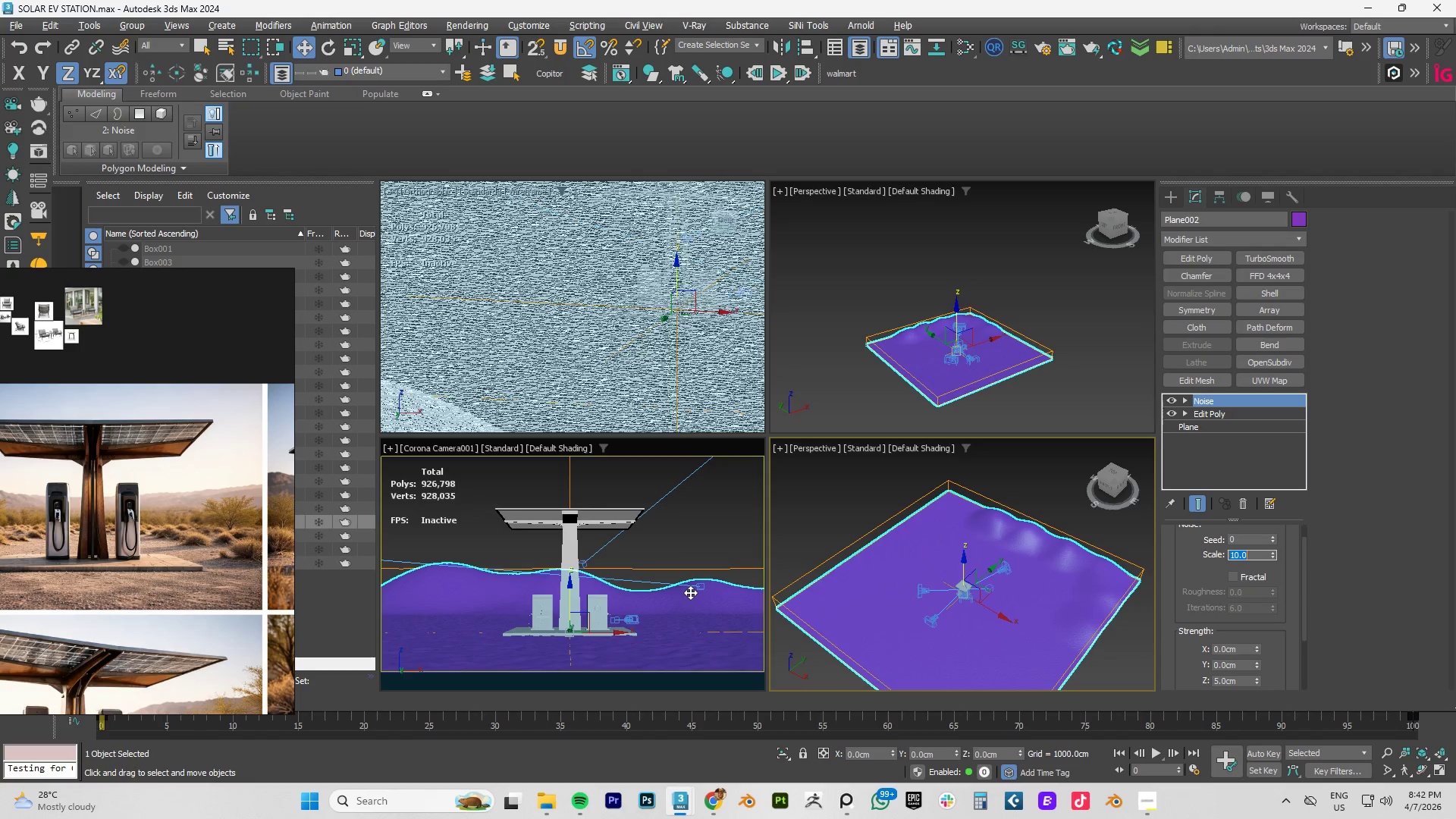 
wait(7.71)
 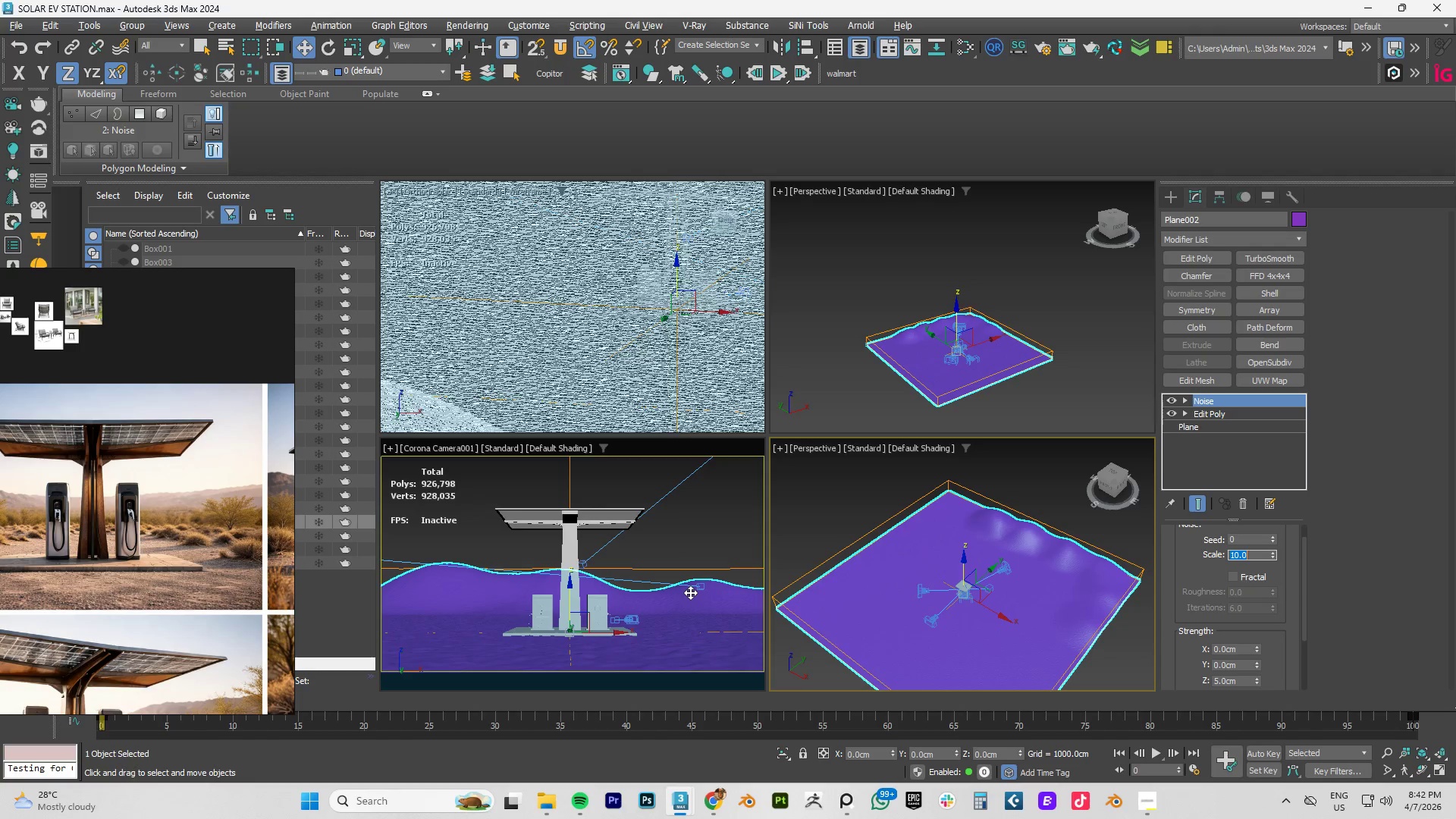 
scroll: coordinate [1059, 562], scroll_direction: up, amount: 5.0
 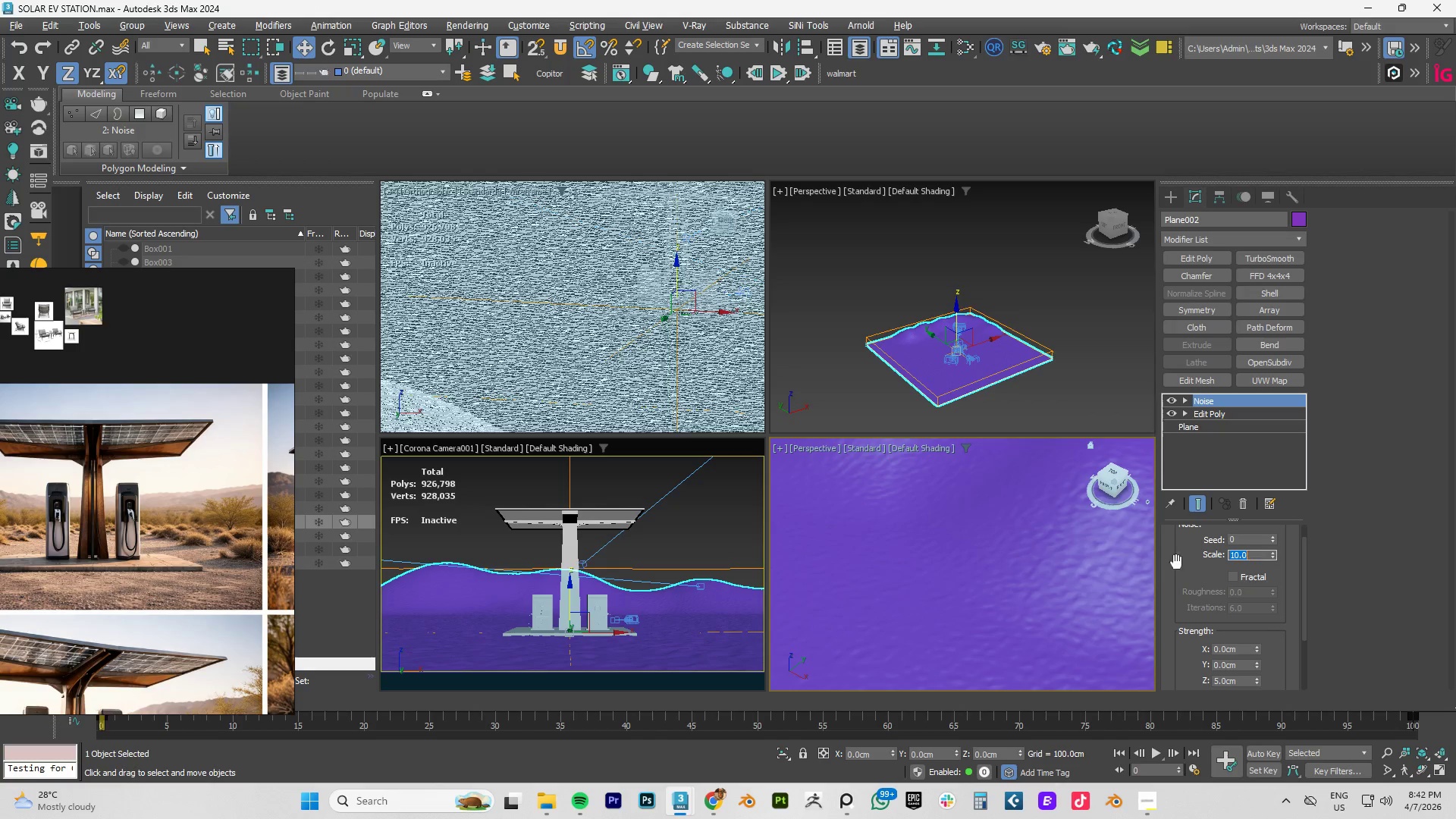 
scroll: coordinate [987, 566], scroll_direction: down, amount: 6.0
 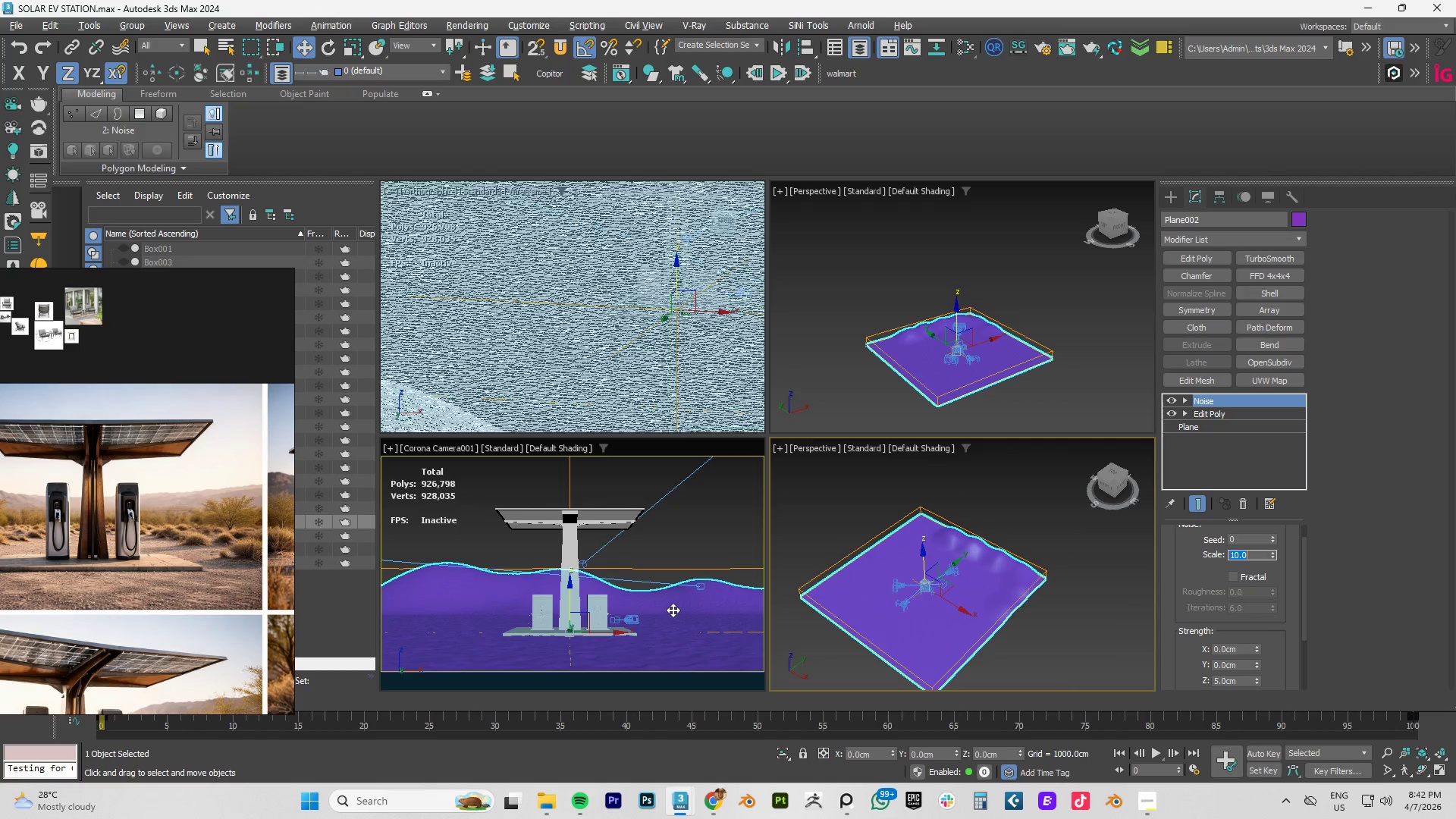 
scroll: coordinate [495, 641], scroll_direction: up, amount: 3.0
 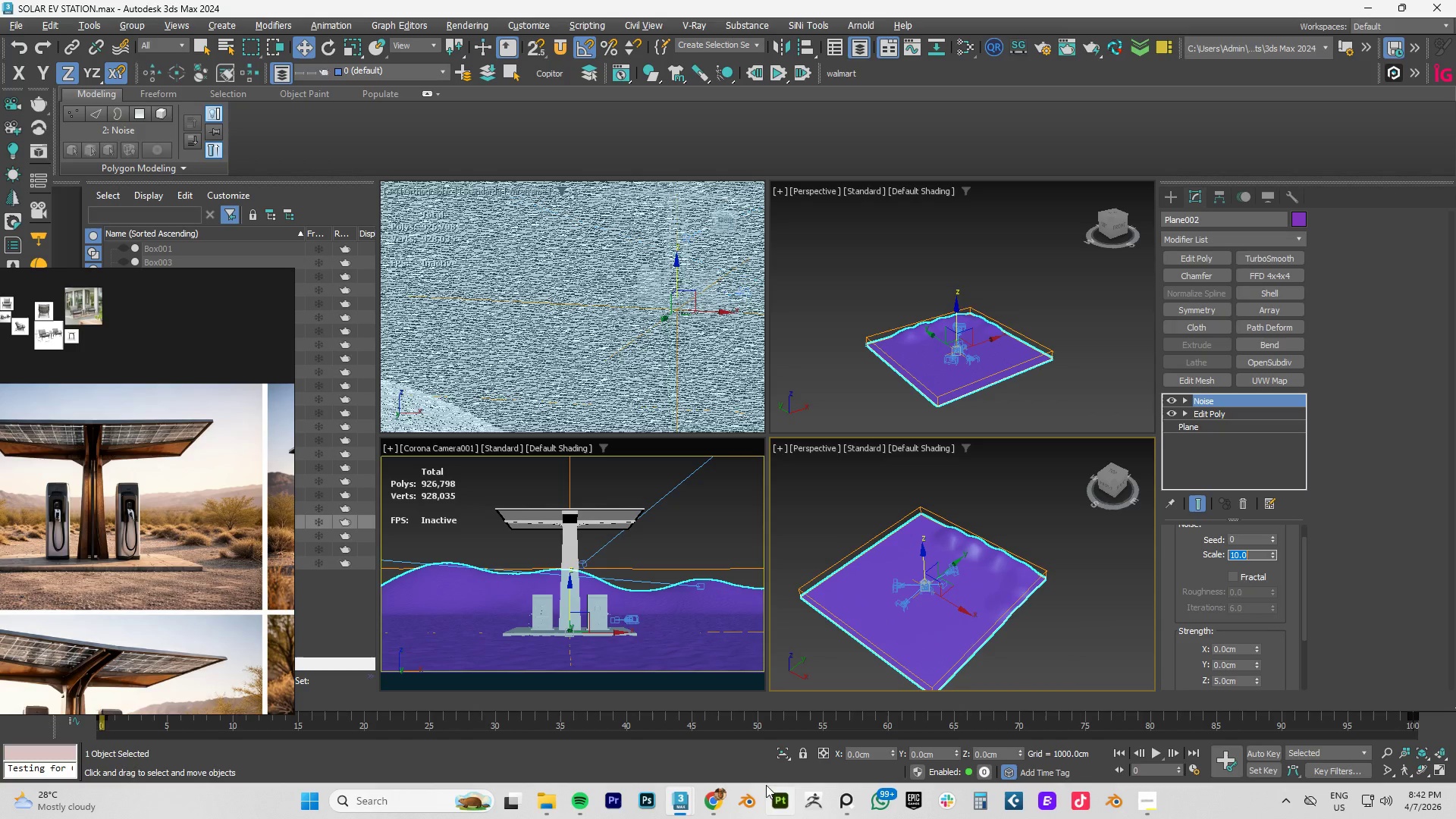 
mouse_move([706, 782])
 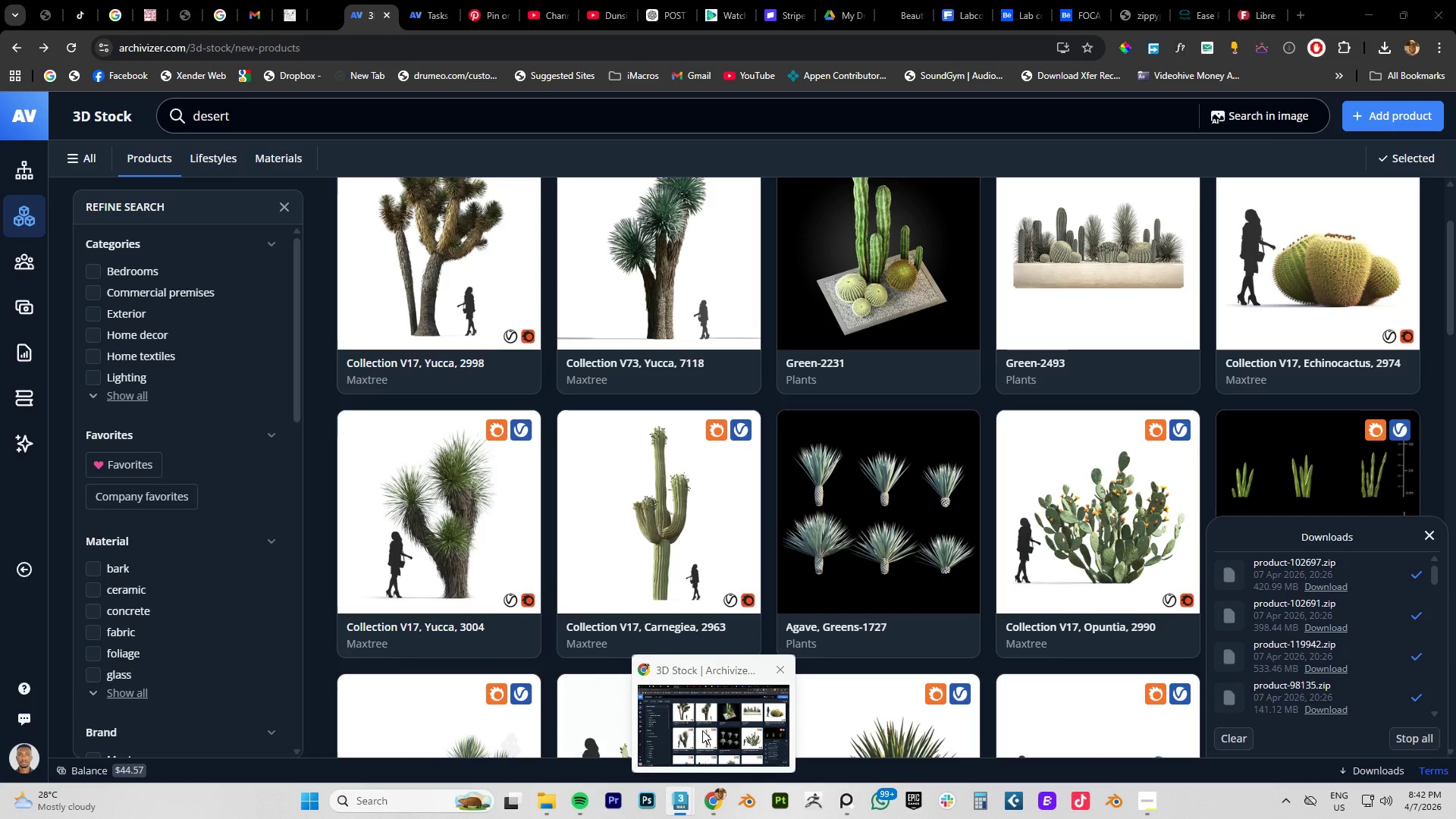 
left_click([702, 730])
 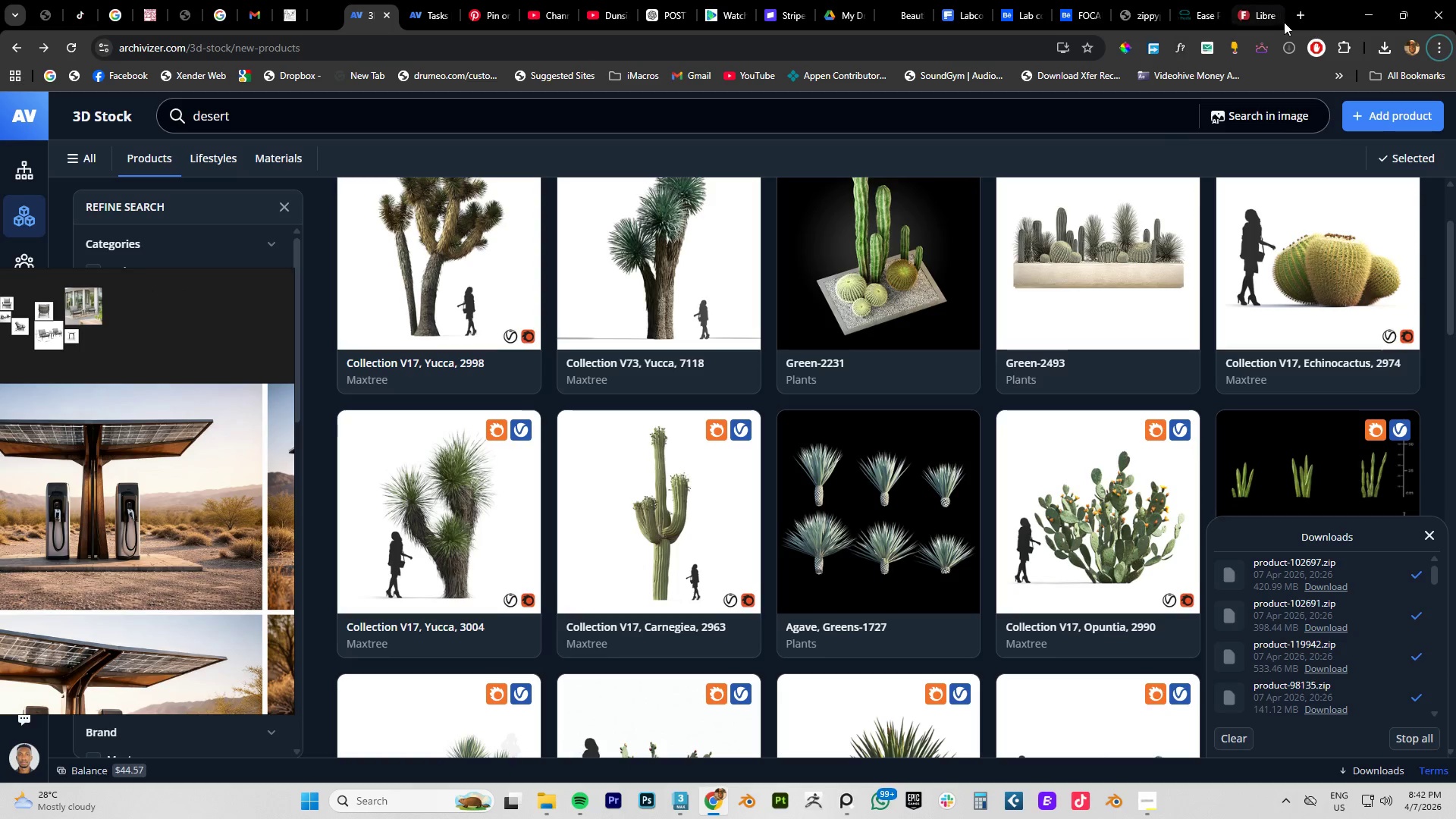 
left_click([1308, 17])
 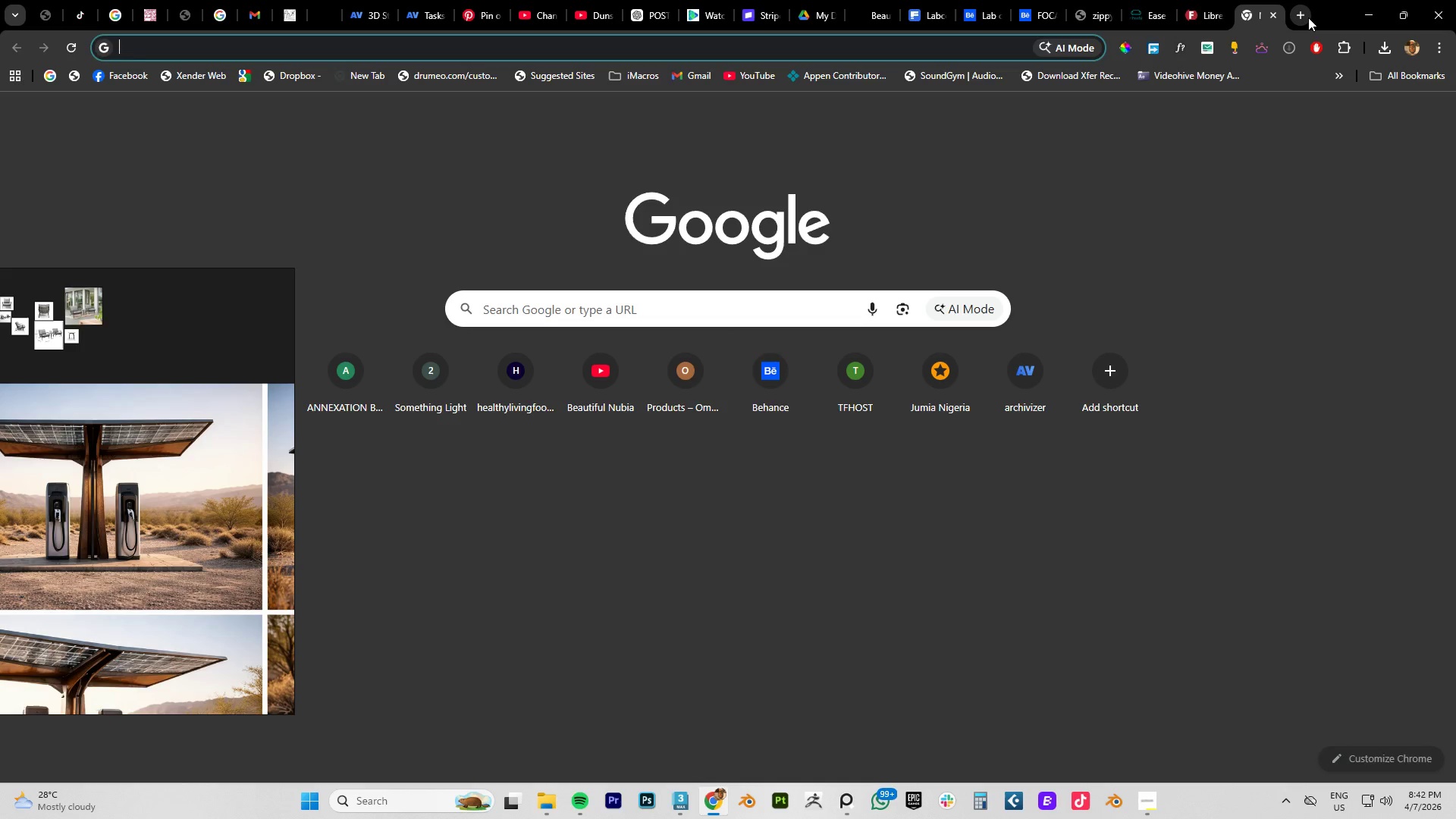 
type(POLI)
 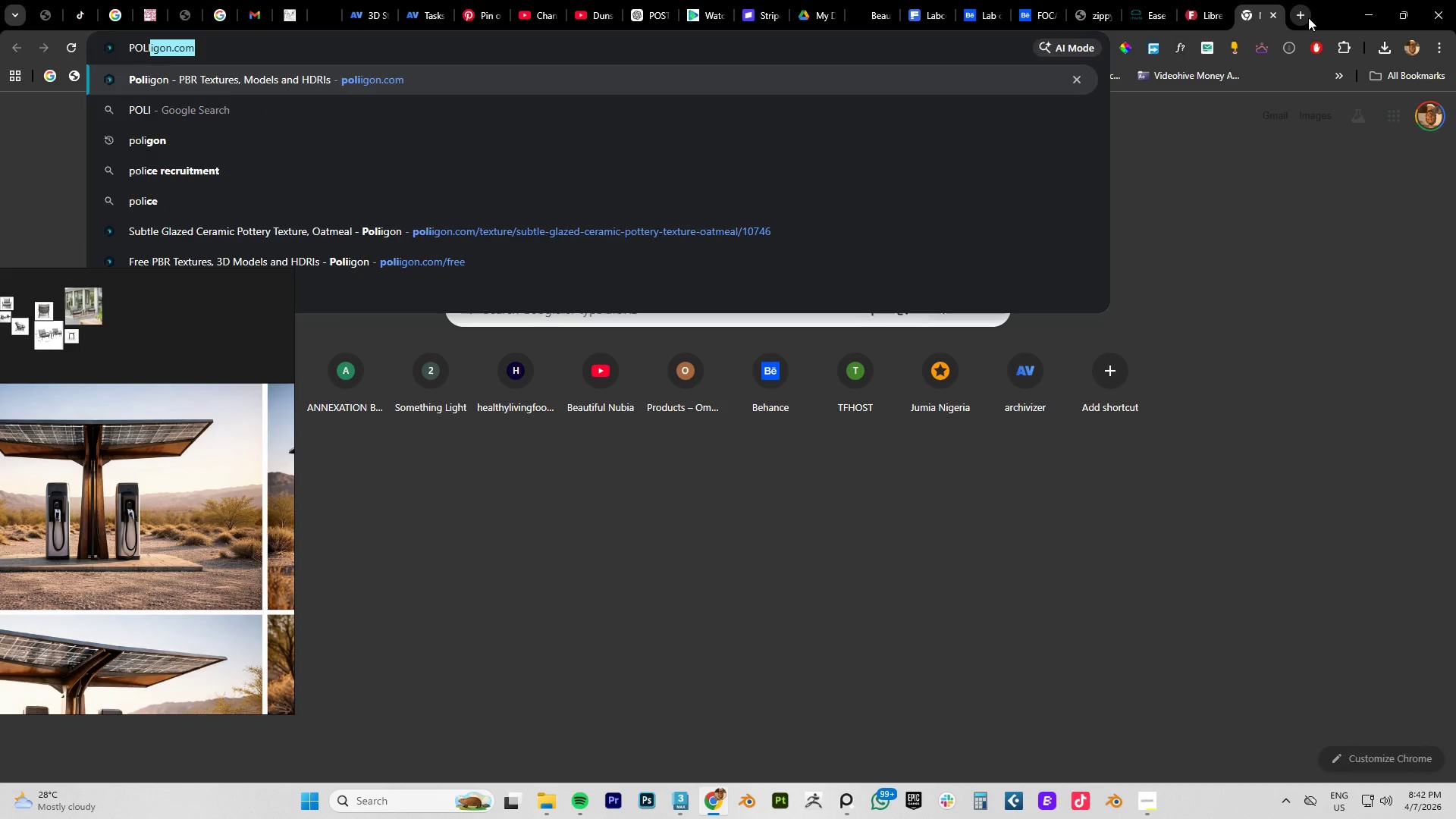 
key(Enter)
 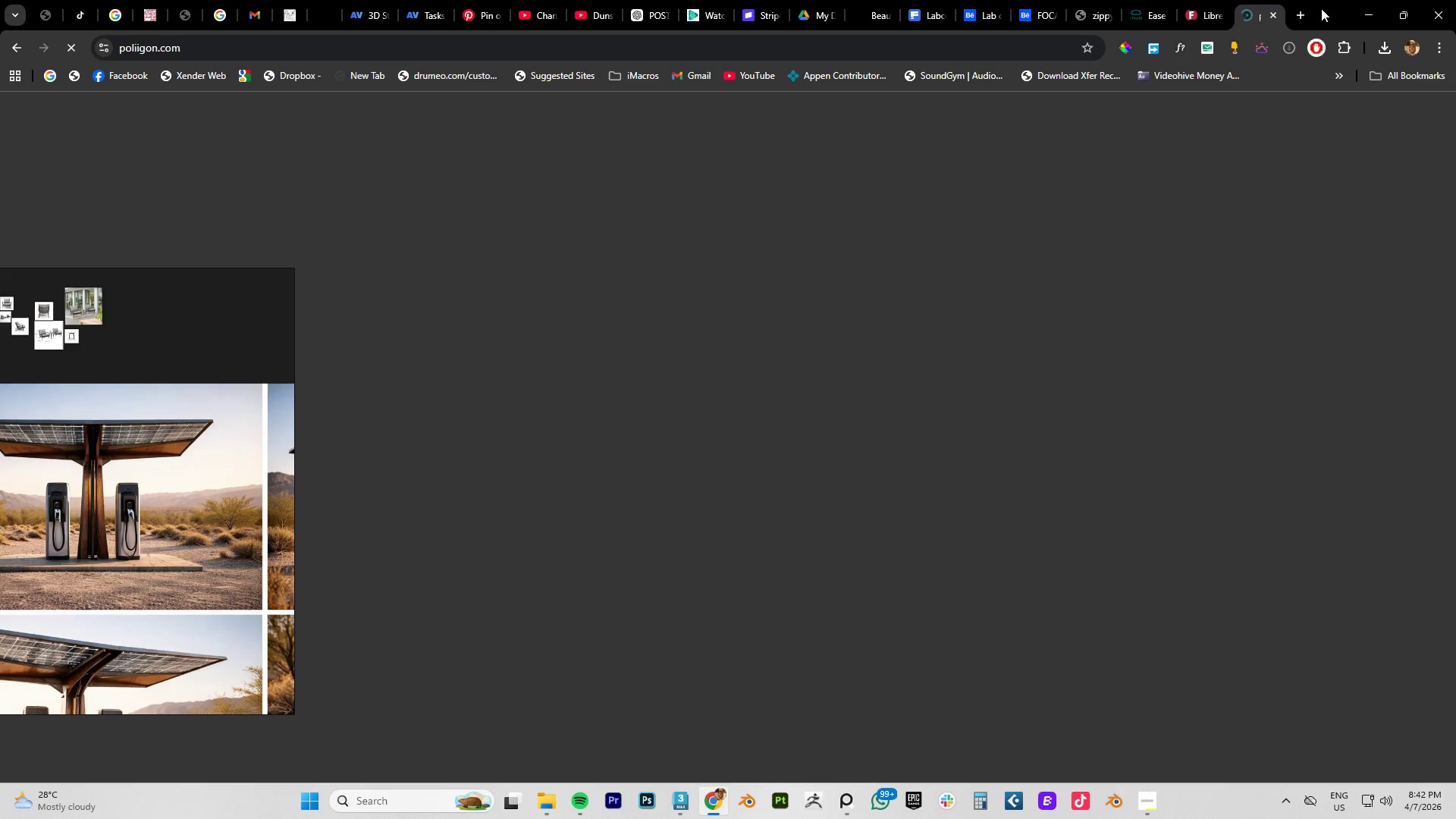 
wait(11.0)
 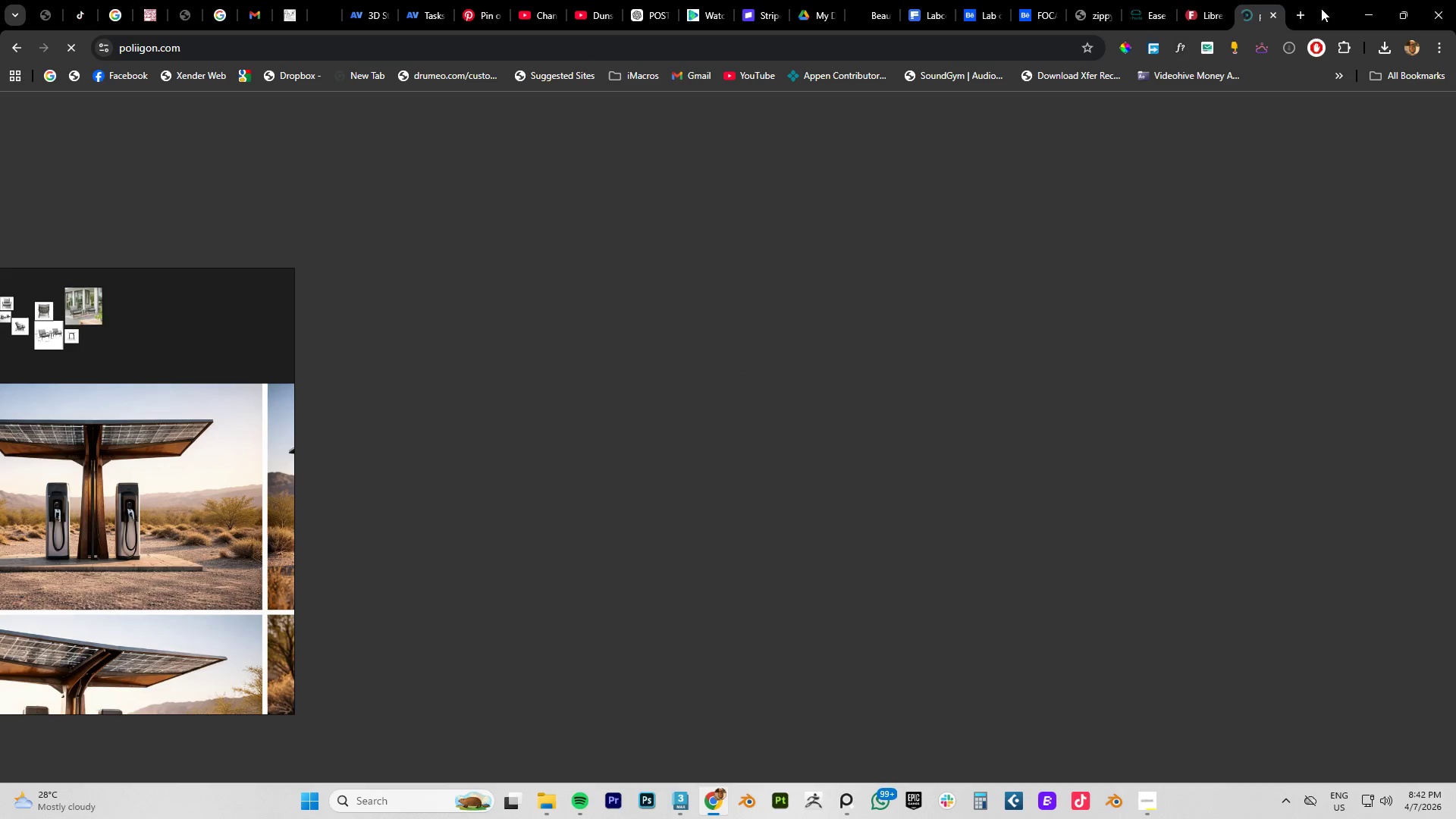 
left_click([448, 162])
 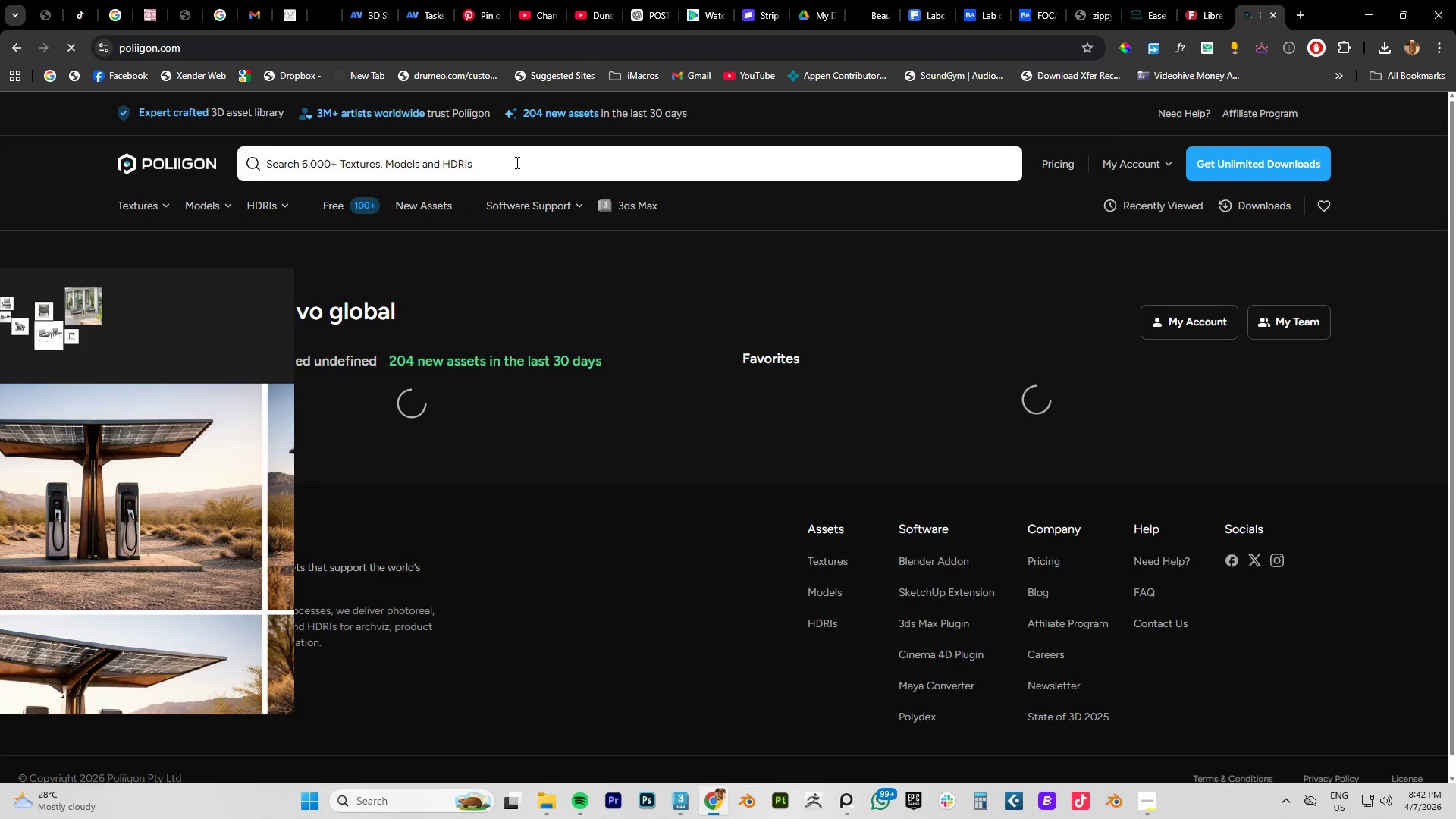 
type(GRAVEL)
 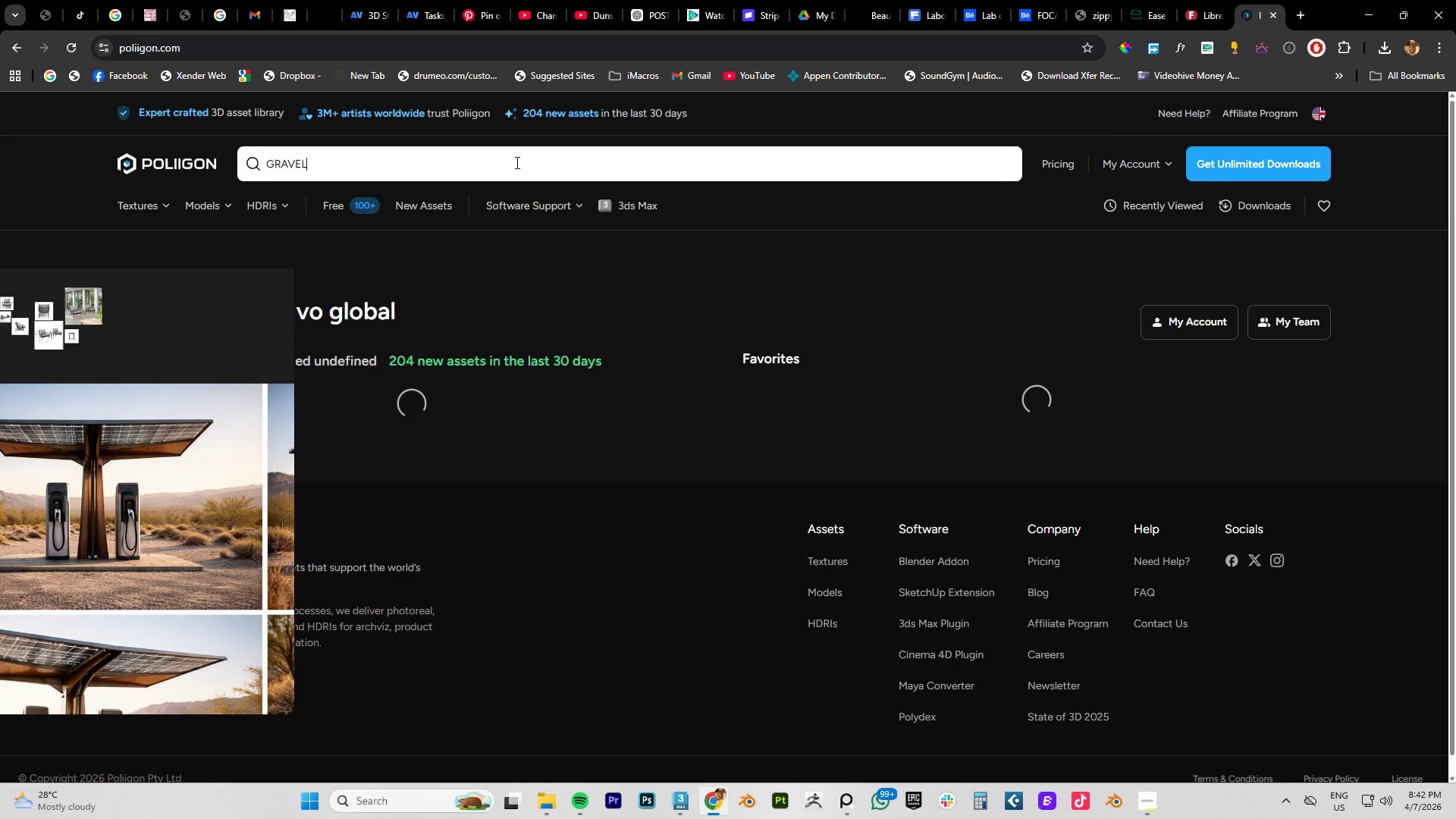 
key(Enter)
 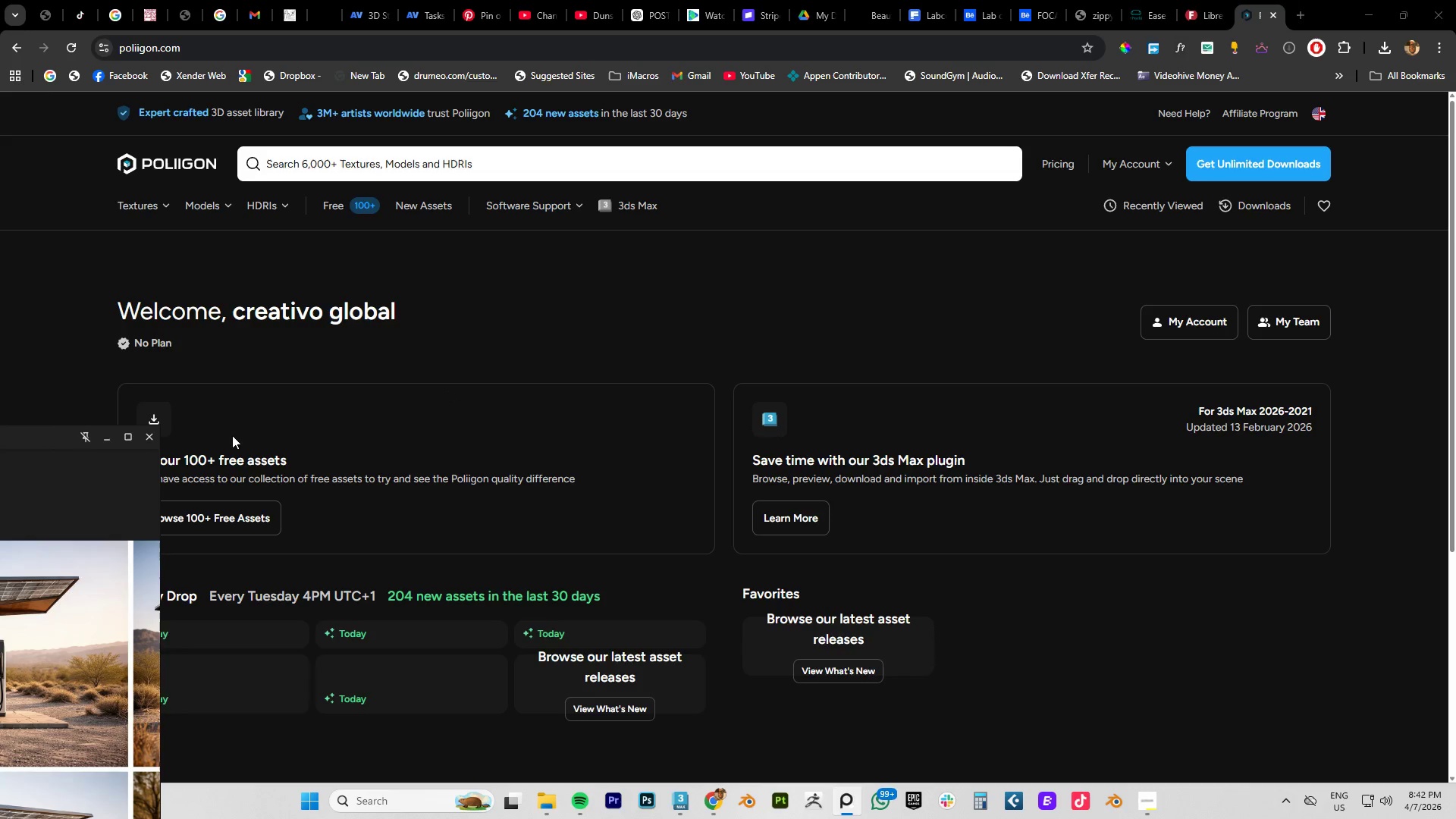 
scroll: coordinate [385, 388], scroll_direction: down, amount: 5.0
 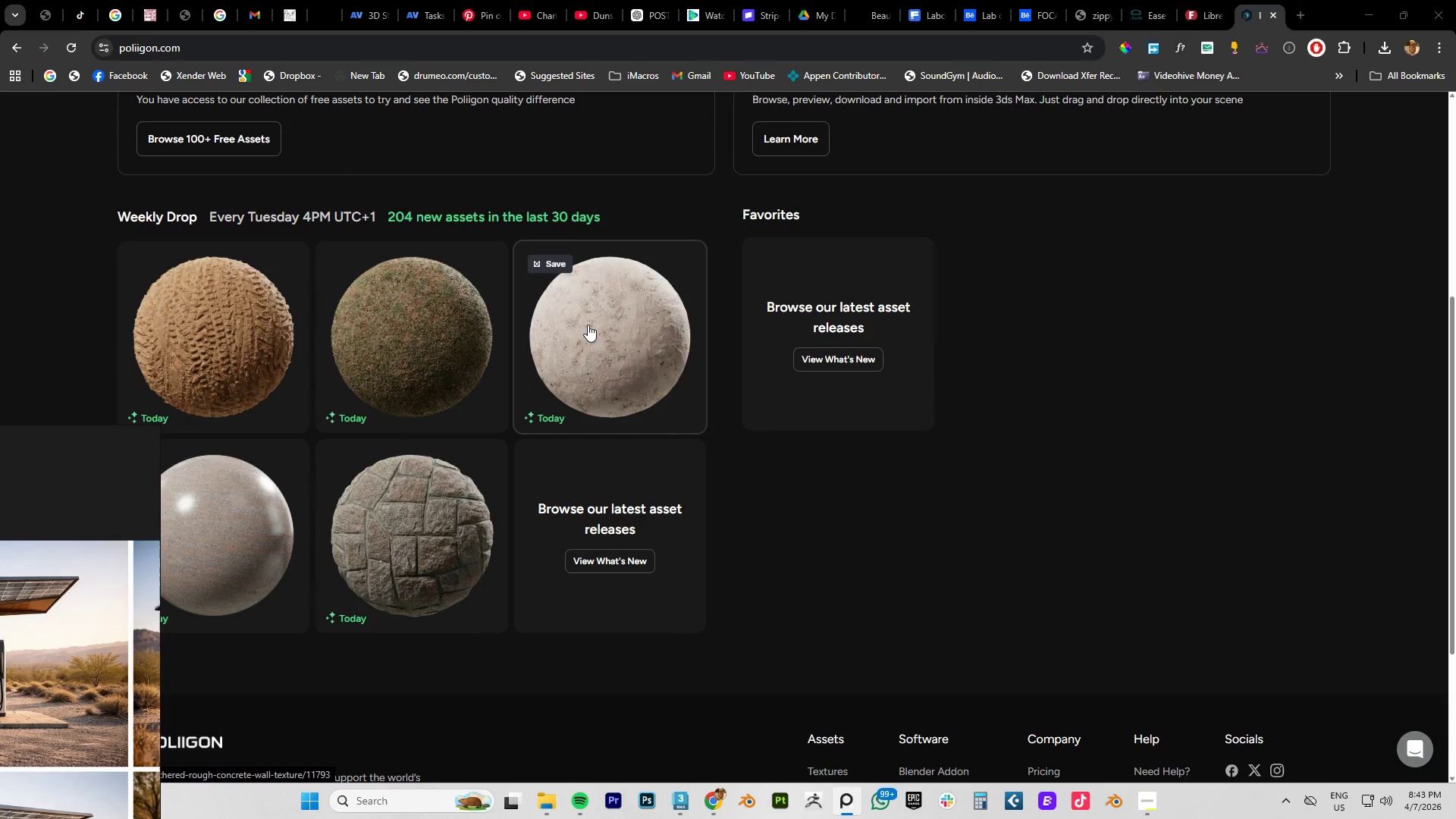 
scroll: coordinate [415, 268], scroll_direction: up, amount: 8.0
 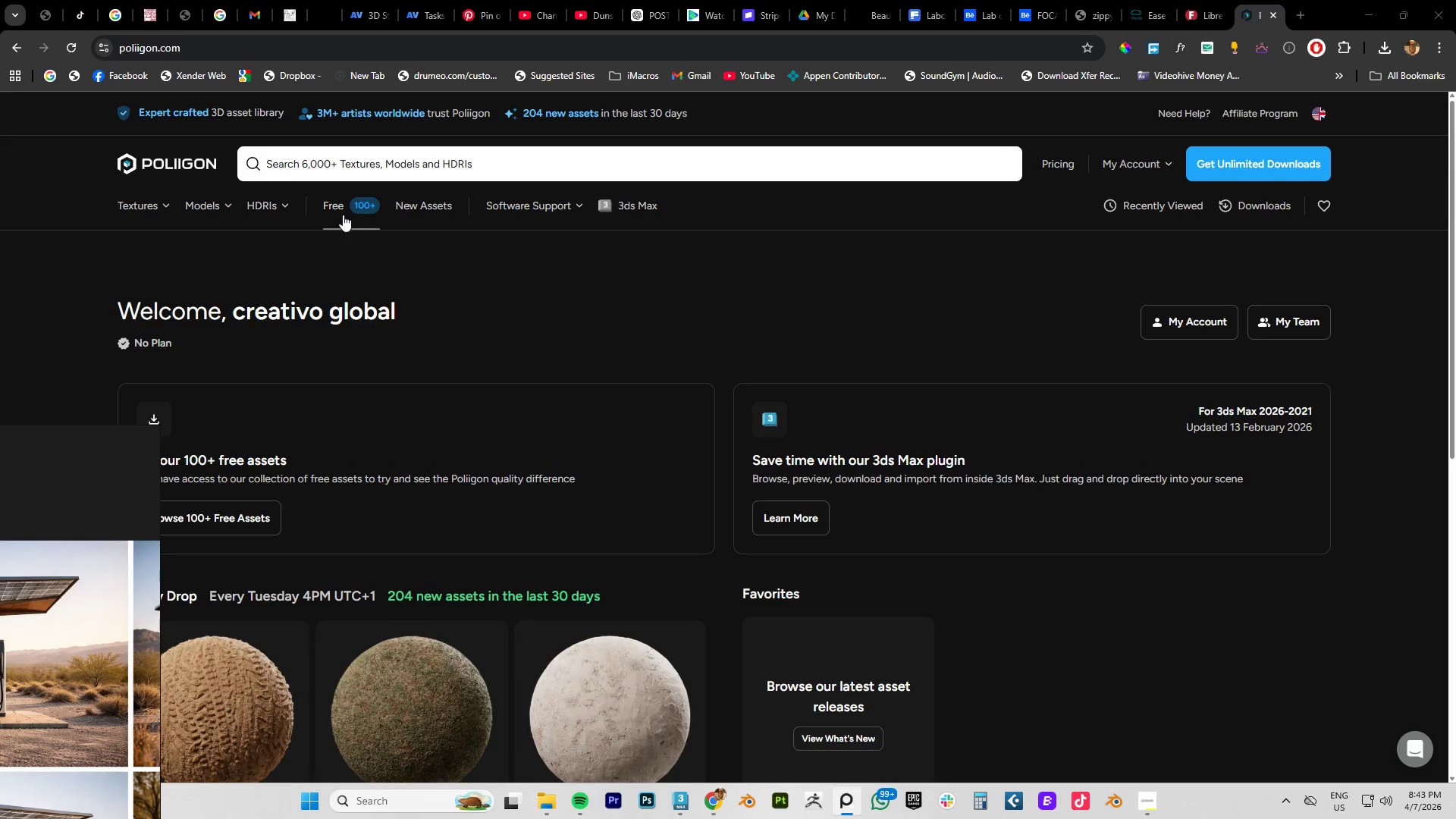 
left_click([337, 206])
 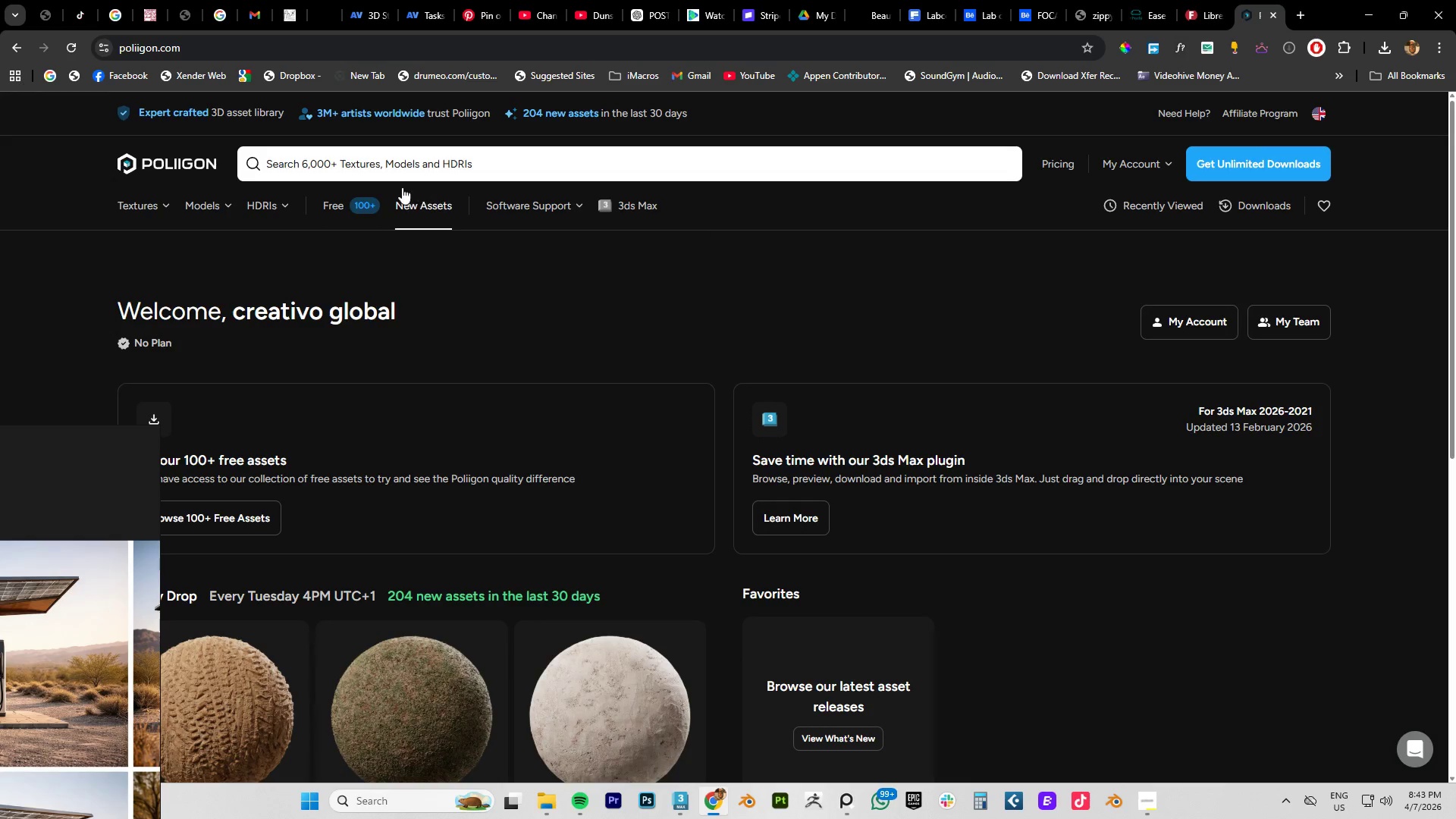 
left_click([359, 206])
 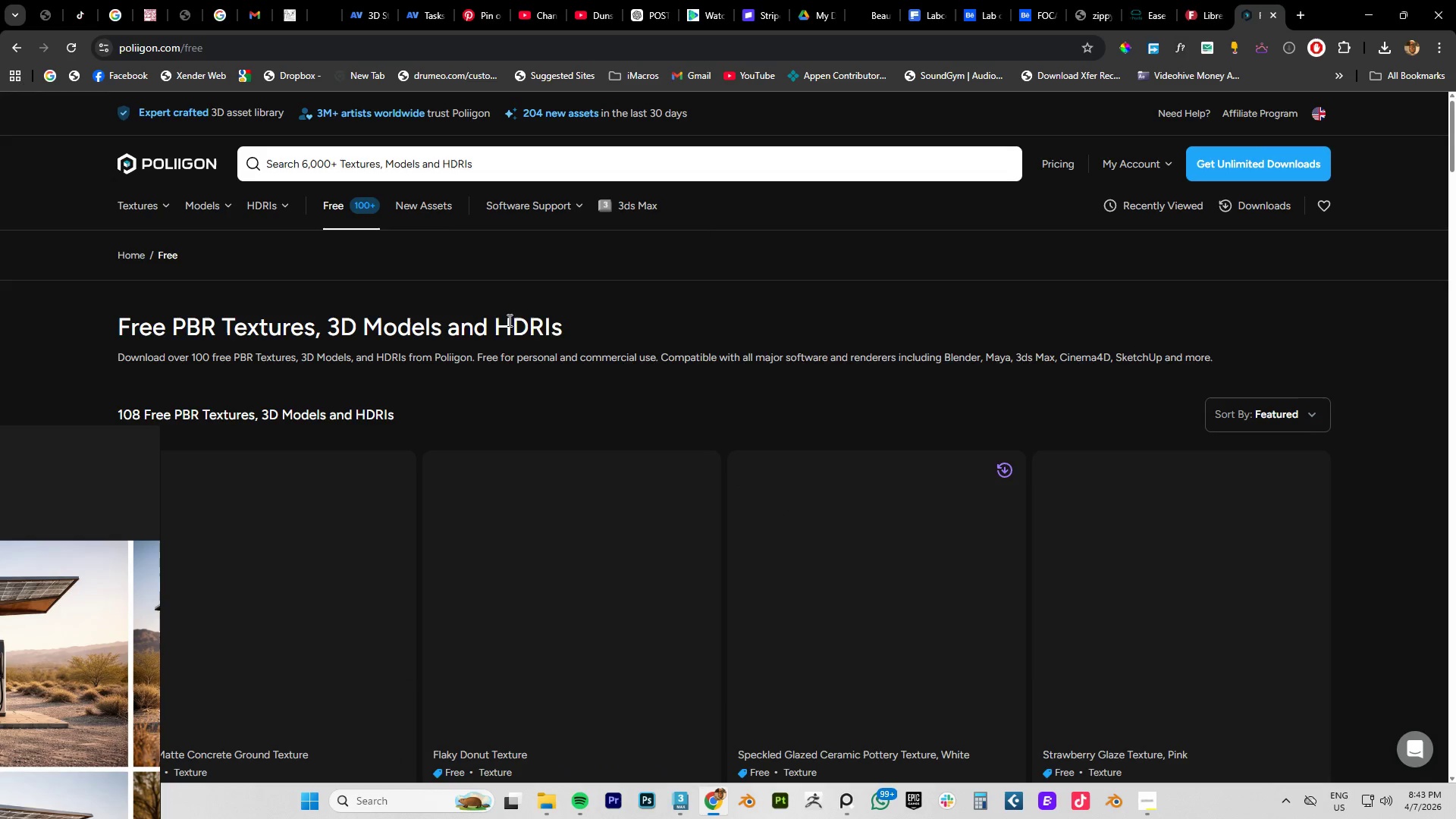 
scroll: coordinate [610, 369], scroll_direction: down, amount: 2.0
 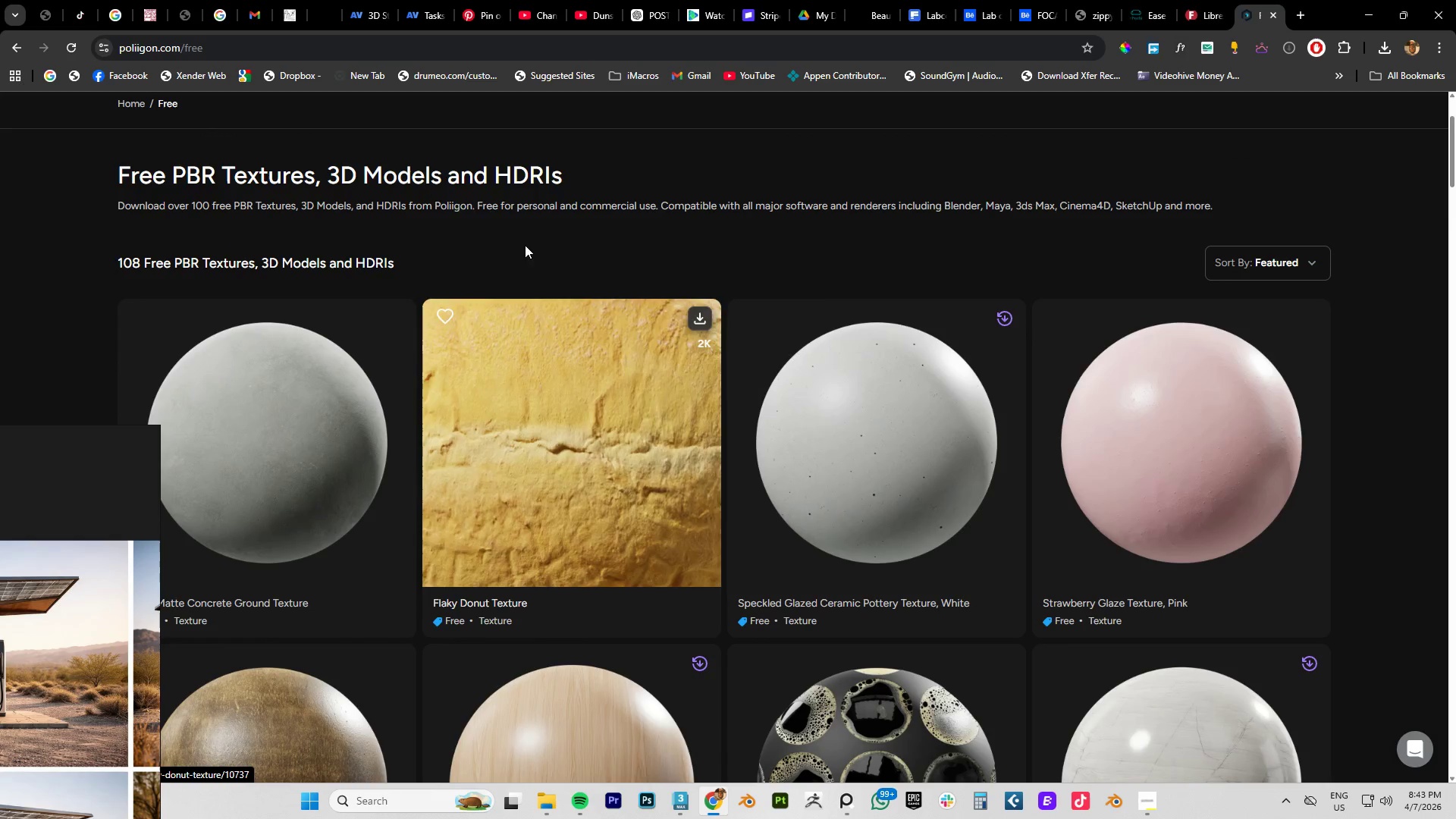 
scroll: coordinate [457, 208], scroll_direction: up, amount: 3.0
 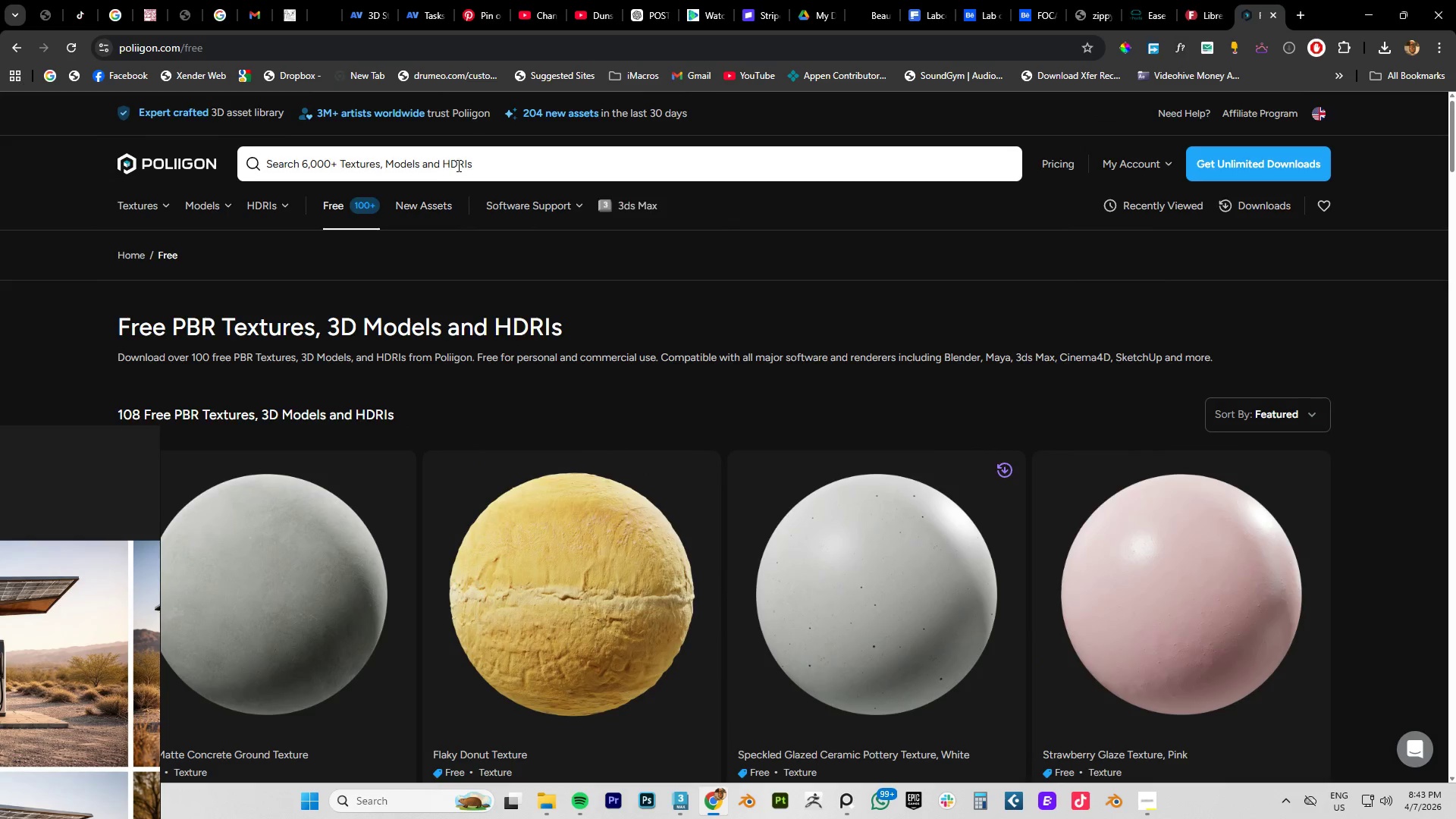 
left_click([457, 165])
 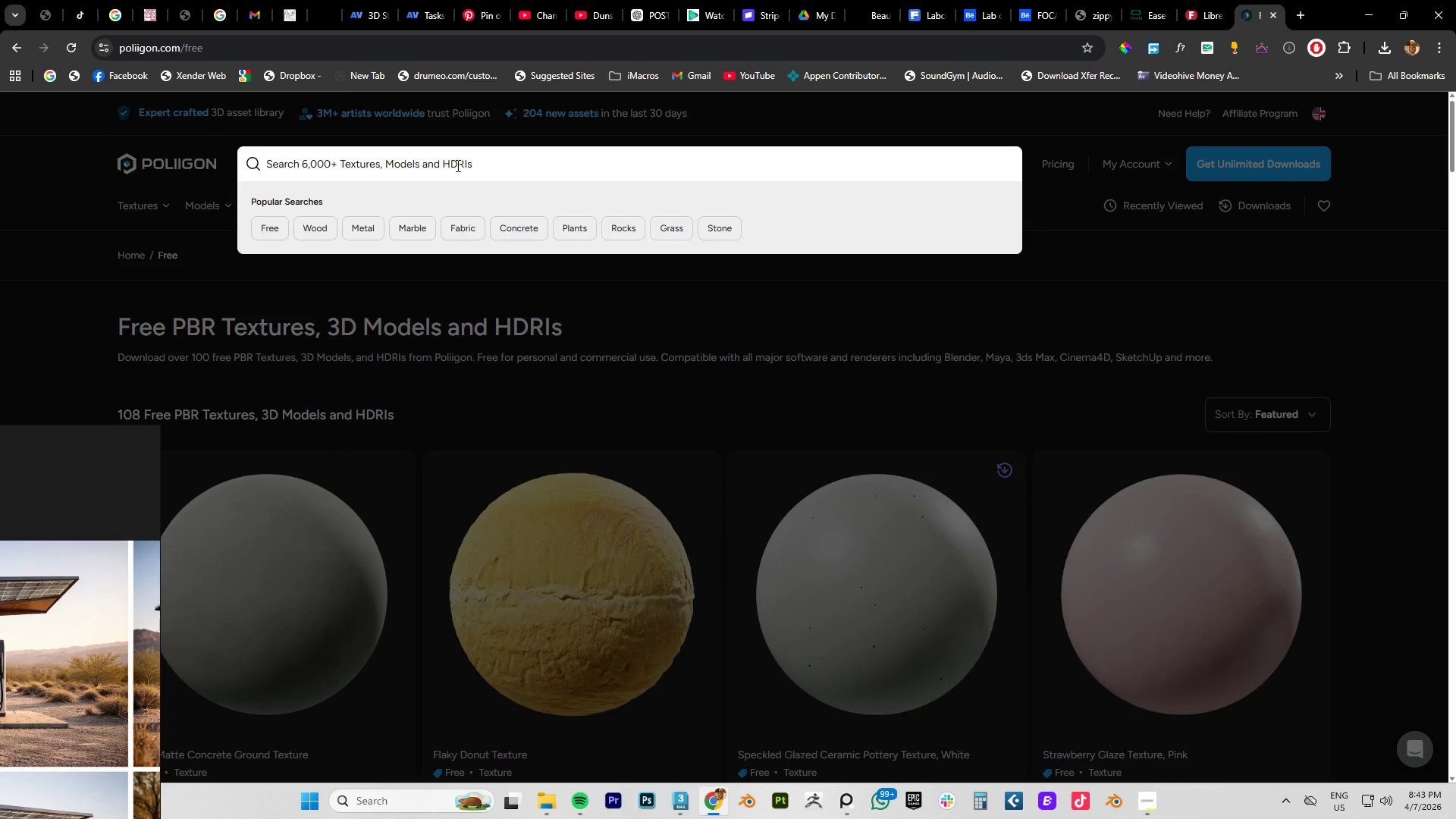 
type(GRAVEL)
 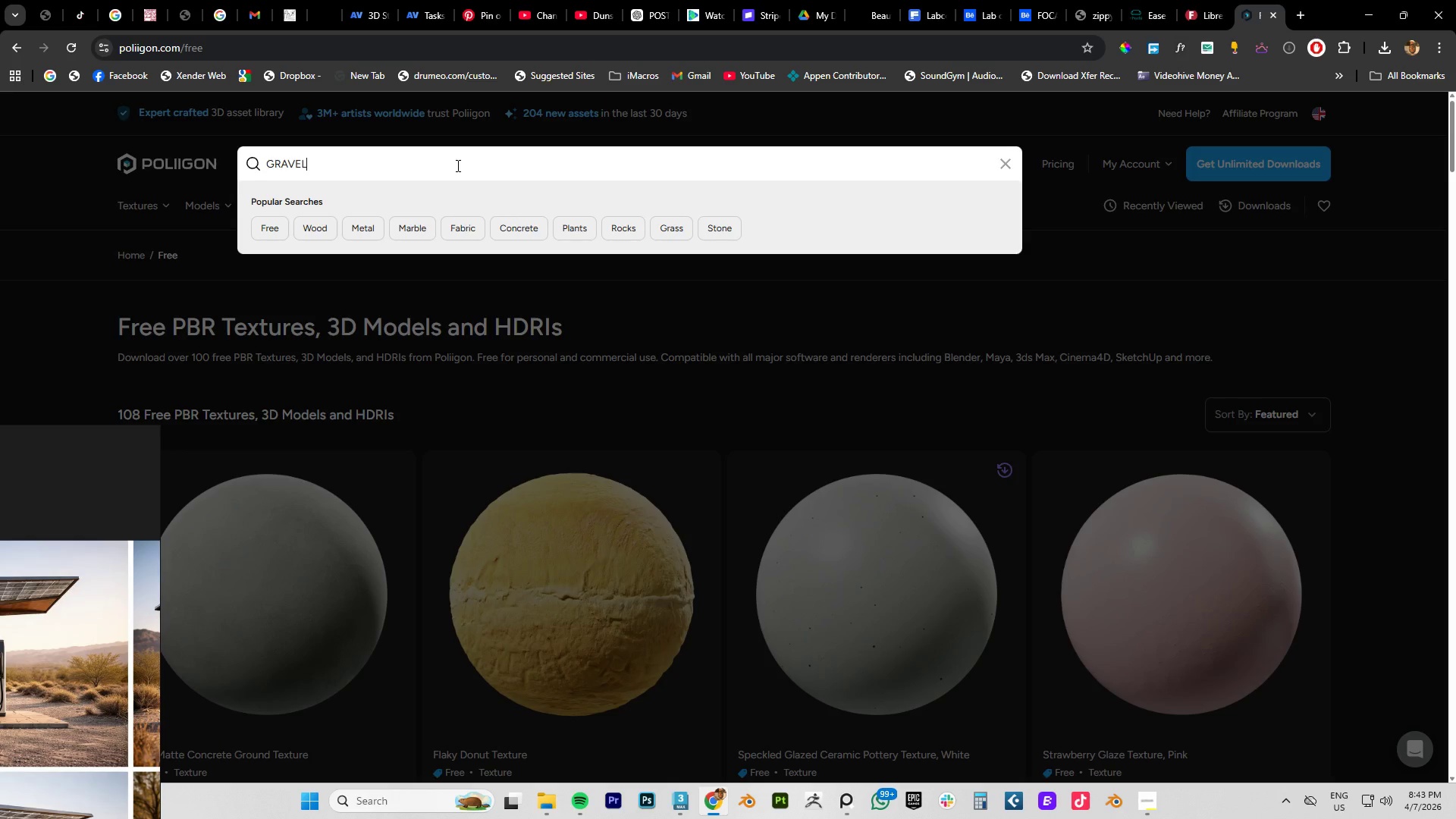 
key(Enter)
 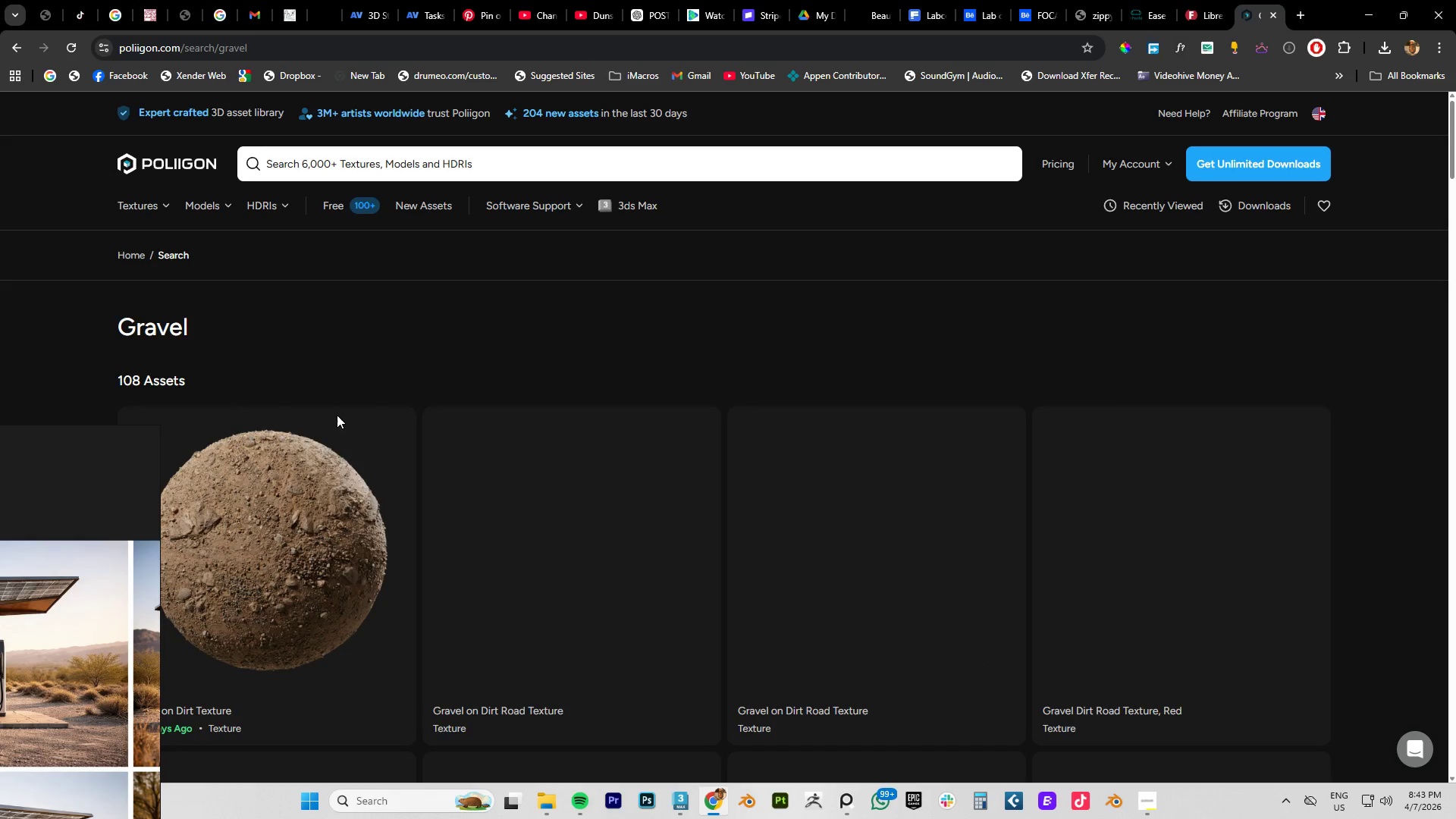 
scroll: coordinate [487, 488], scroll_direction: down, amount: 3.0
 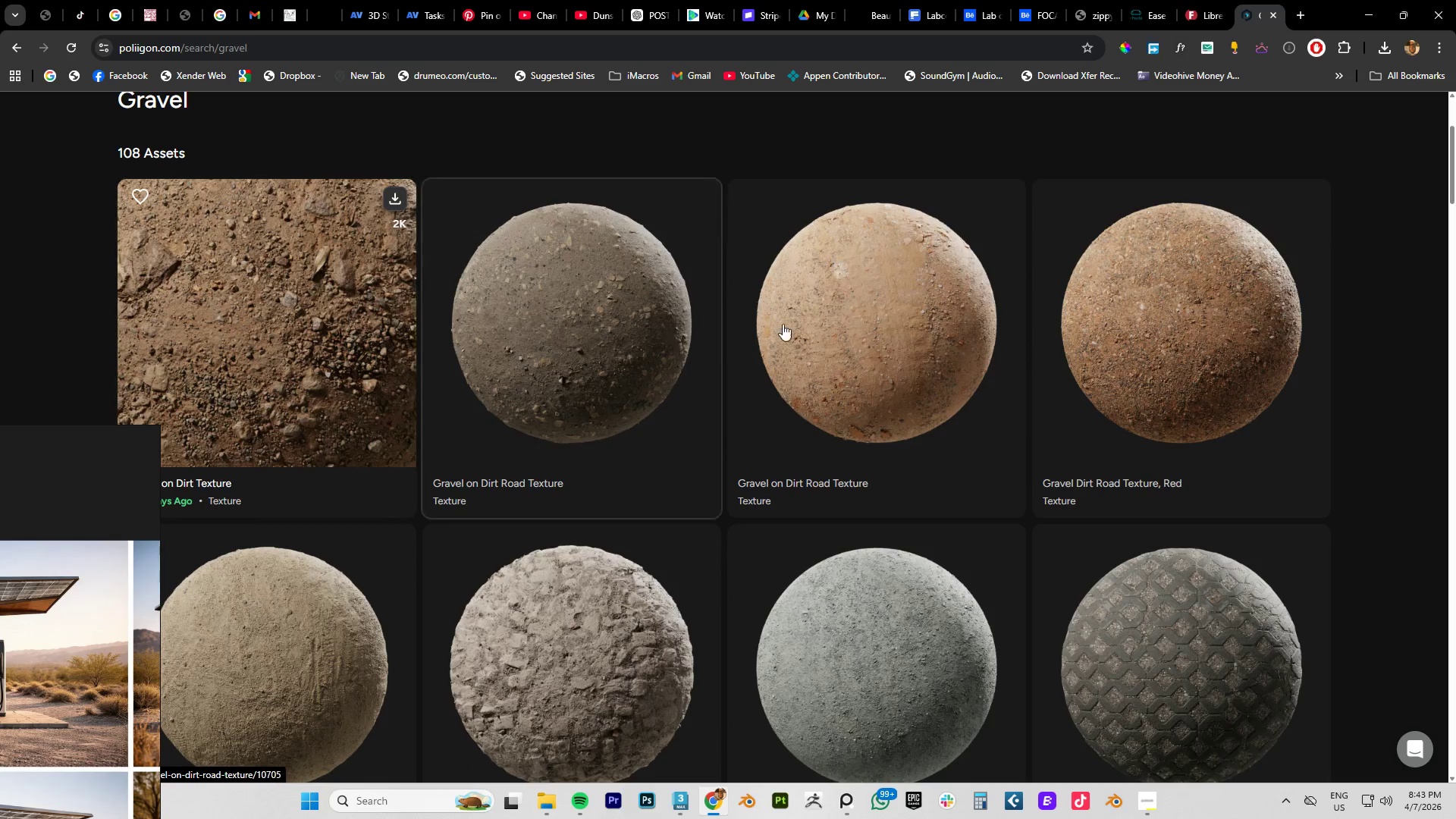 
wait(5.11)
 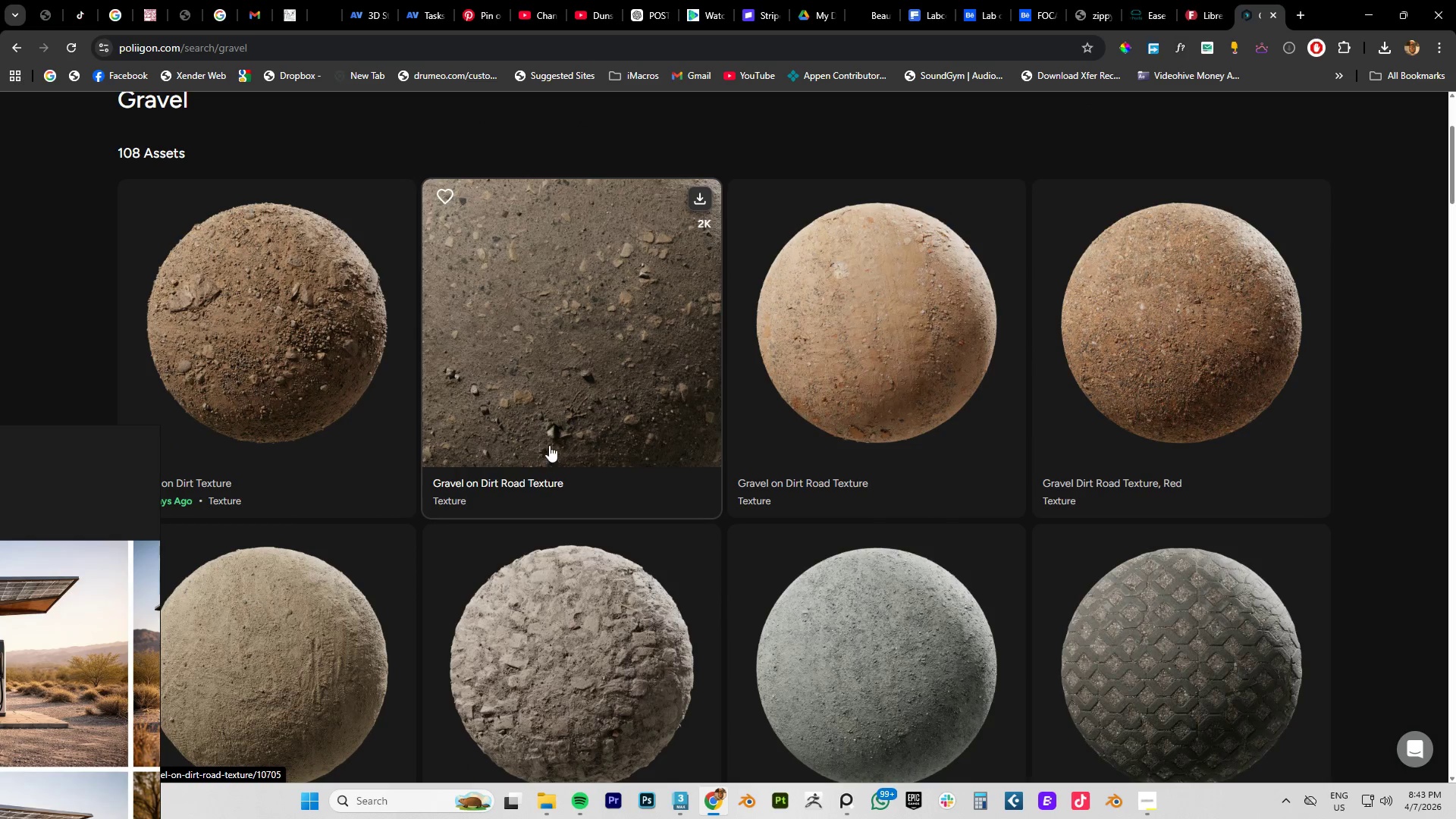 
scroll: coordinate [382, 605], scroll_direction: down, amount: 4.0
 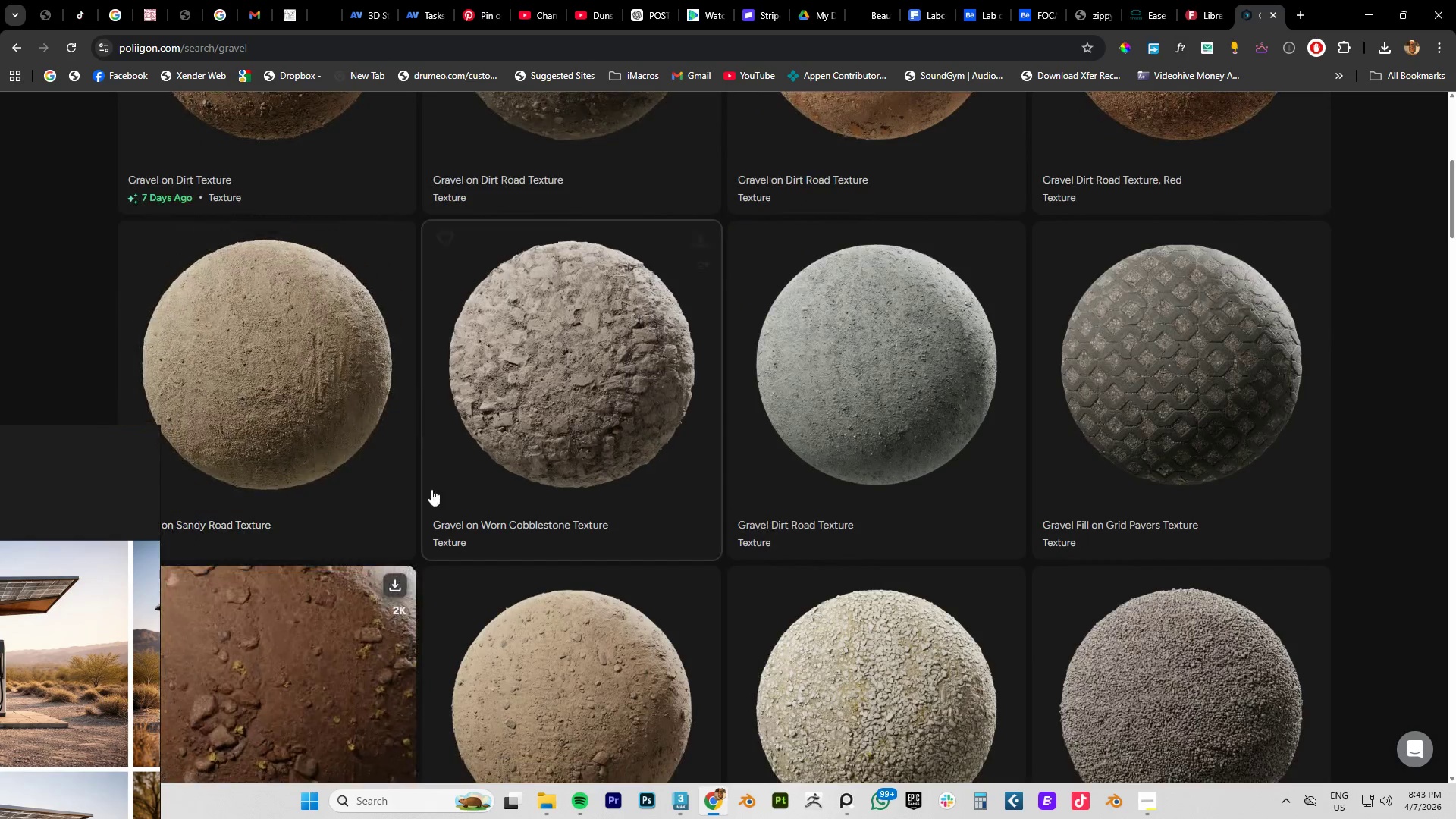 
scroll: coordinate [383, 453], scroll_direction: up, amount: 5.0
 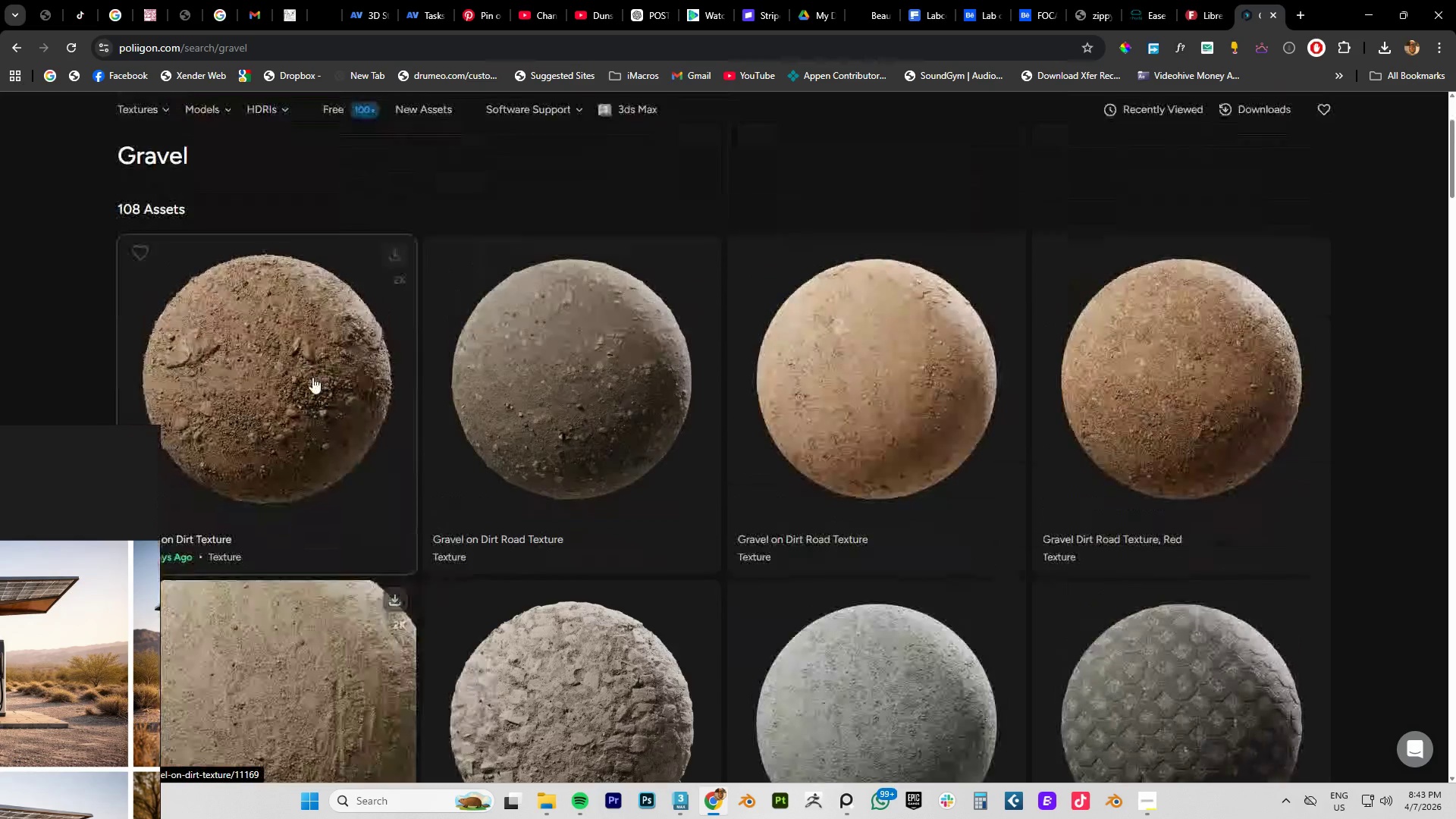 
mouse_move([312, 361])
 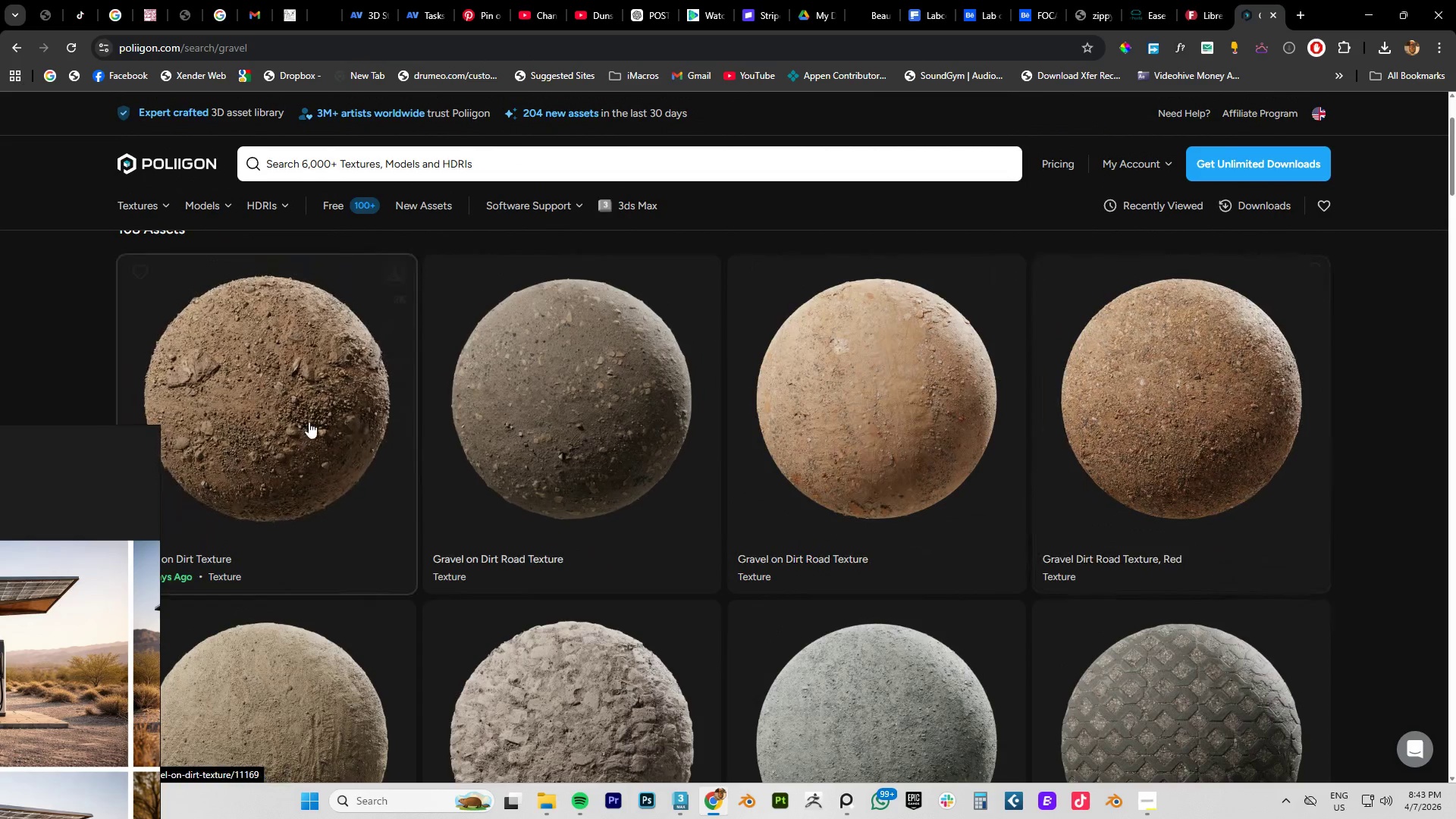 
left_click([254, 422])
 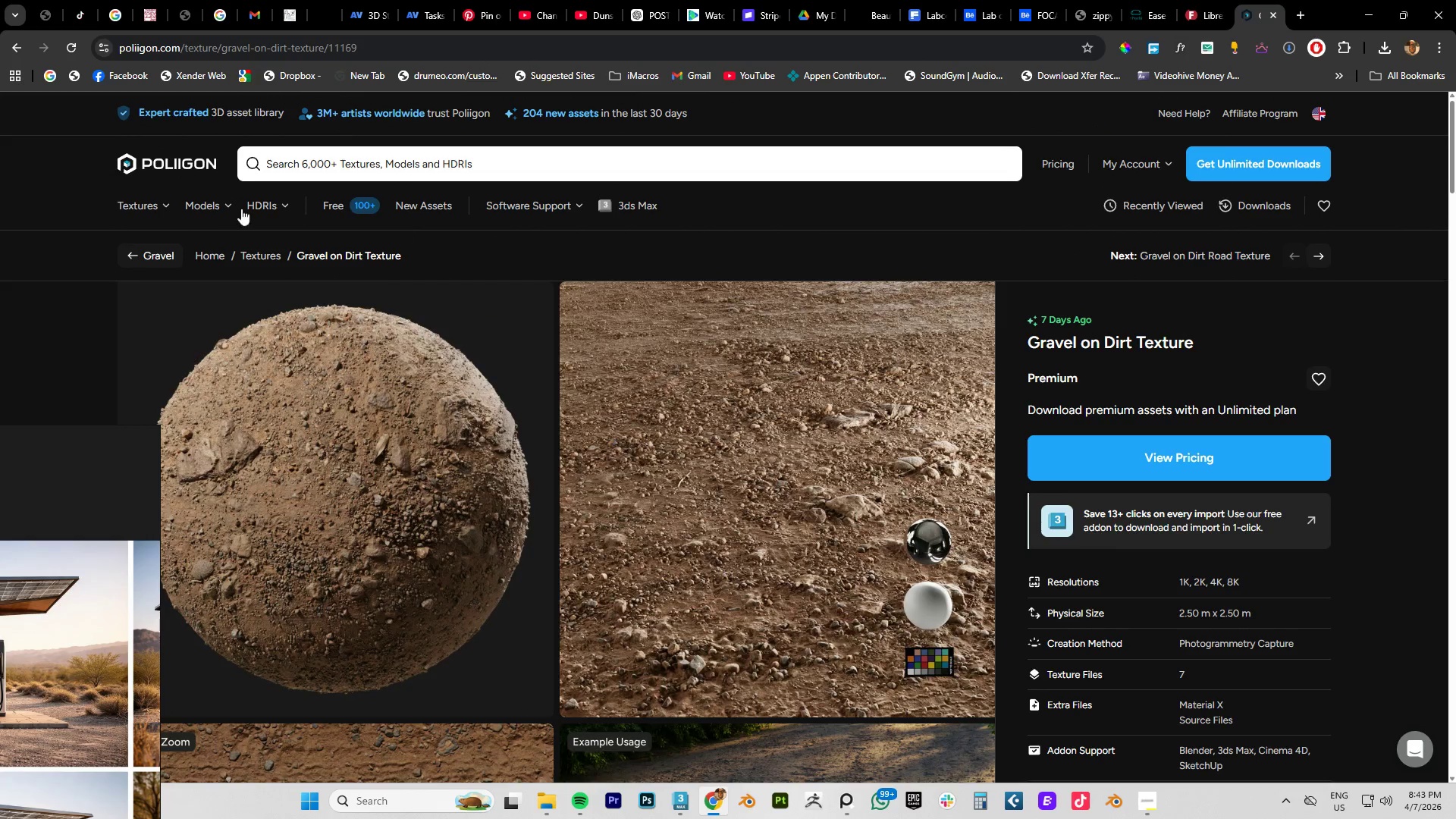 
wait(9.69)
 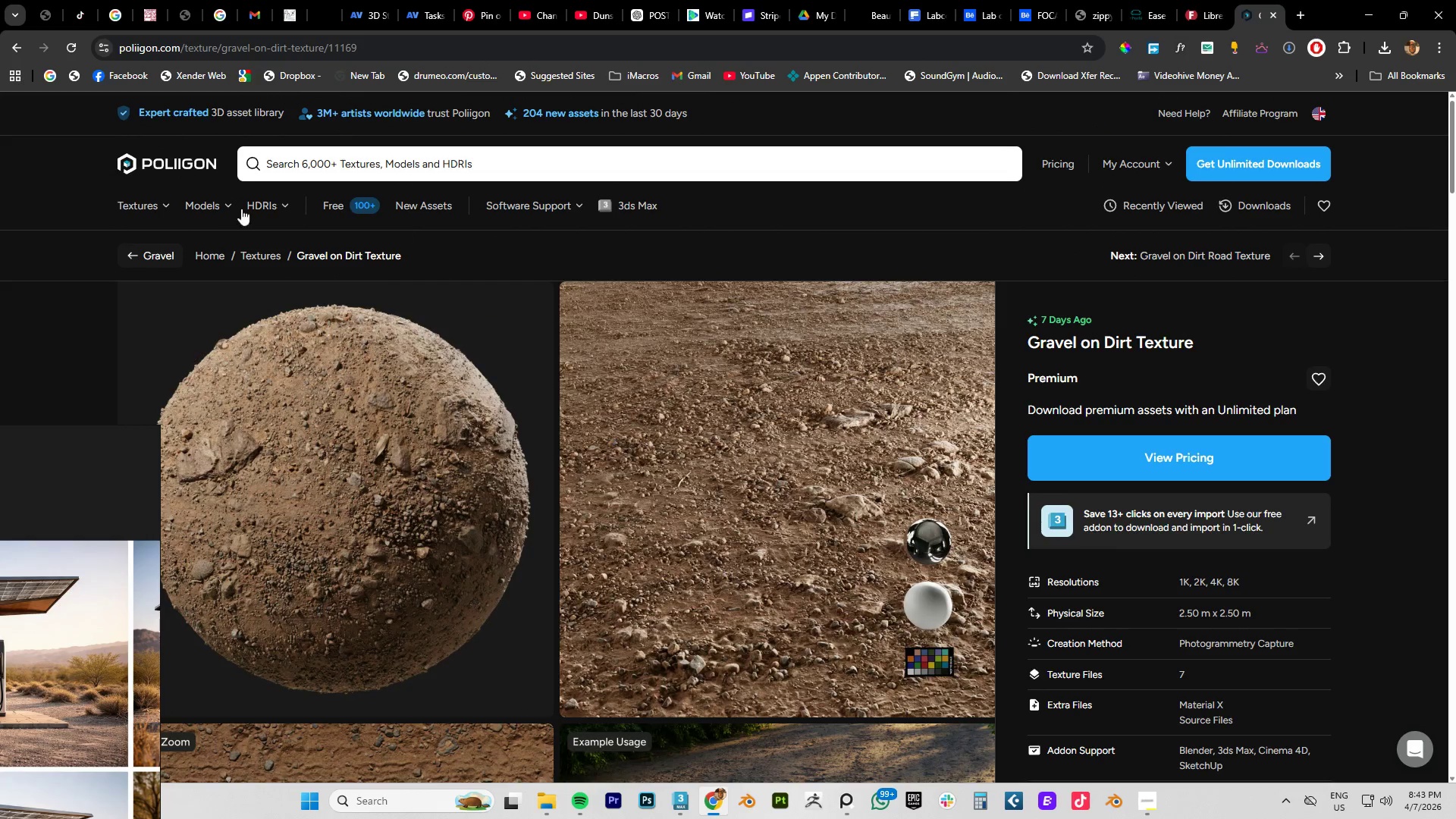 
left_click([1302, 13])
 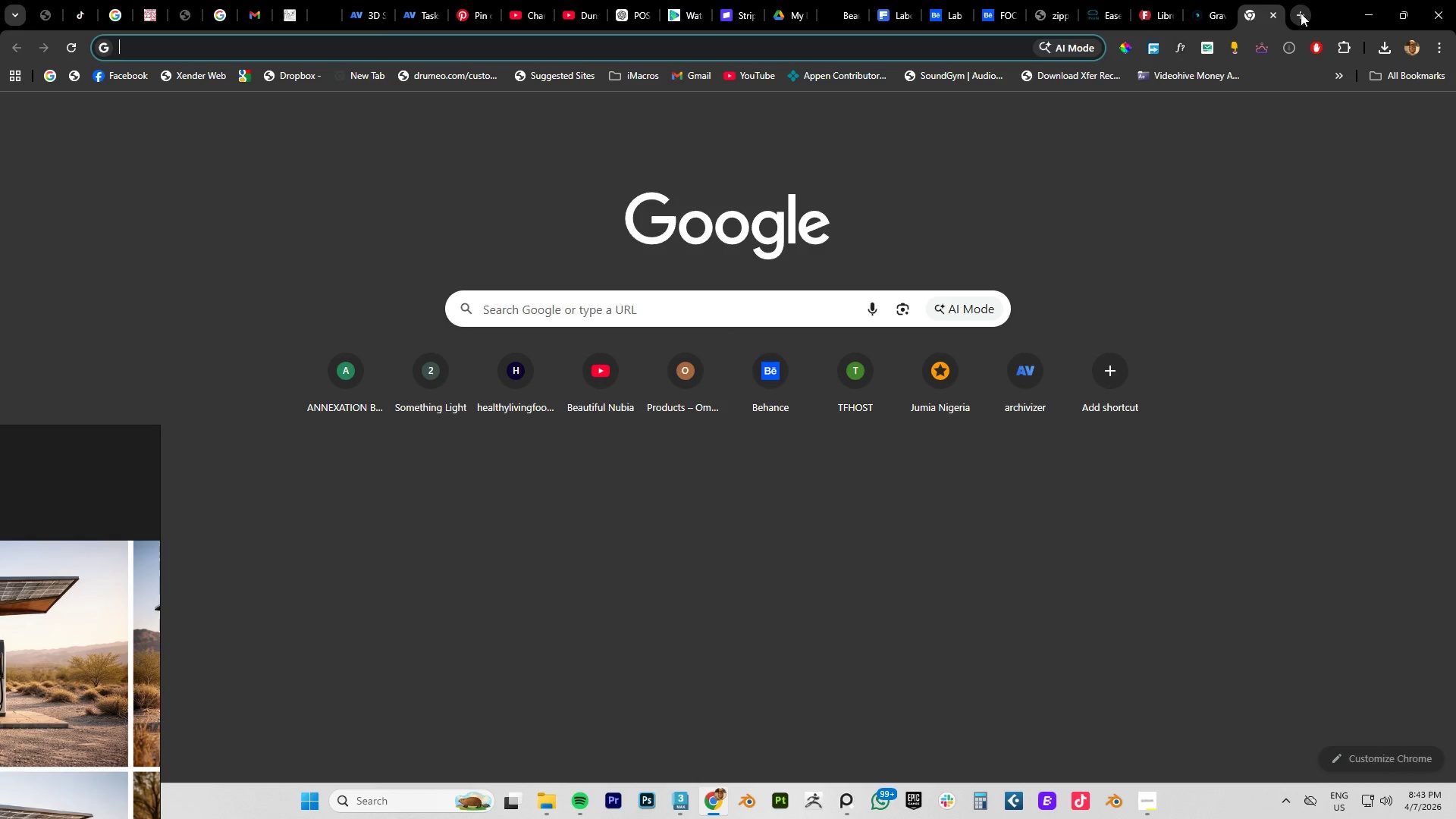 
type(POLYHAVE)
 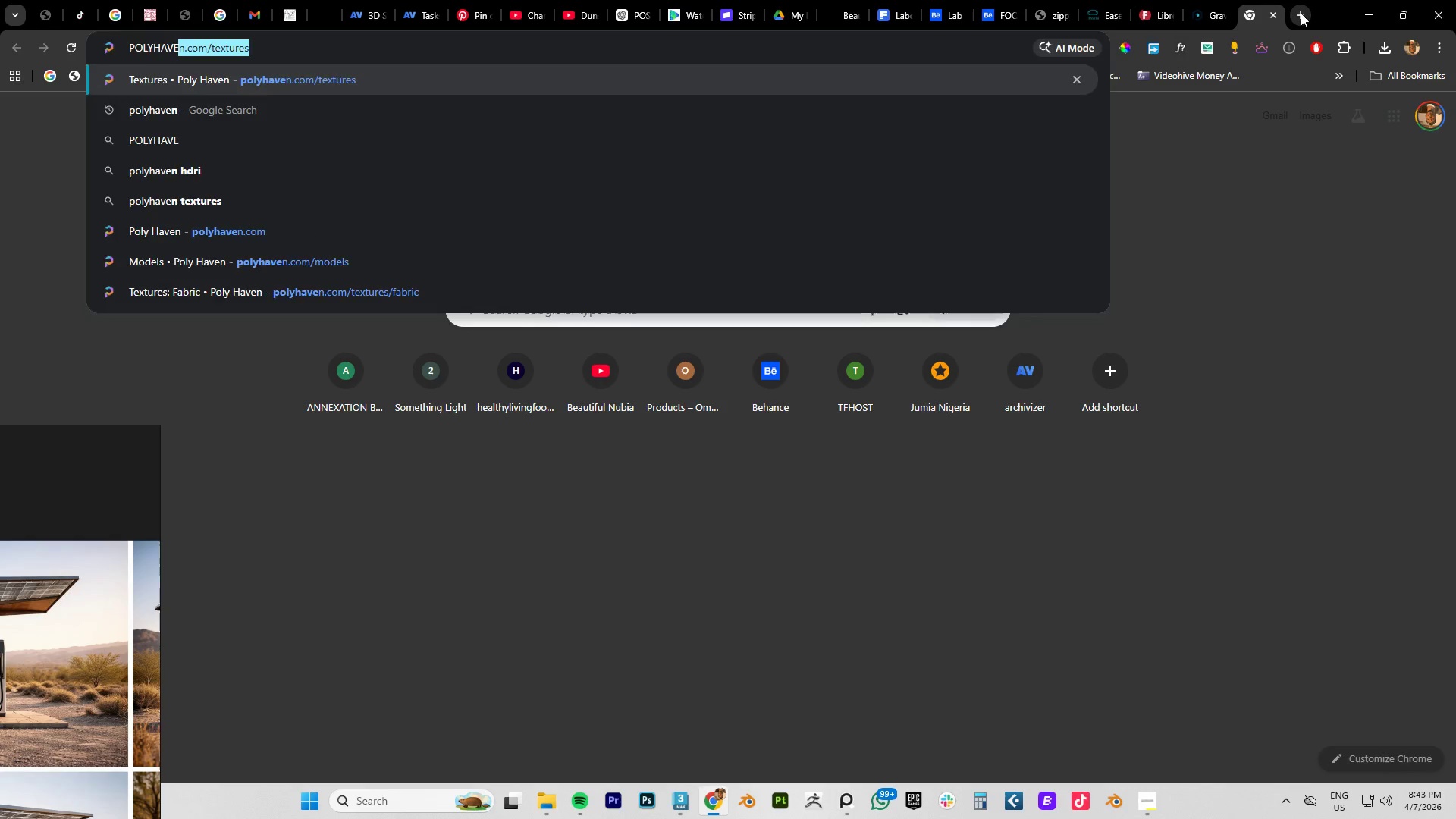 
key(Enter)
 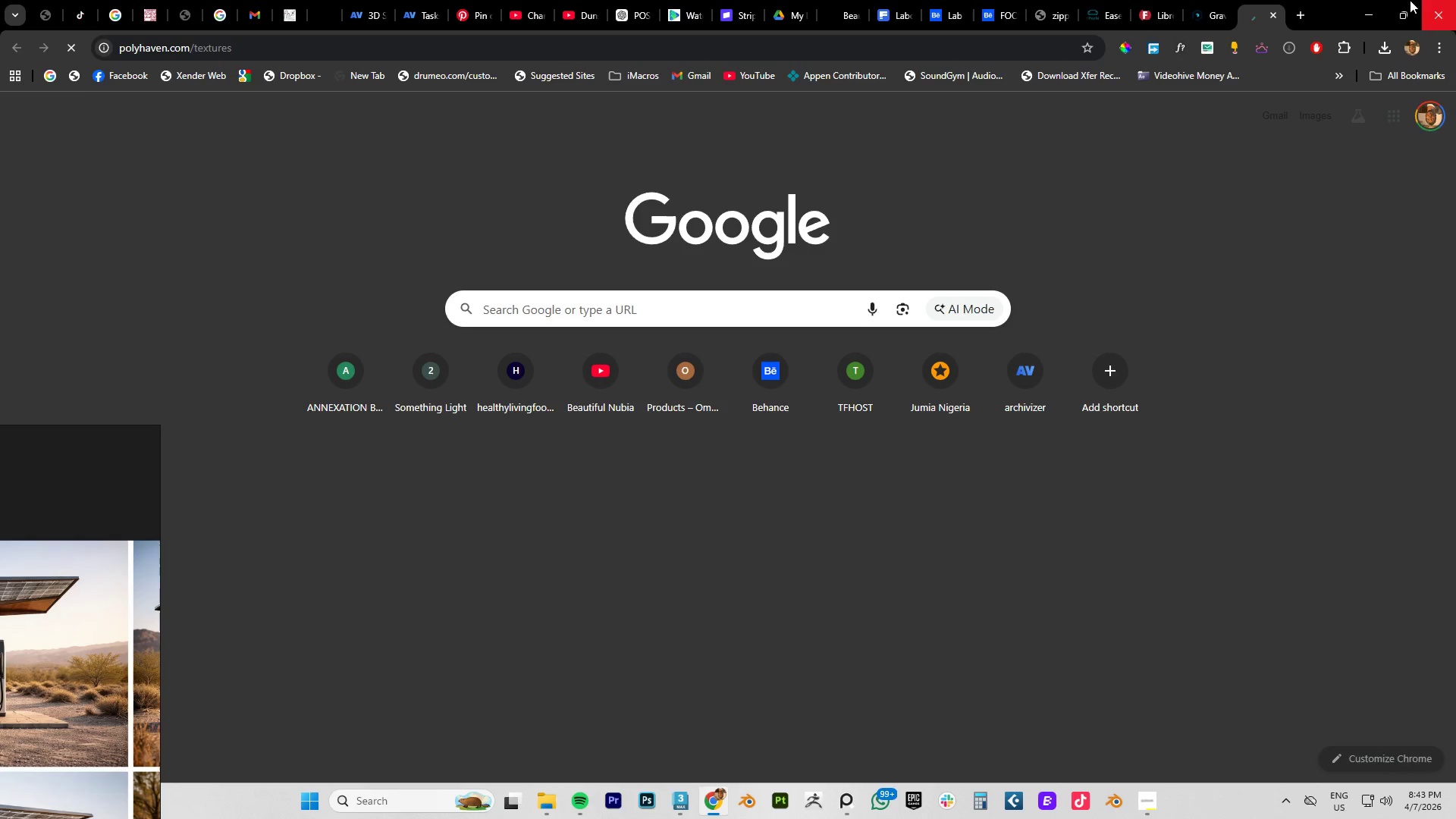 
mouse_move([1189, 27])
 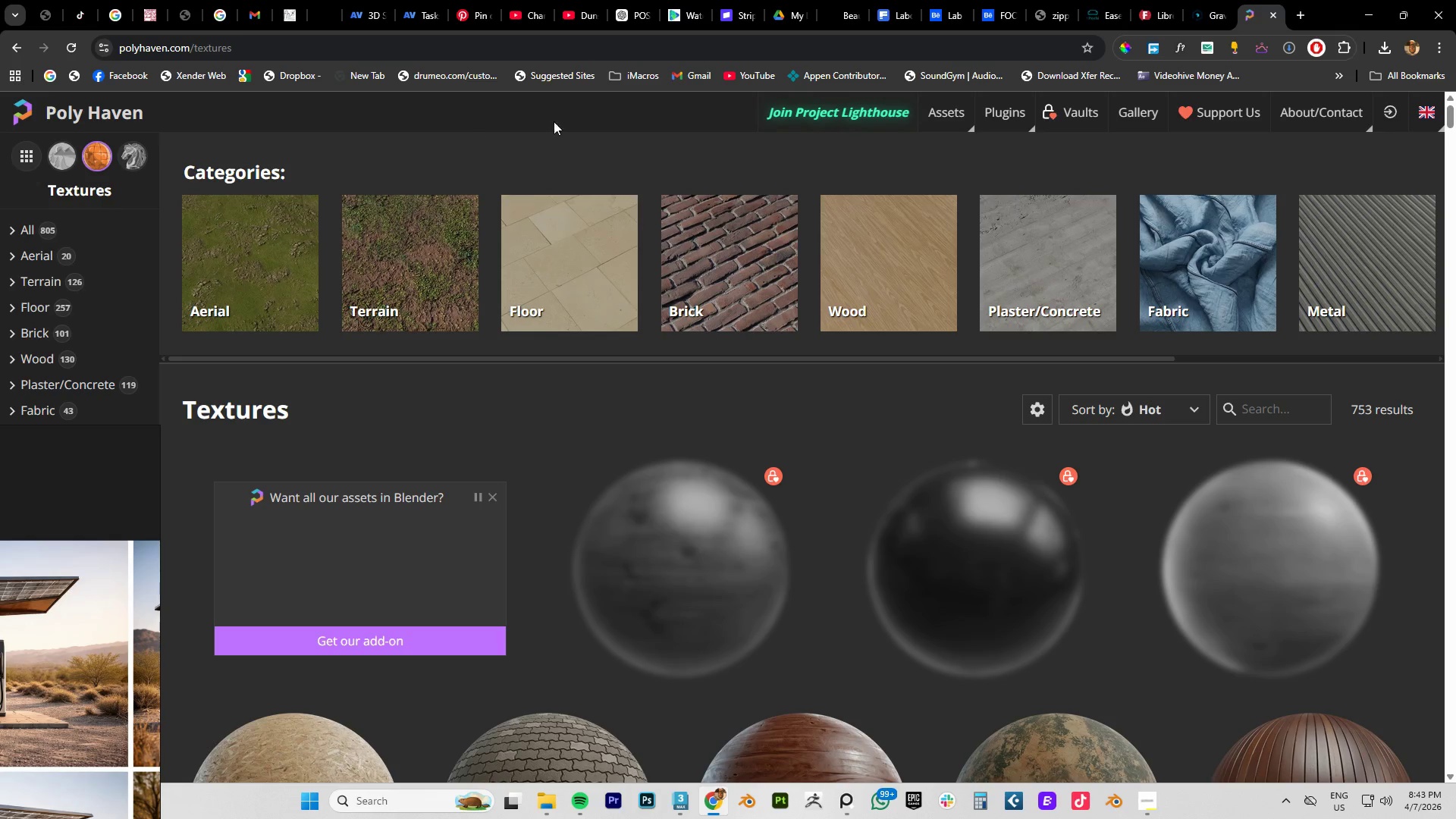 
wait(5.21)
 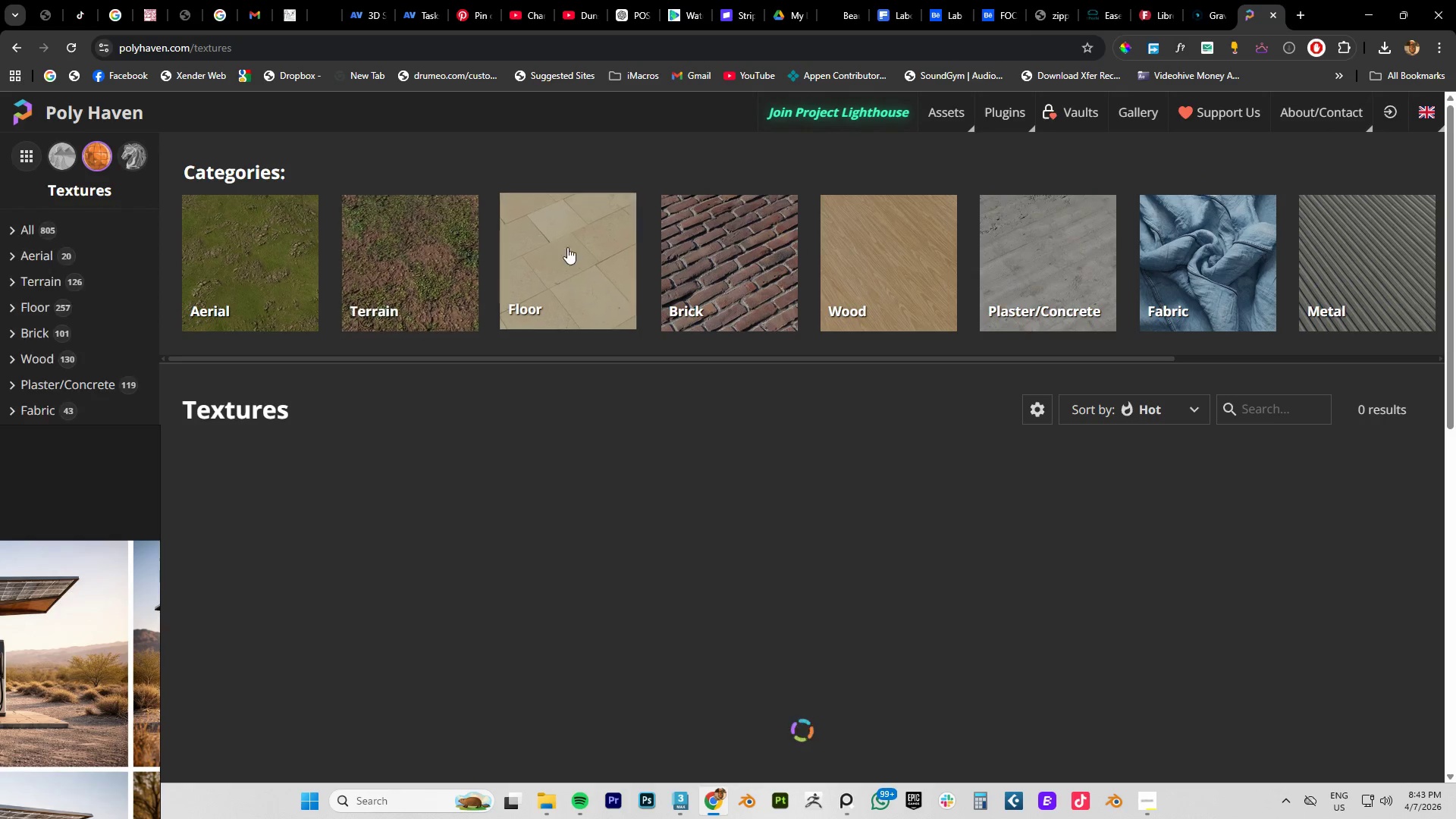 
left_click([1251, 406])
 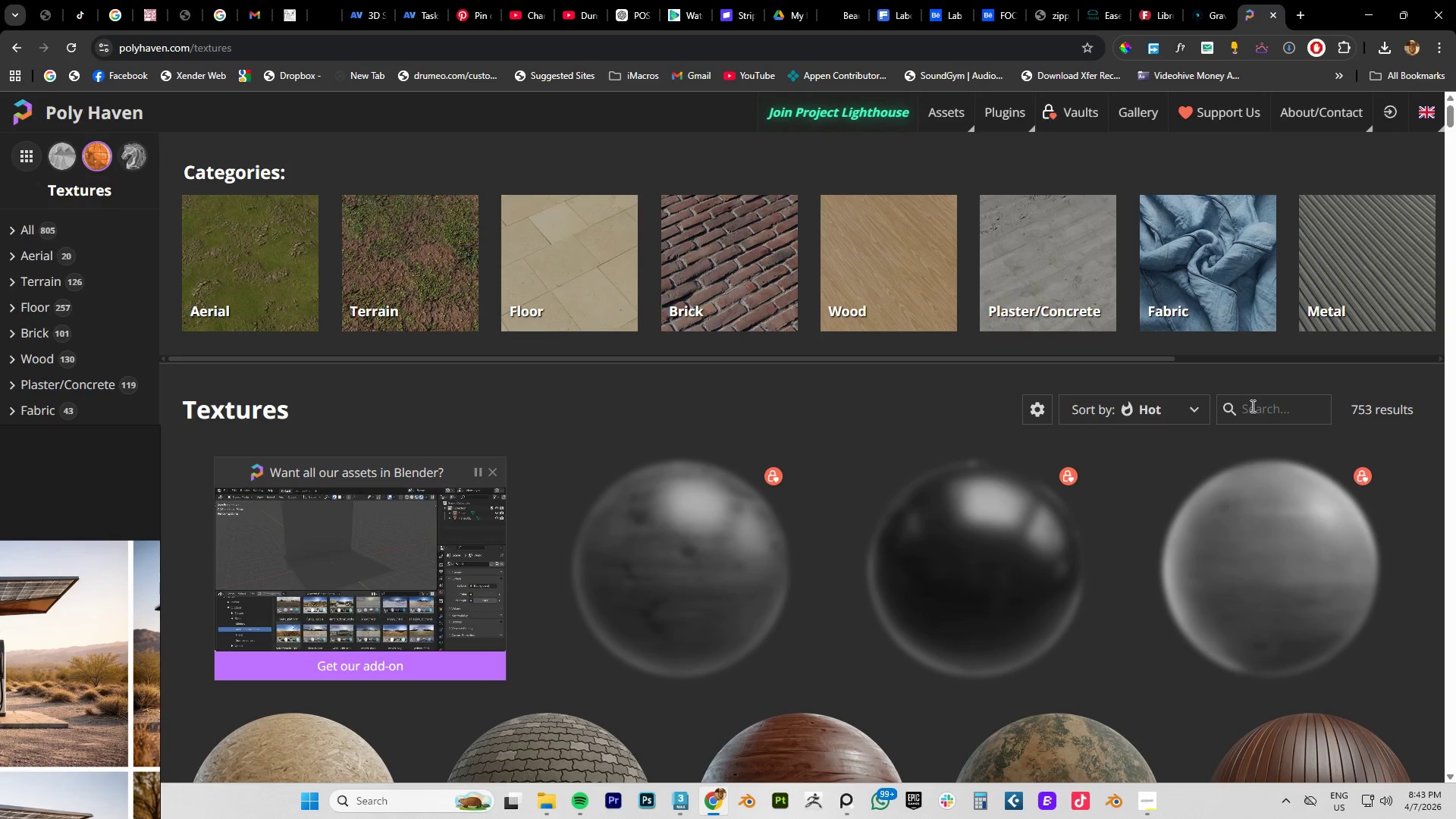 
type(GRV)
 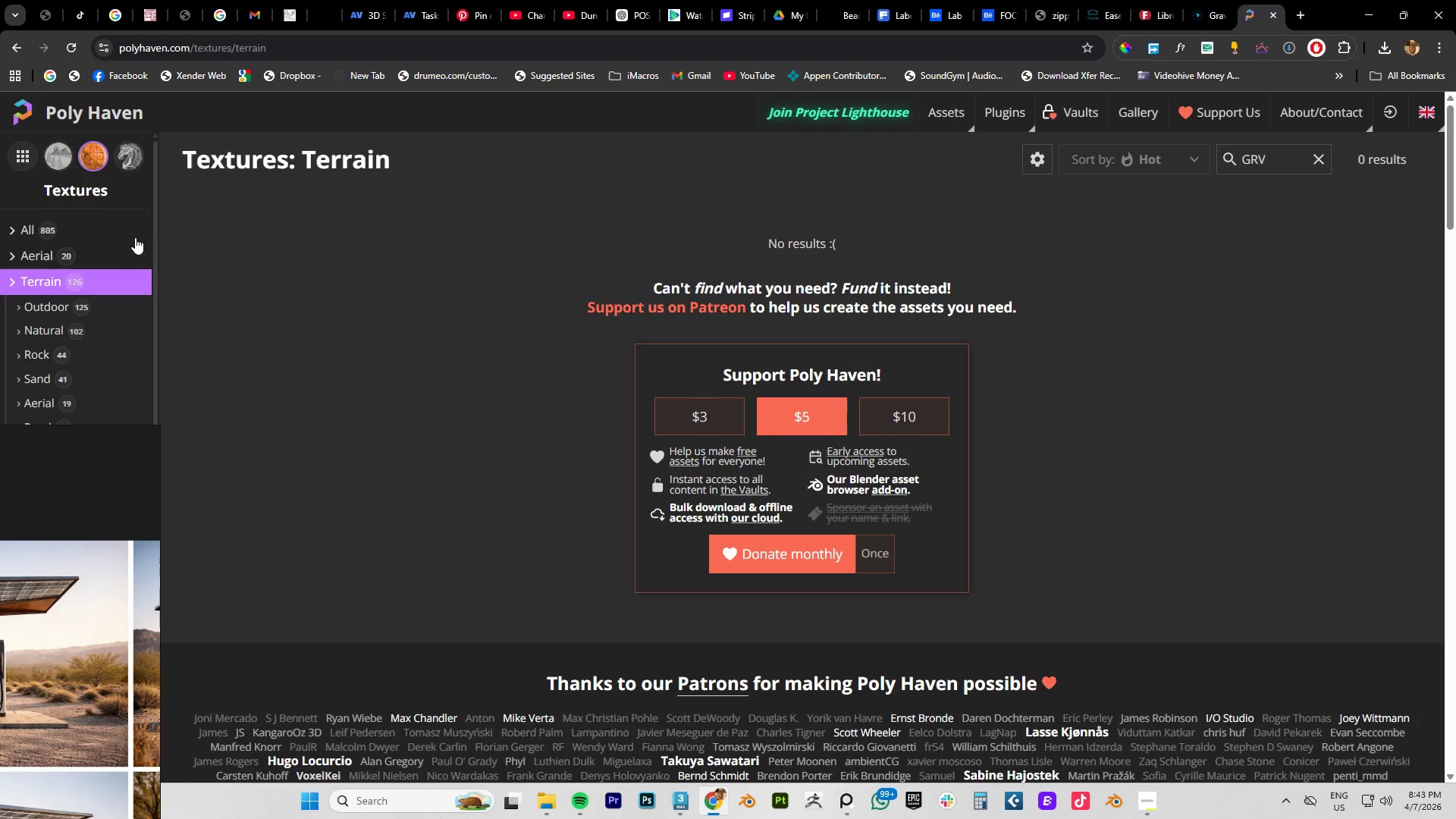 
wait(6.67)
 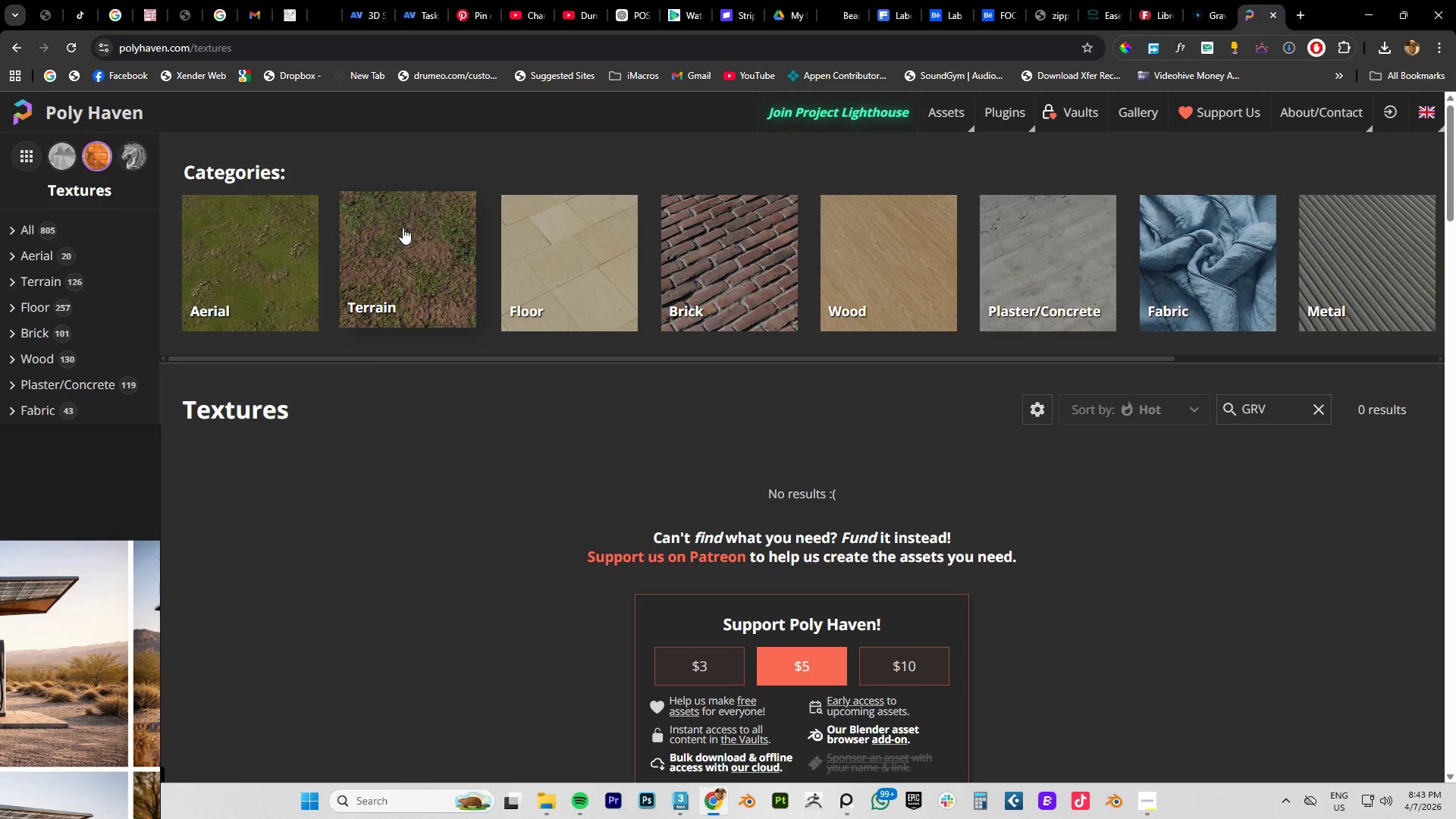 
left_click([1316, 162])
 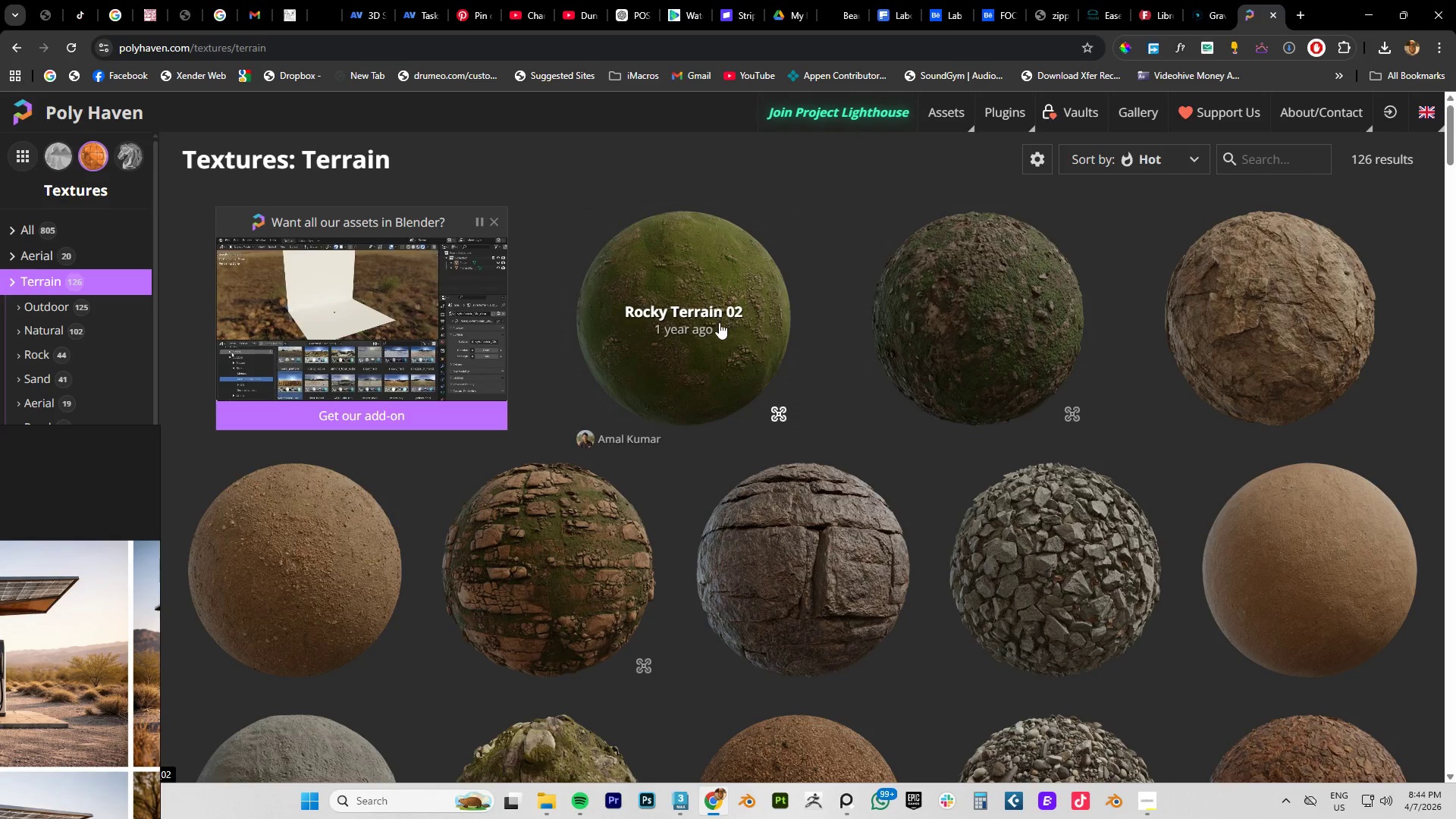 
scroll: coordinate [946, 337], scroll_direction: down, amount: 5.0
 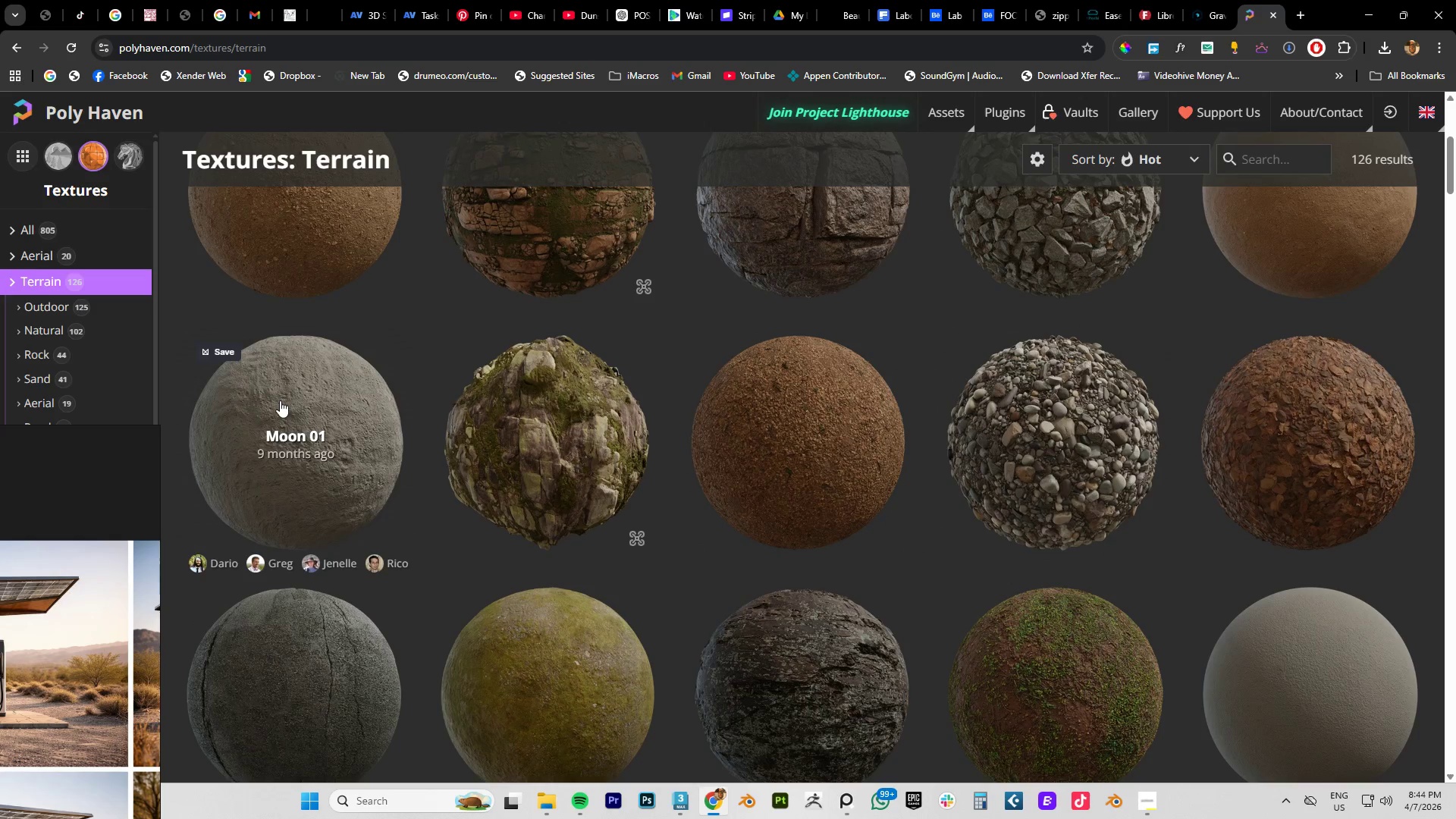 
scroll: coordinate [317, 238], scroll_direction: up, amount: 2.0
 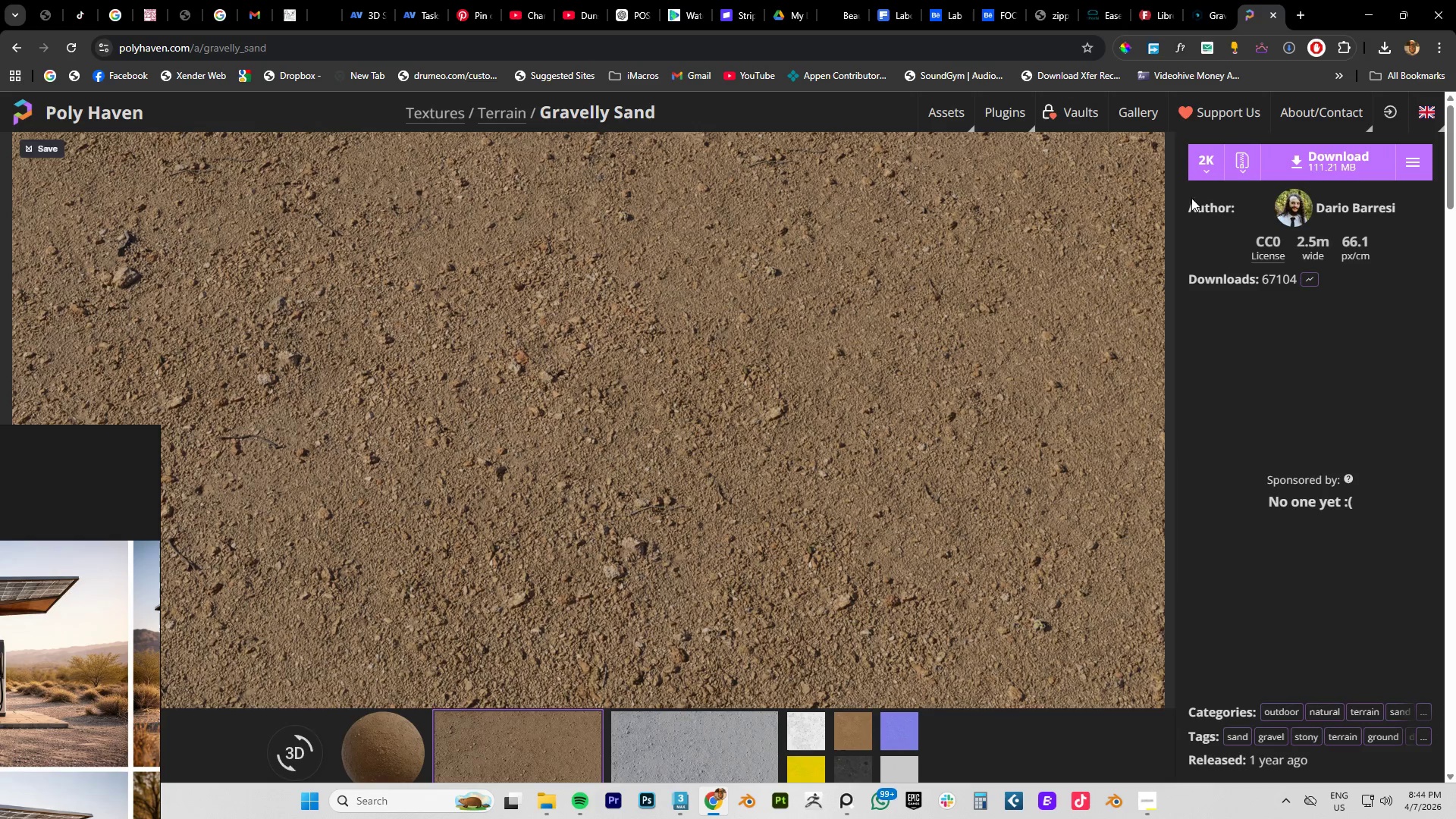 
wait(6.44)
 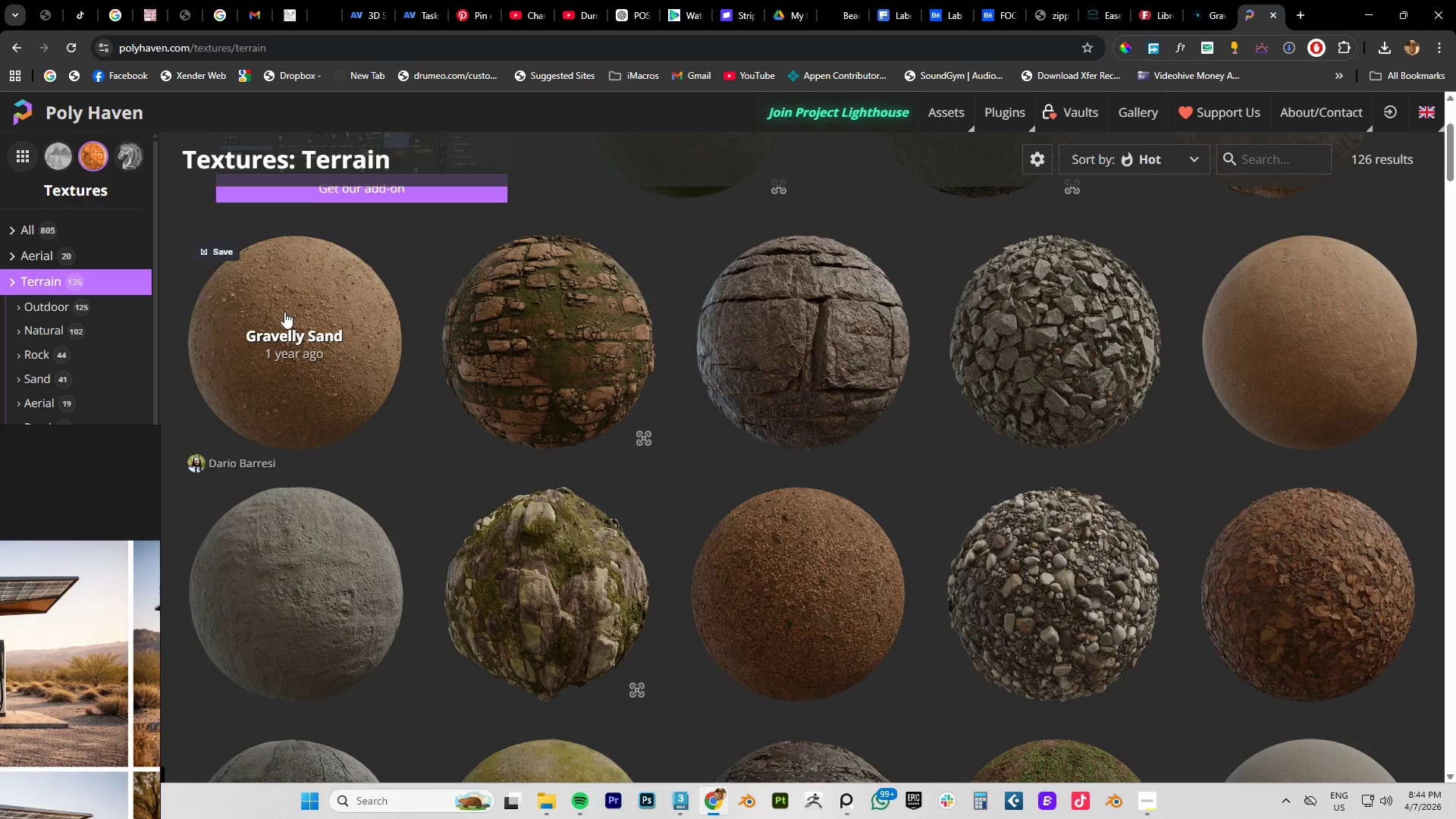 
left_click([1360, 165])
 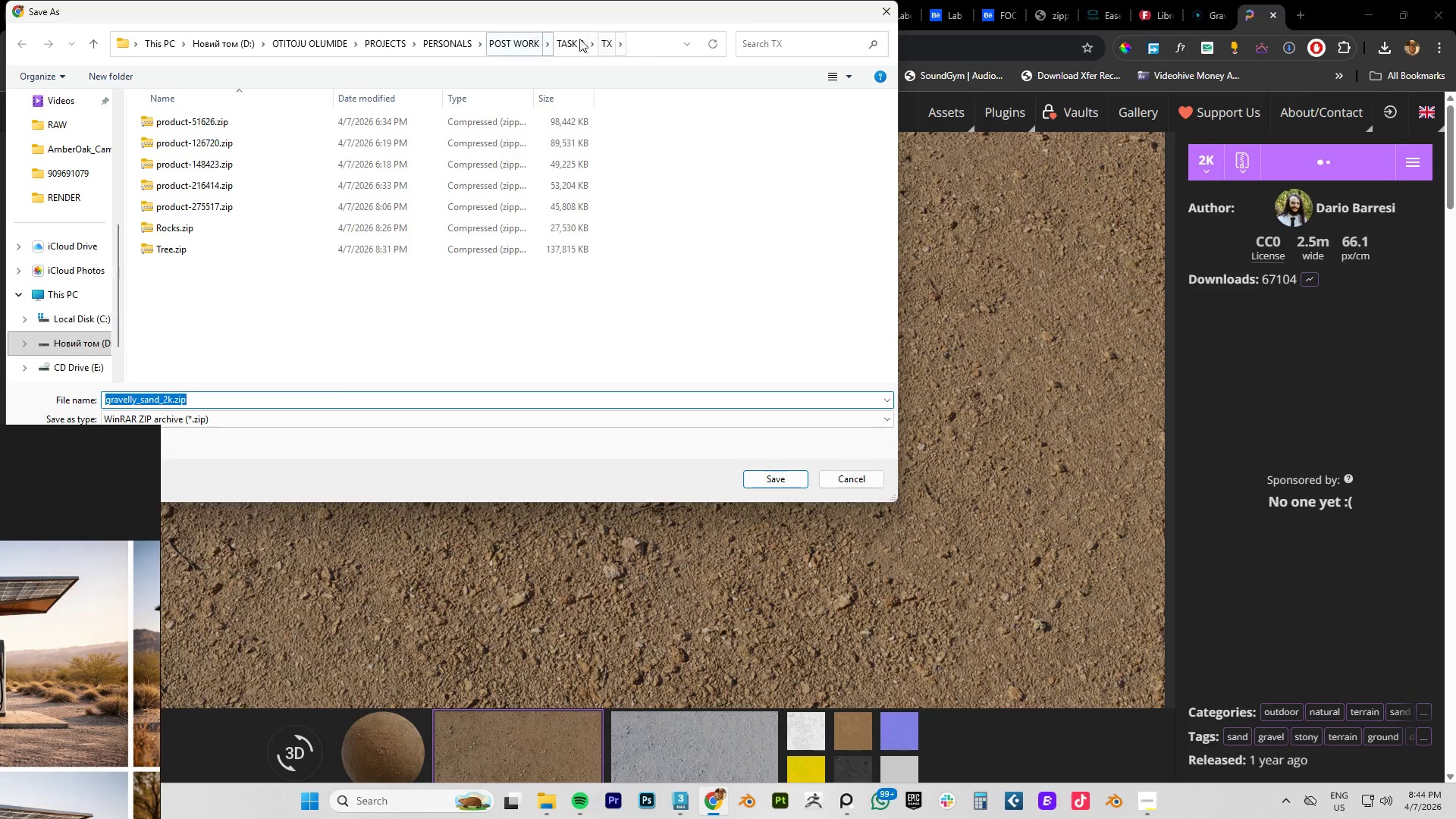 
left_click([770, 481])
 